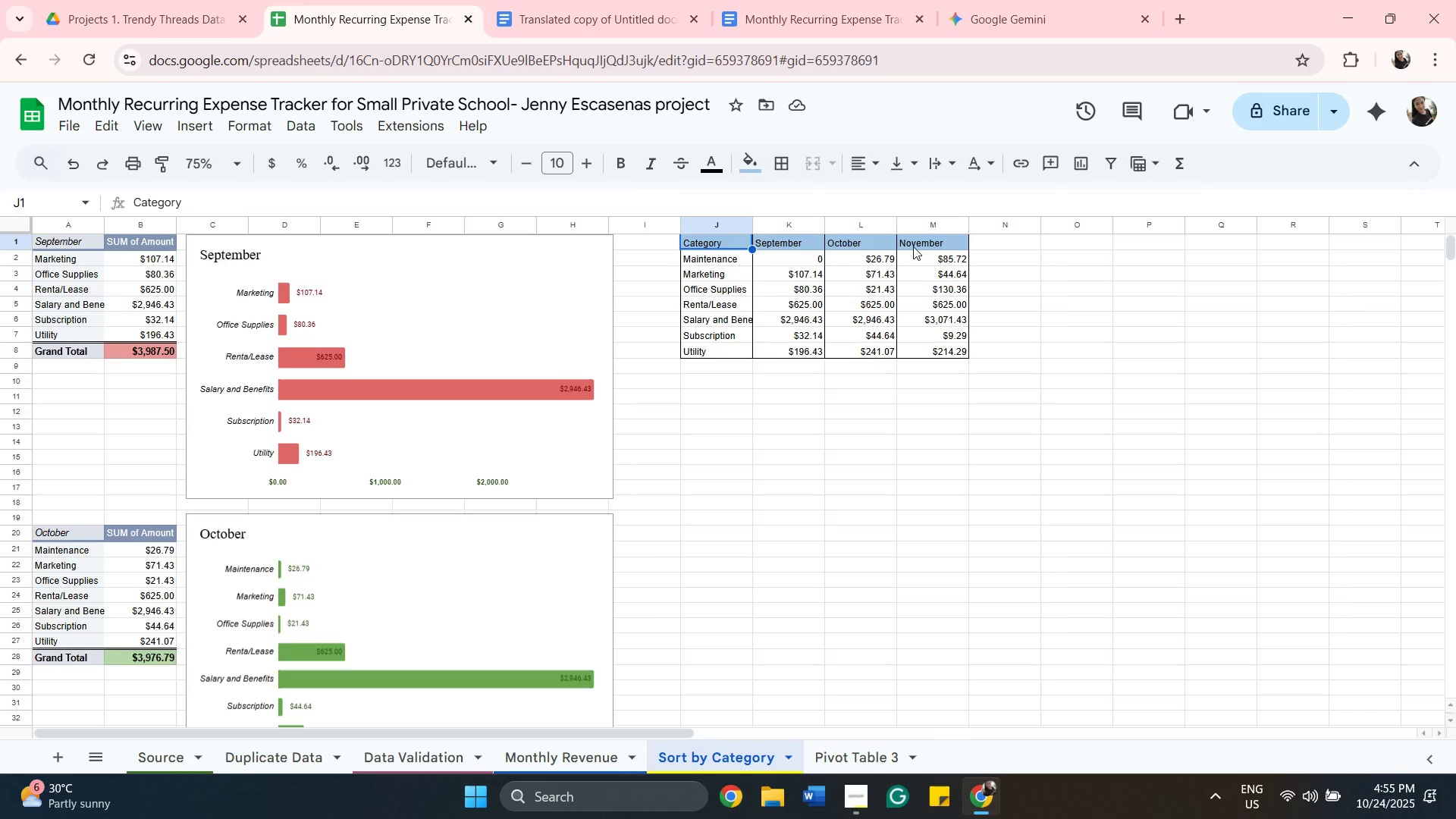 
hold_key(key=ShiftLeft, duration=0.36)
left_click([913, 246])
 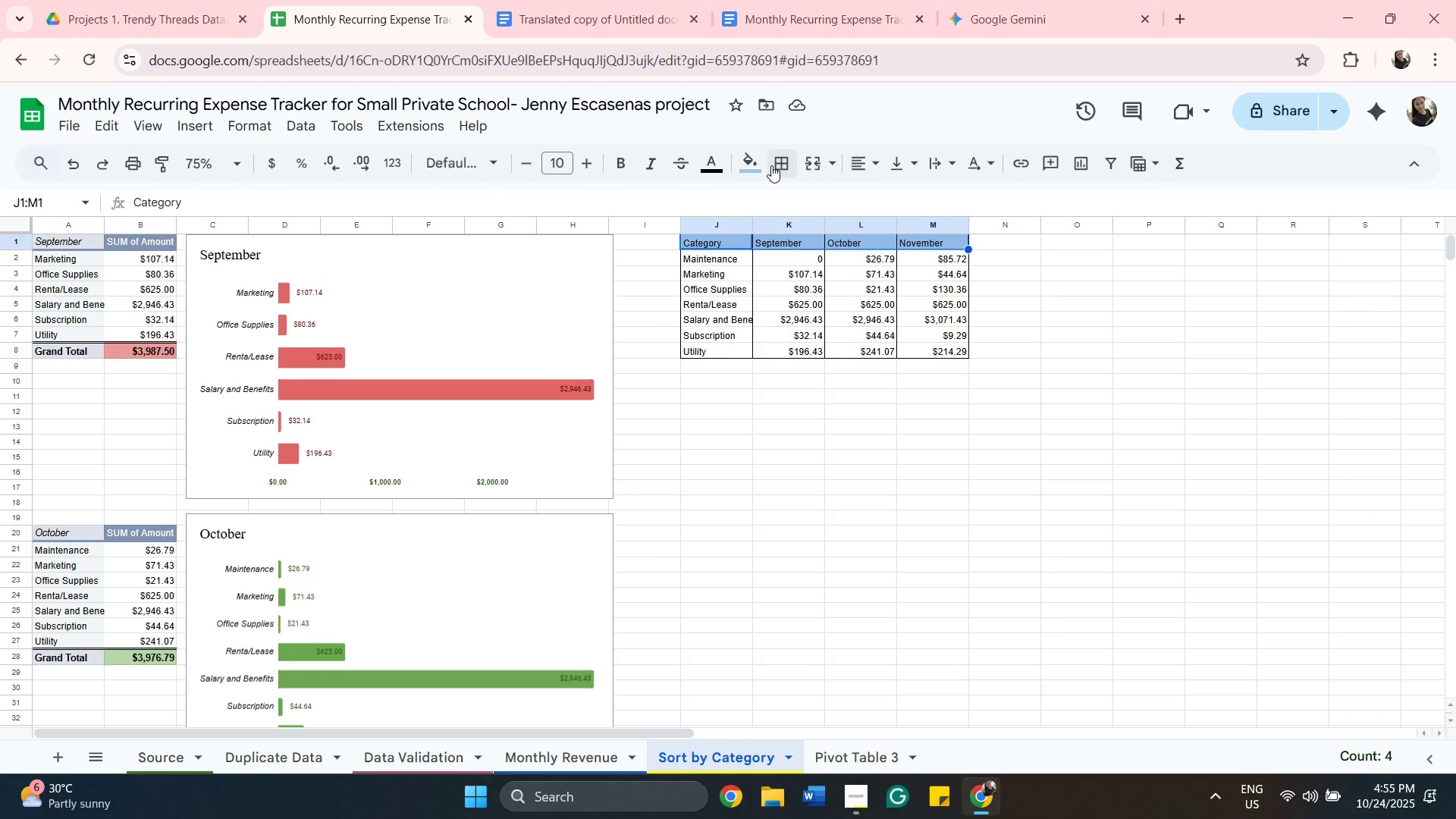 
left_click([771, 165])
 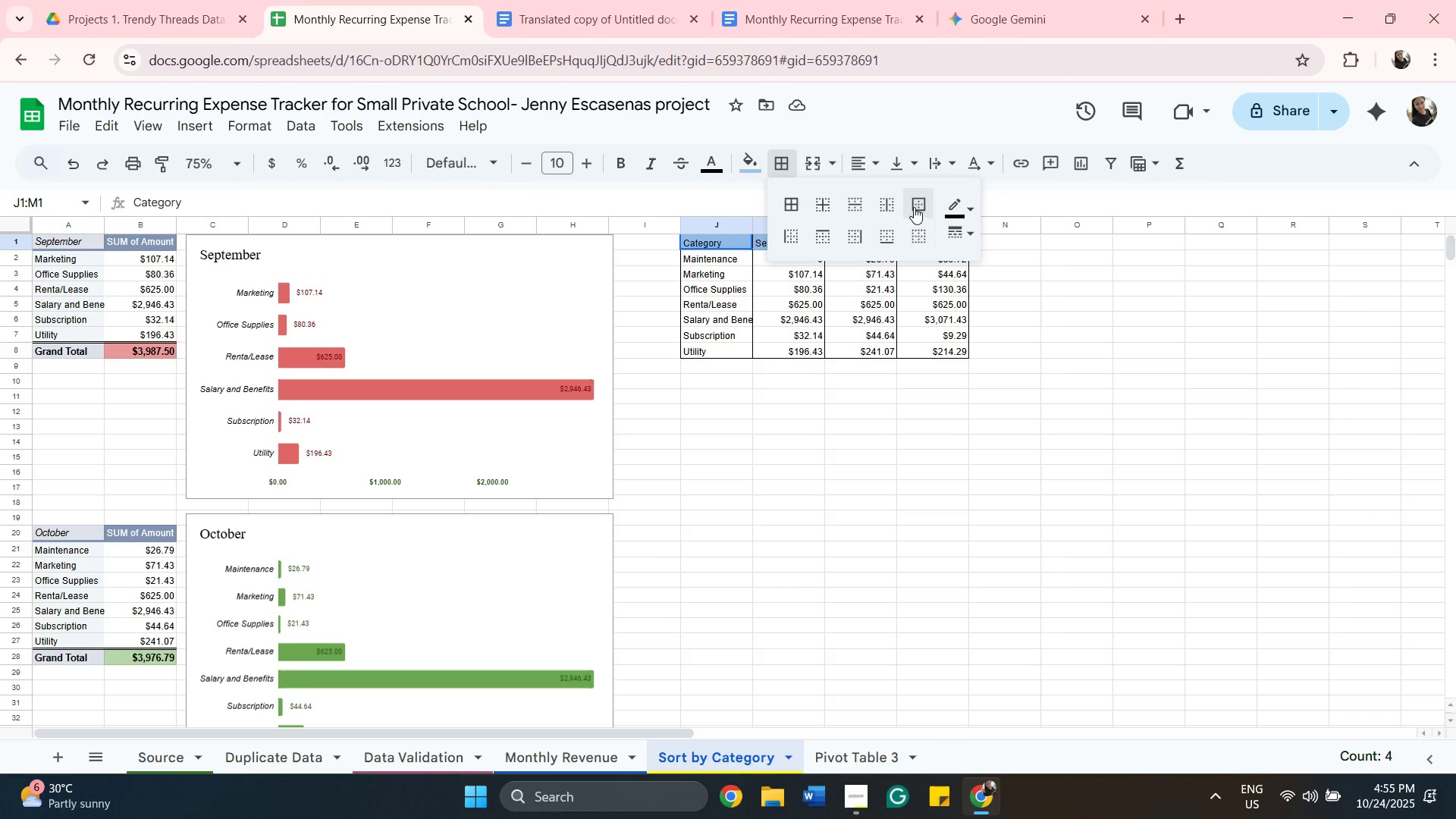 
left_click([914, 207])
 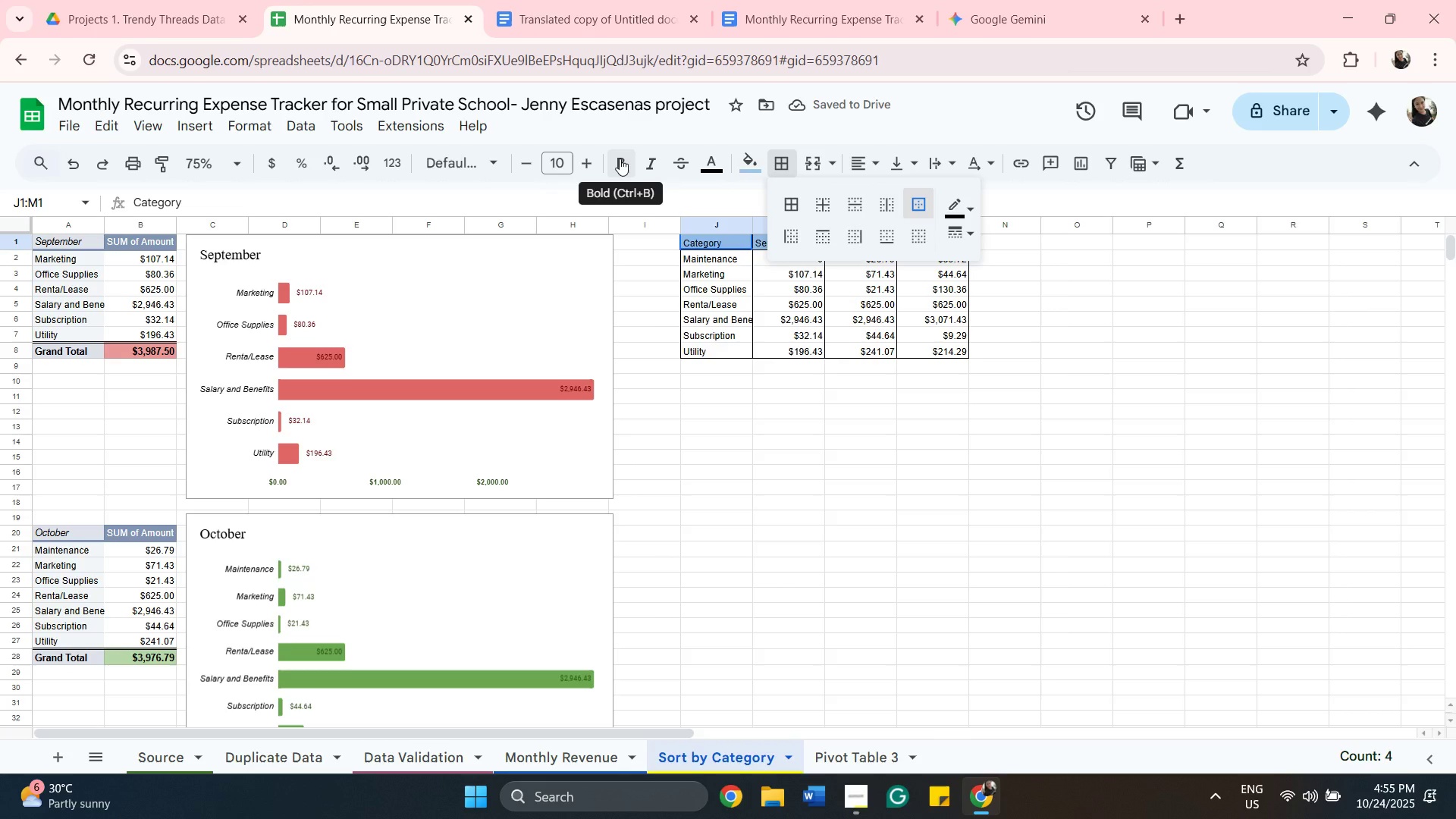 
left_click([620, 158])
 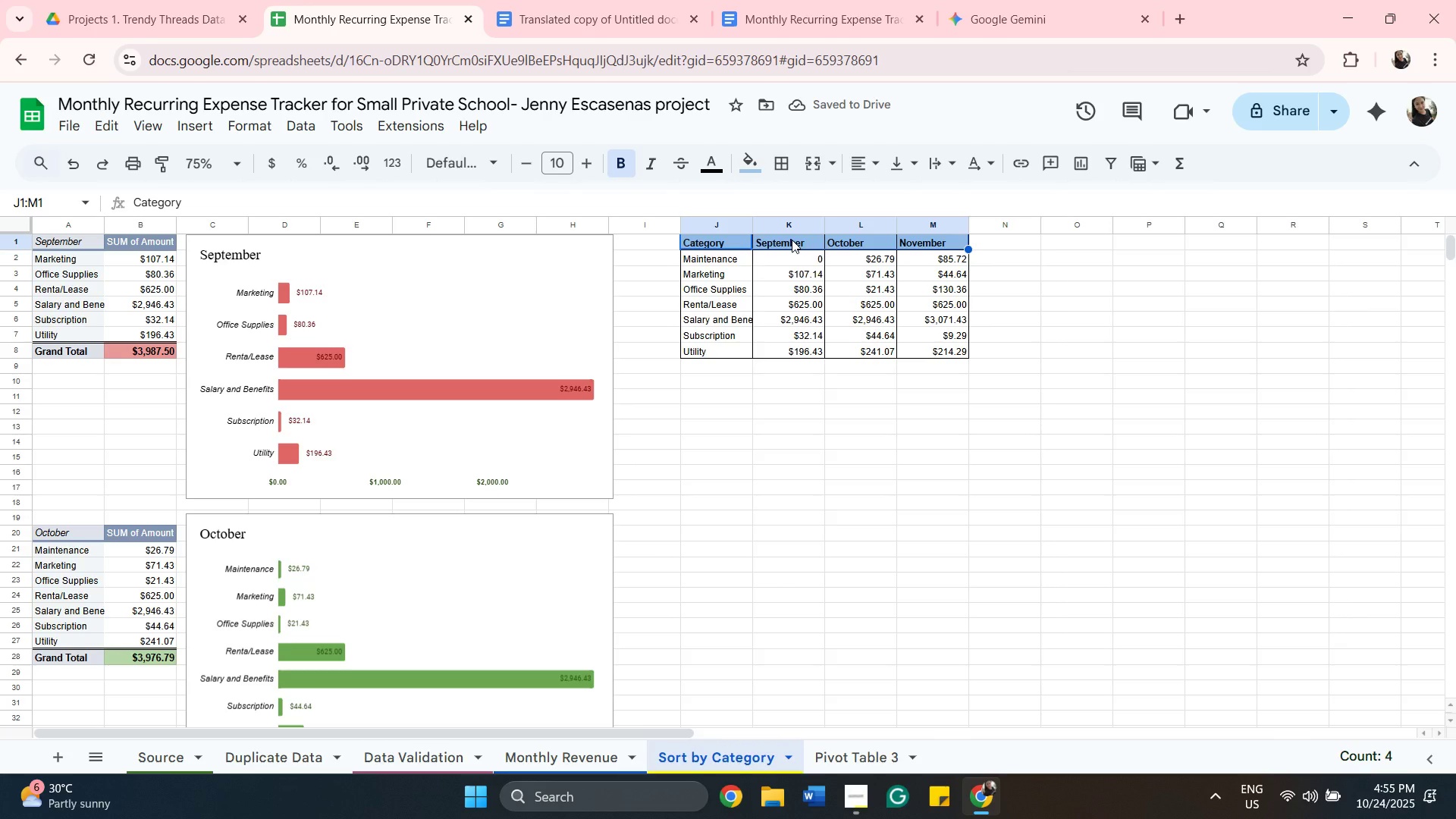 
wait(5.46)
 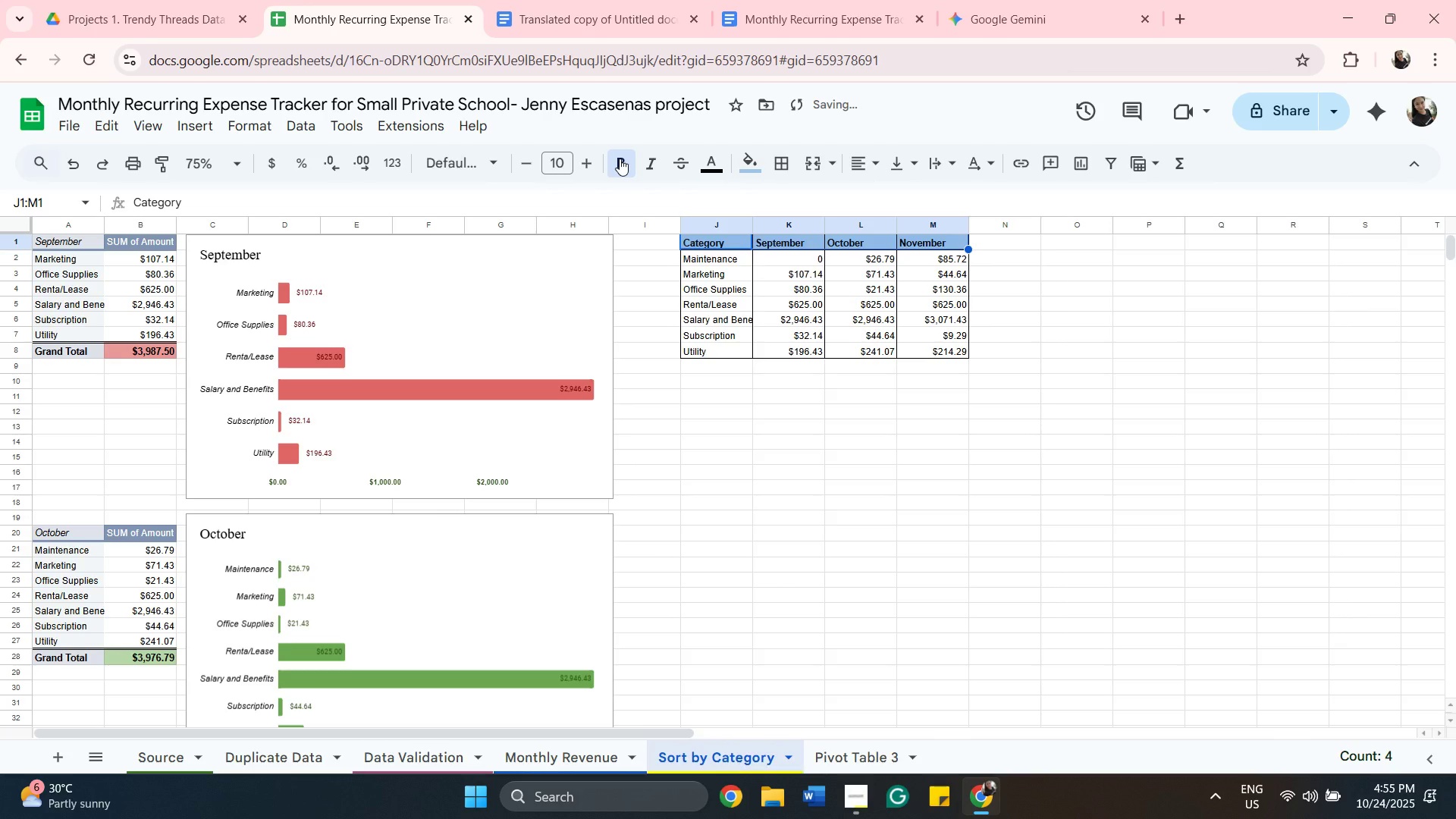 
left_click([1016, 256])
 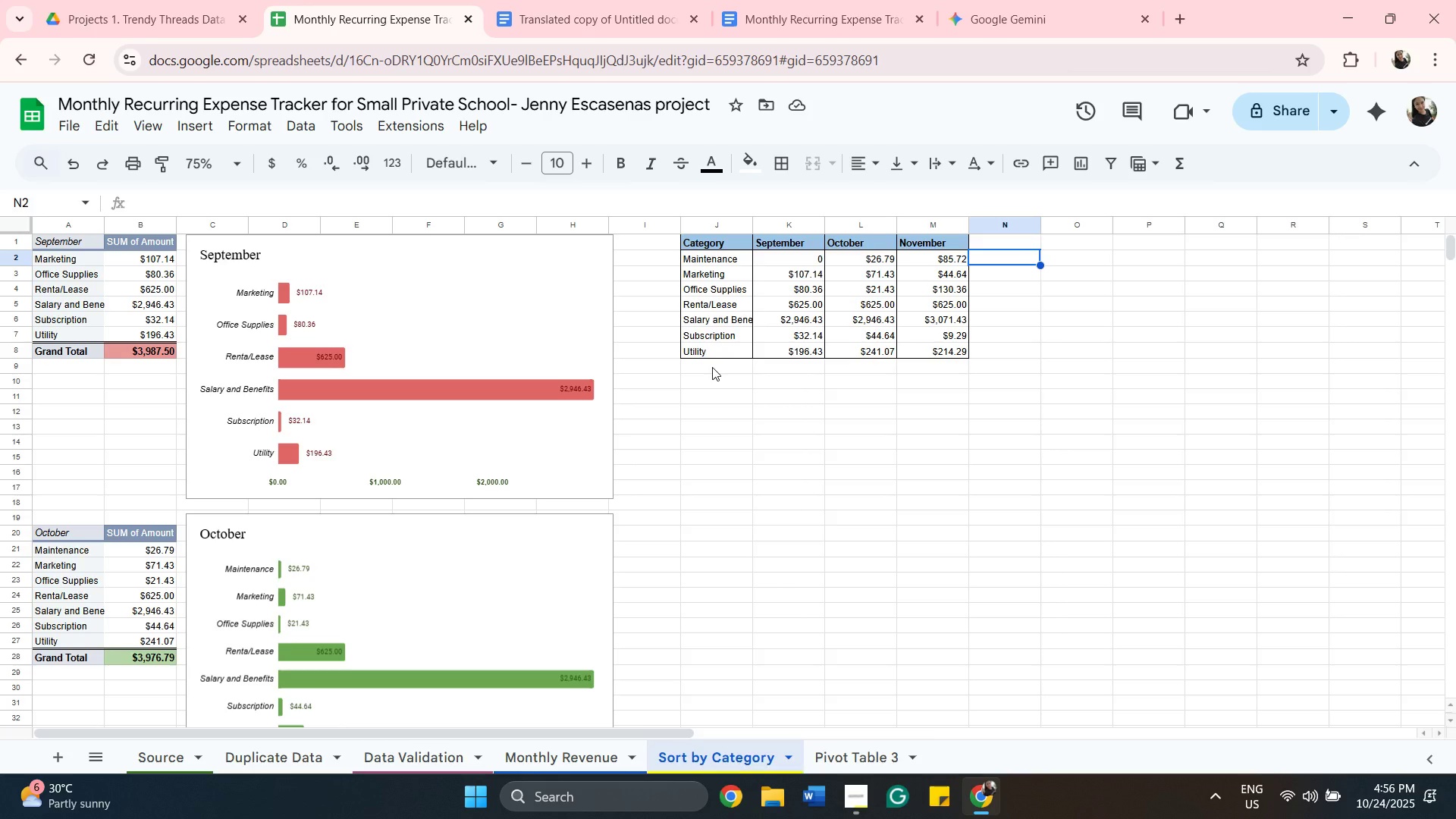 
wait(25.6)
 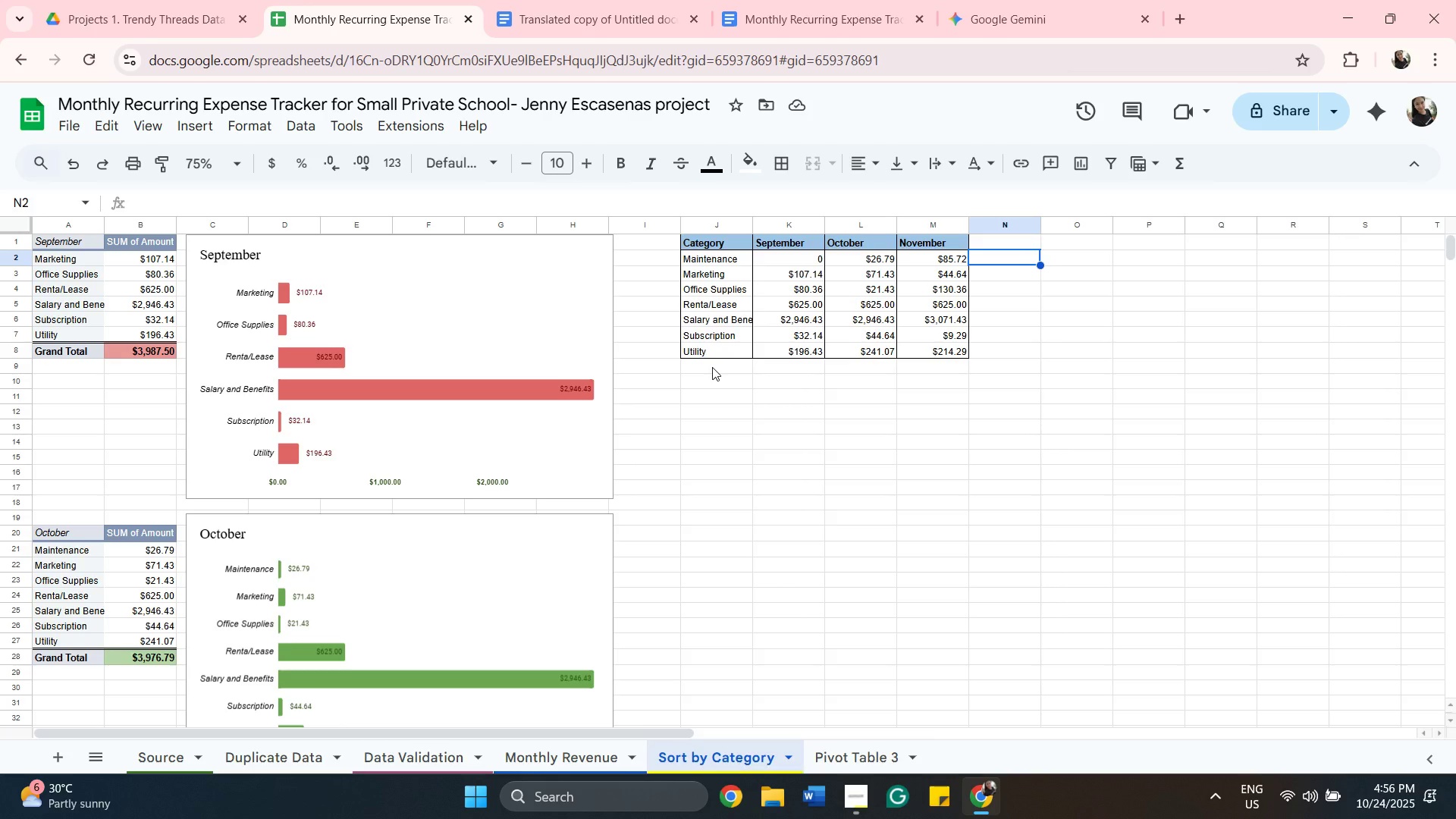 
type(=sum)
 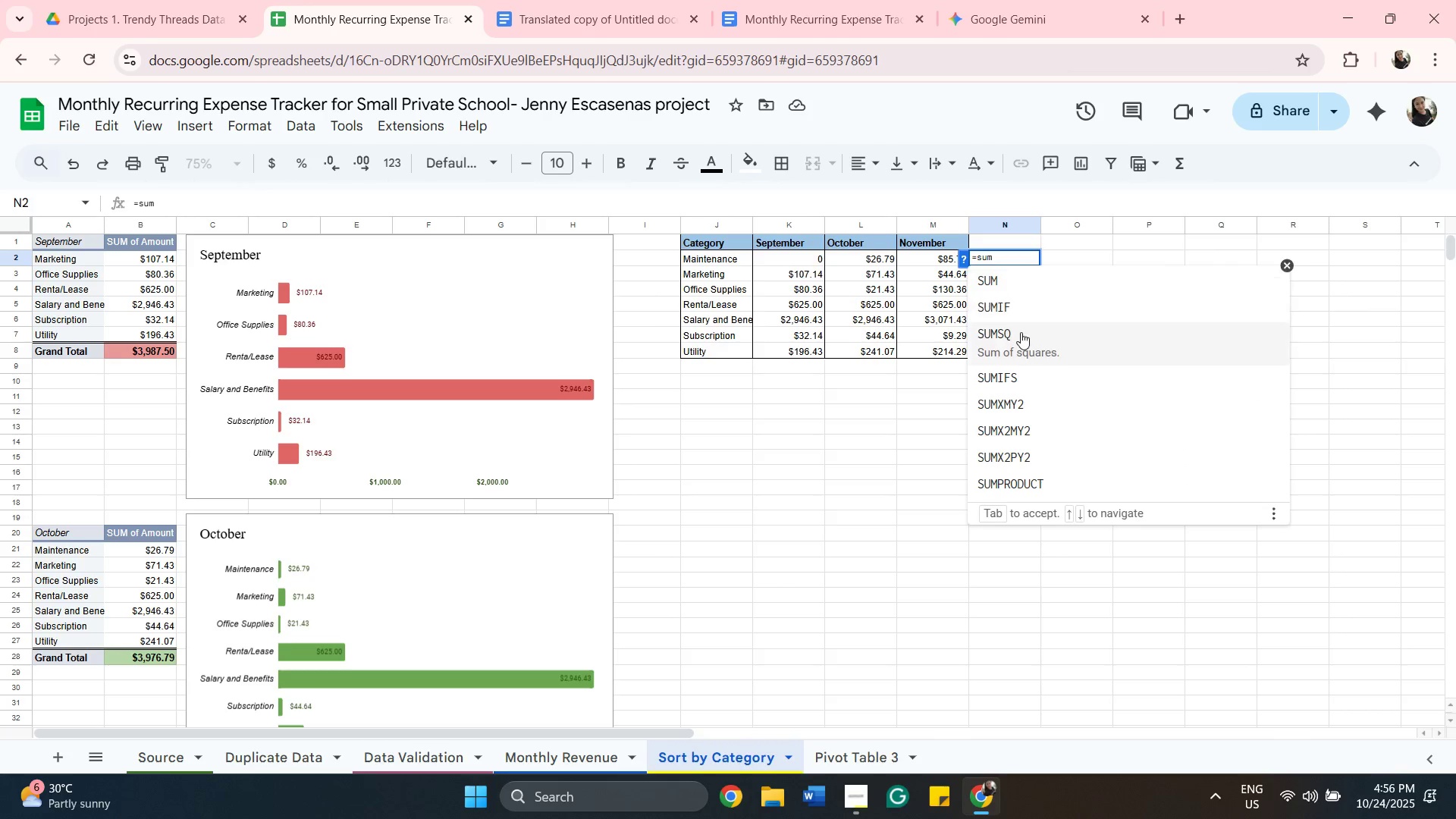 
left_click([1036, 289])
 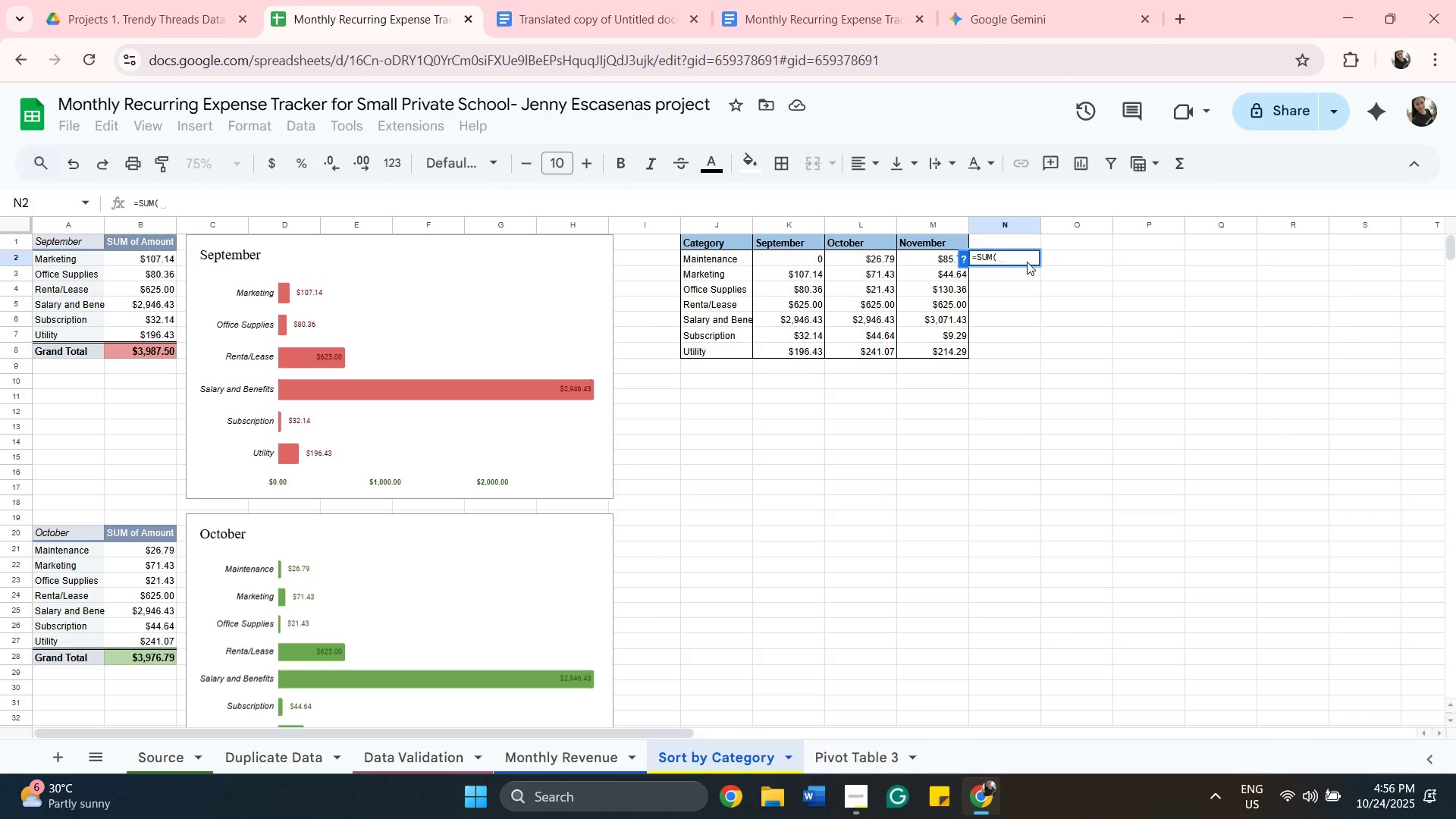 
left_click([1027, 262])
 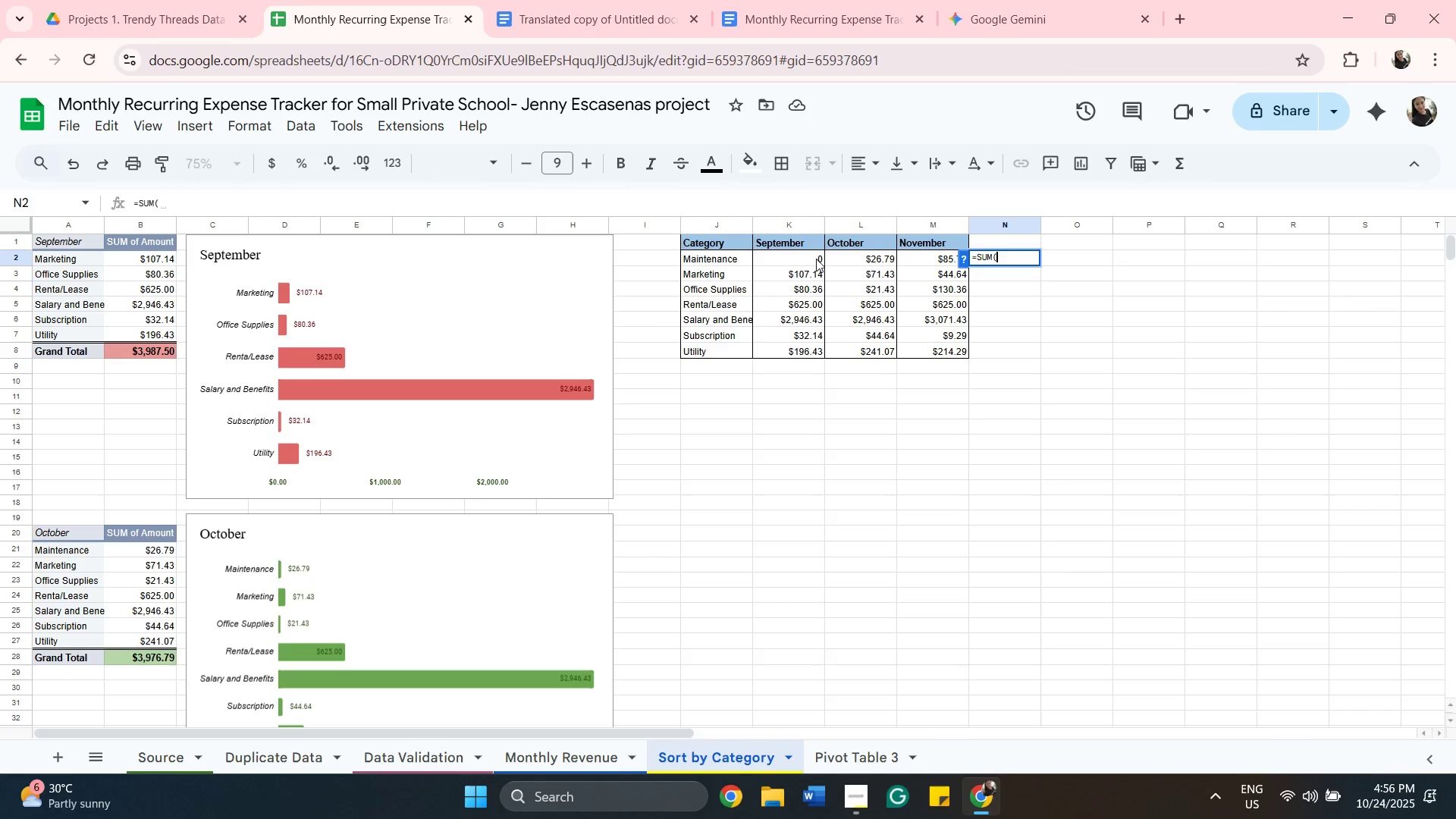 
left_click([816, 259])
 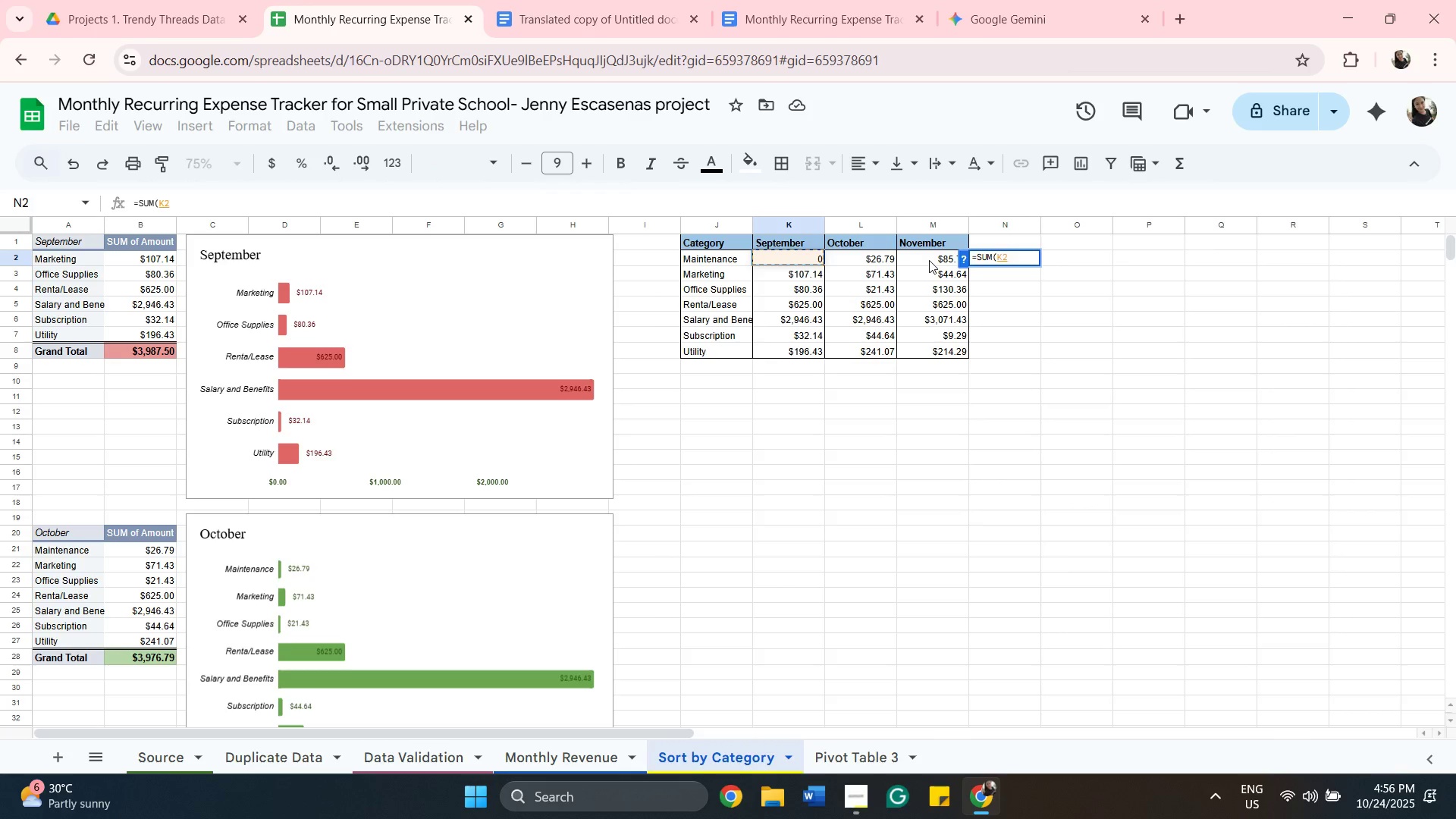 
key(Shift+ShiftLeft)
 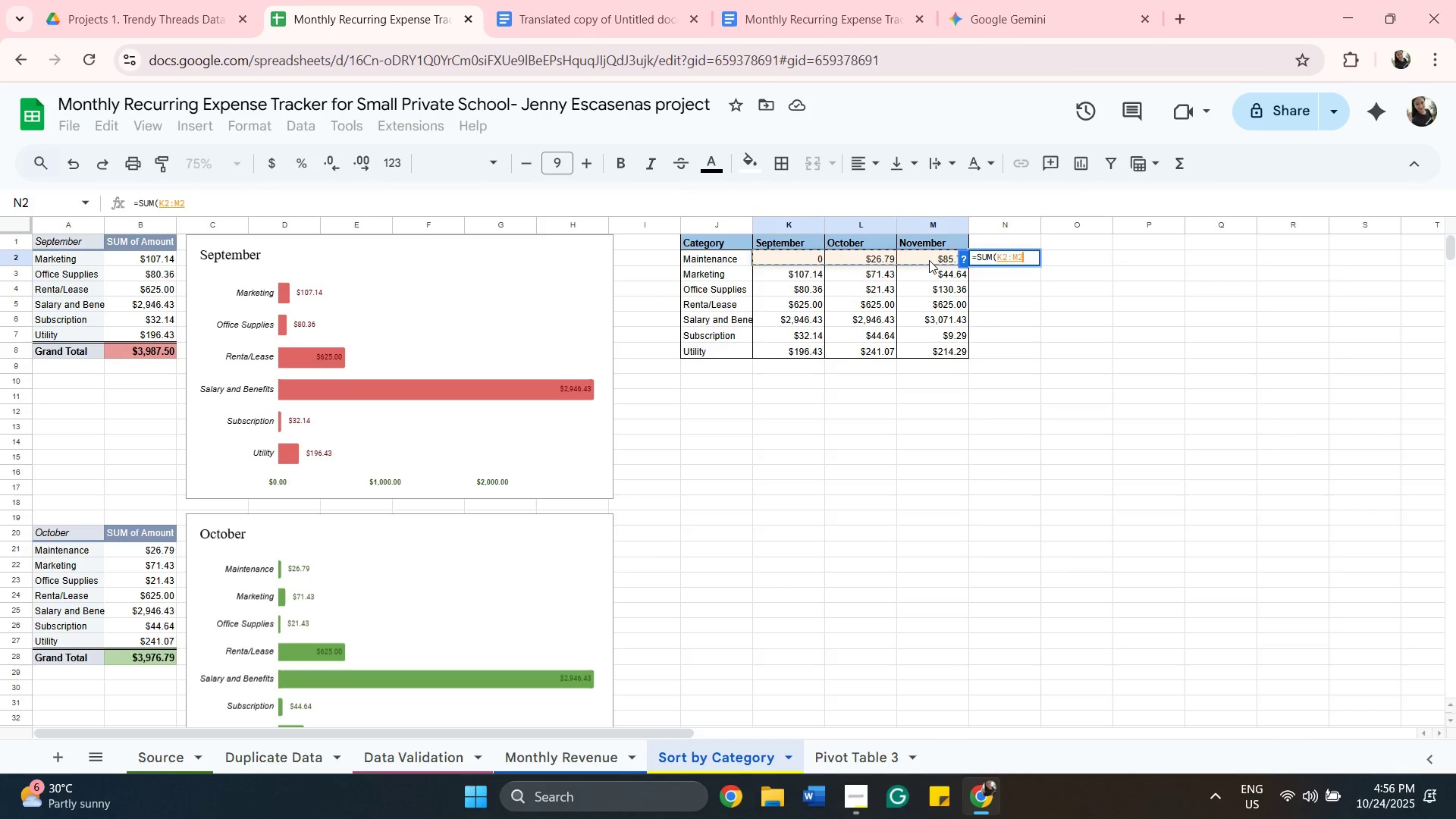 
left_click([929, 260])
 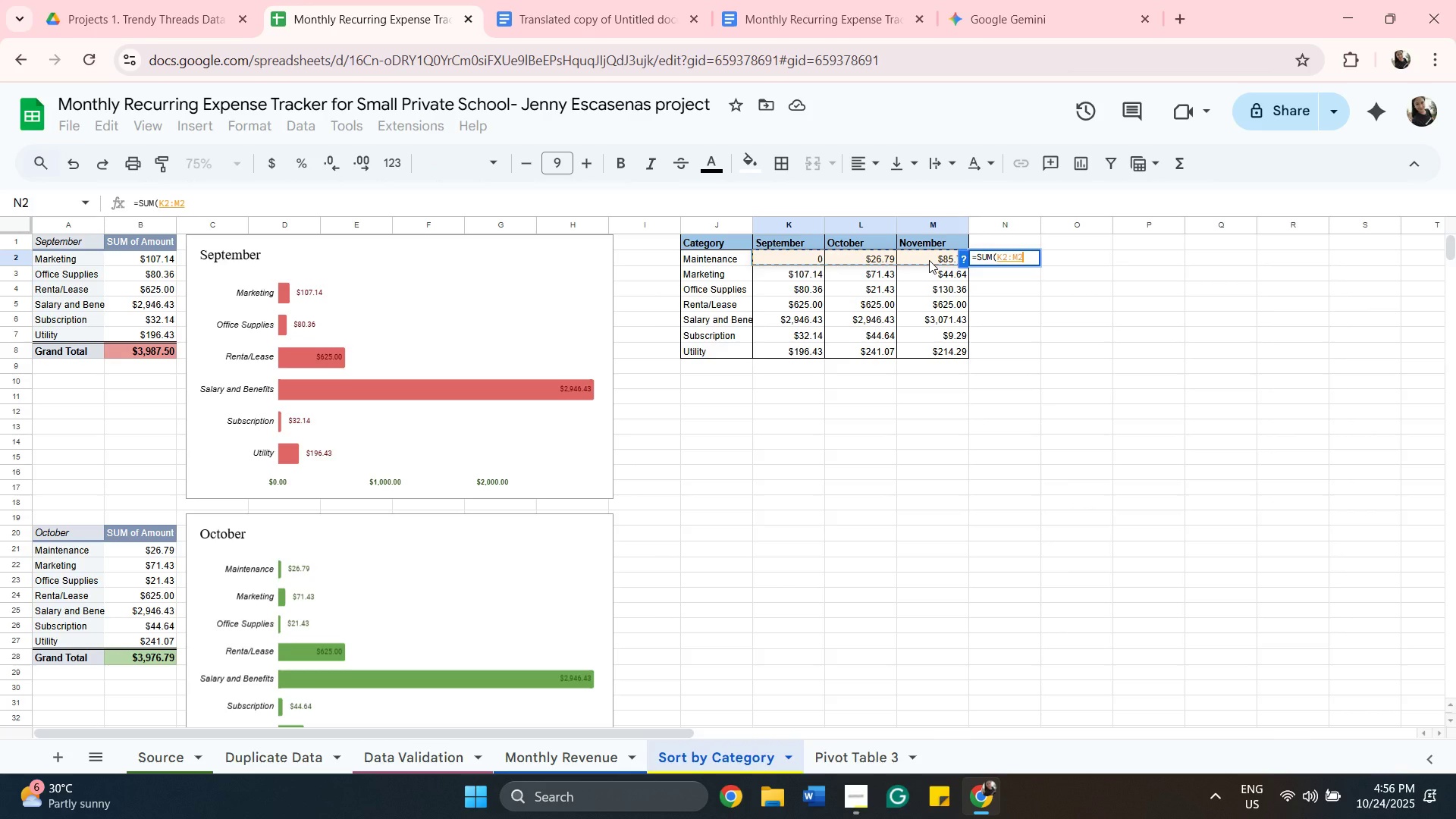 
key(Enter)
 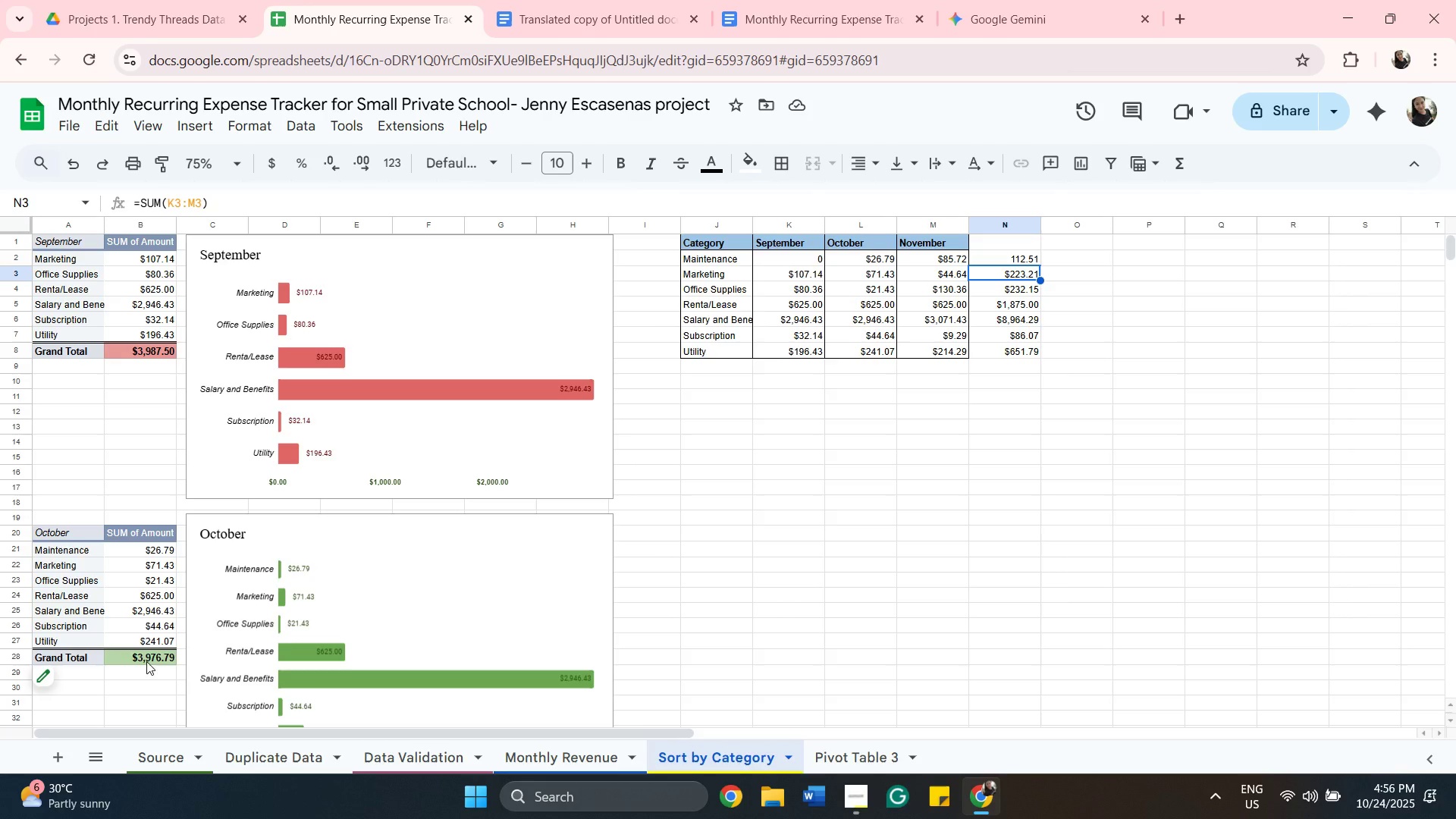 
wait(19.06)
 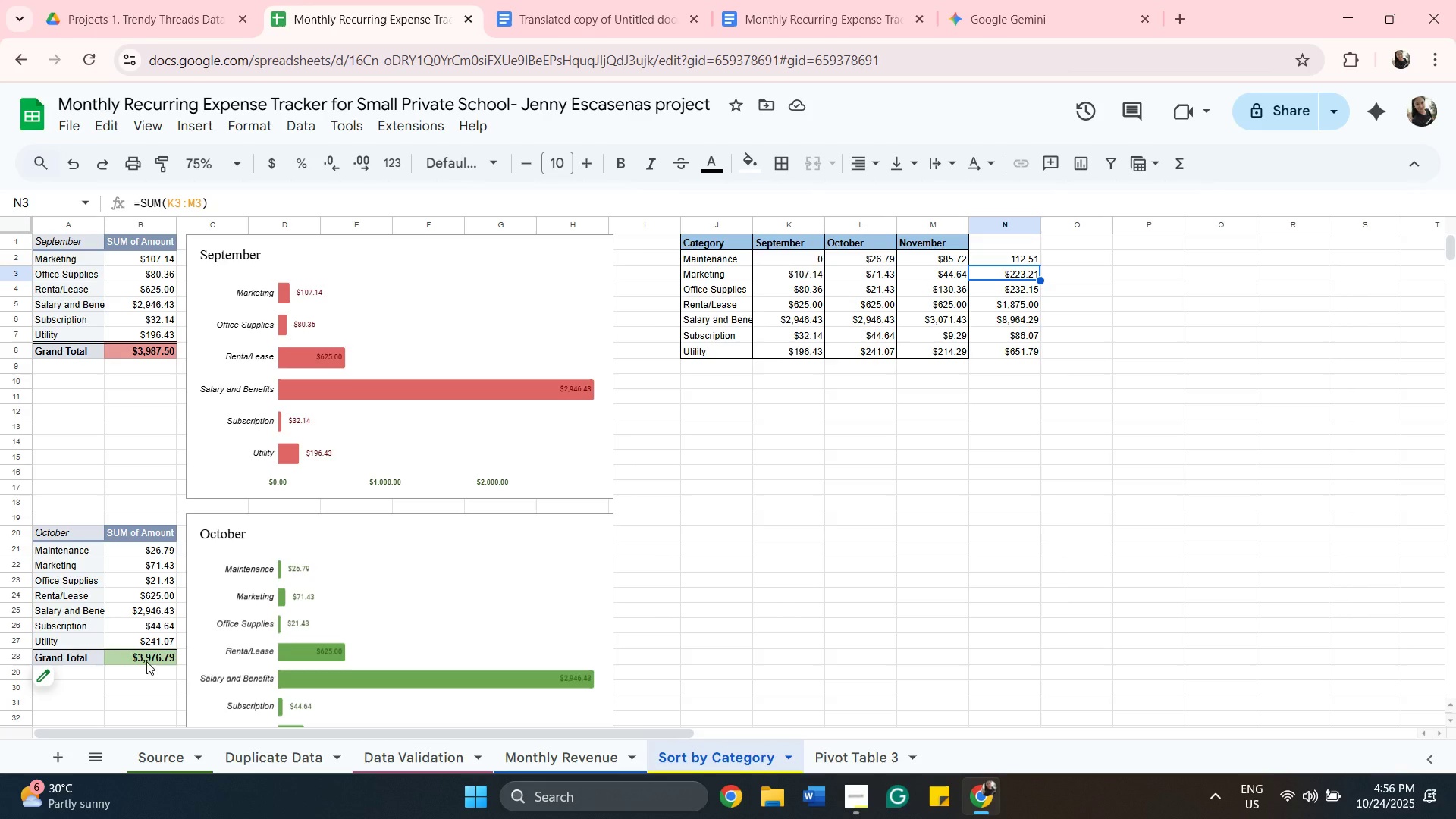 
left_click([991, 255])
 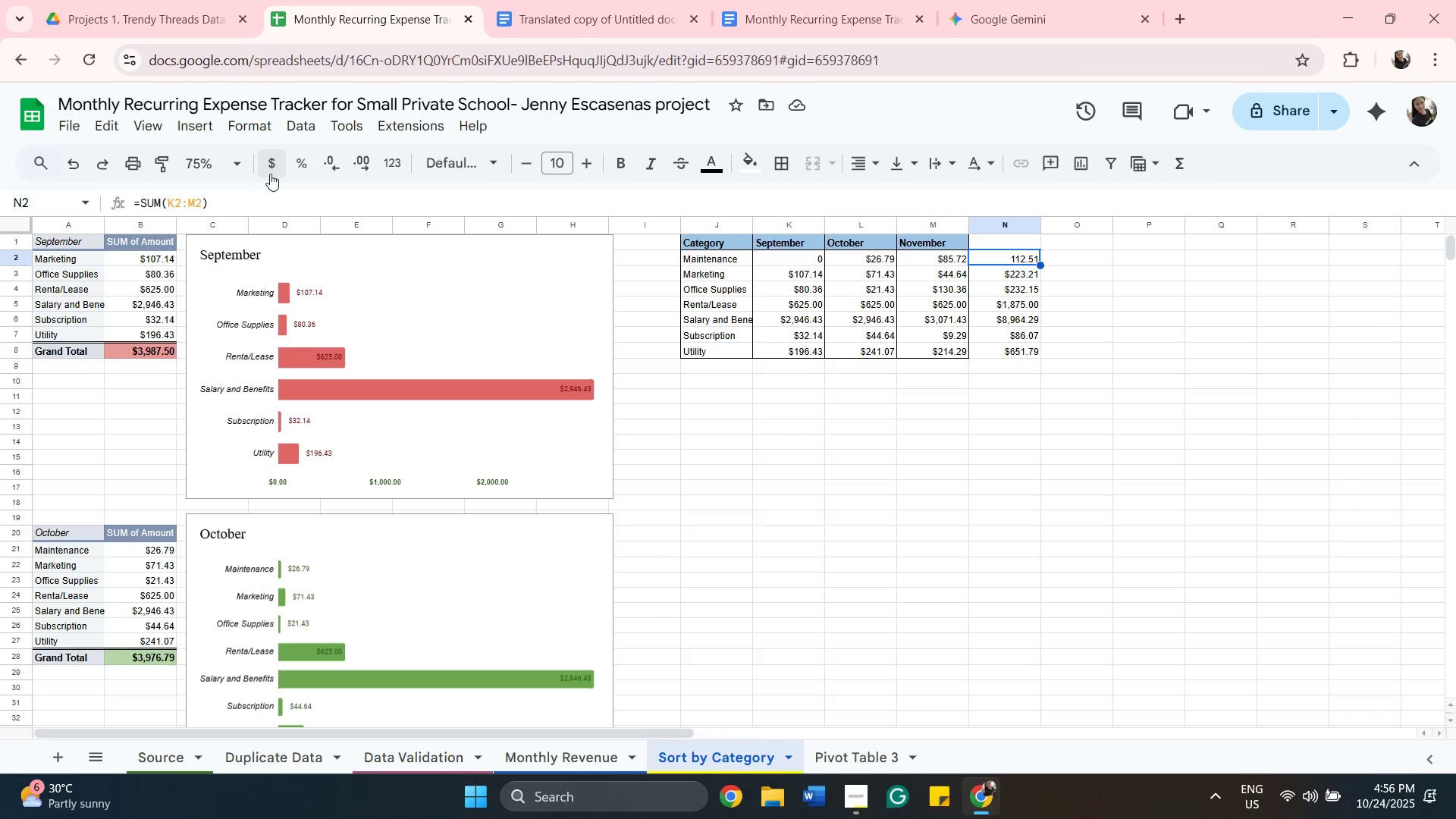 
left_click([270, 174])
 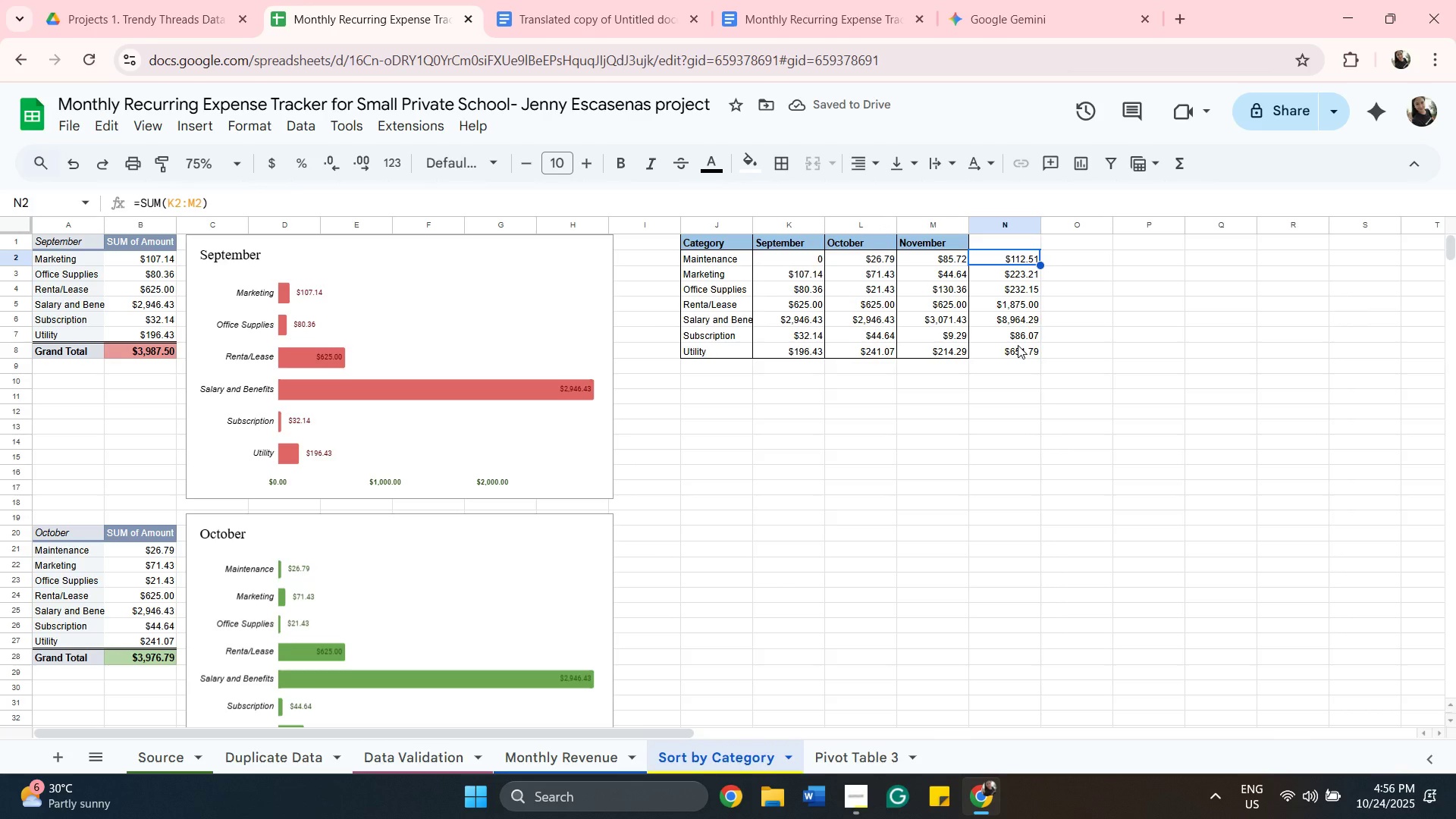 
wait(5.36)
 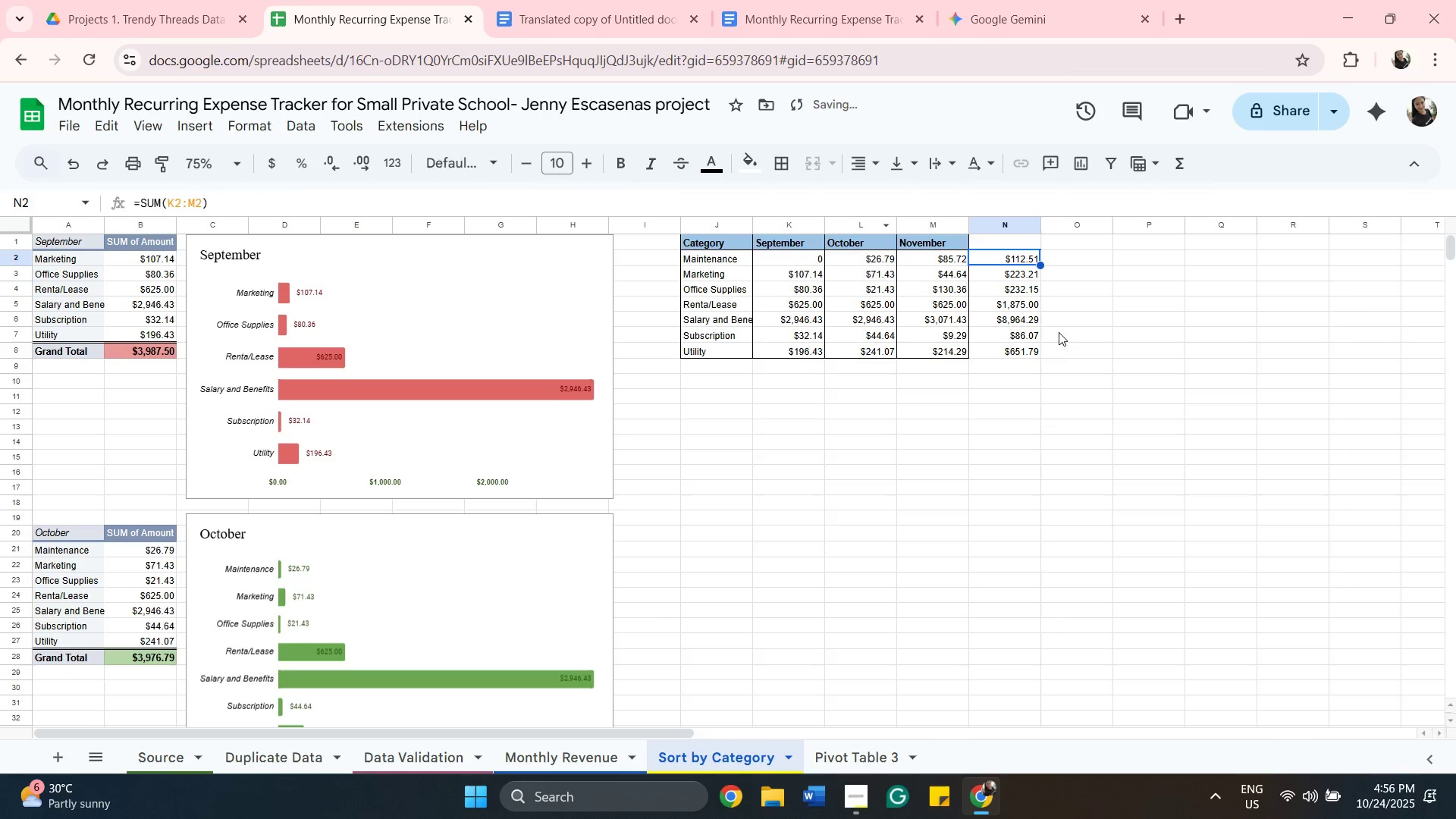 
scroll: coordinate [1021, 344], scroll_direction: down, amount: 6.0
 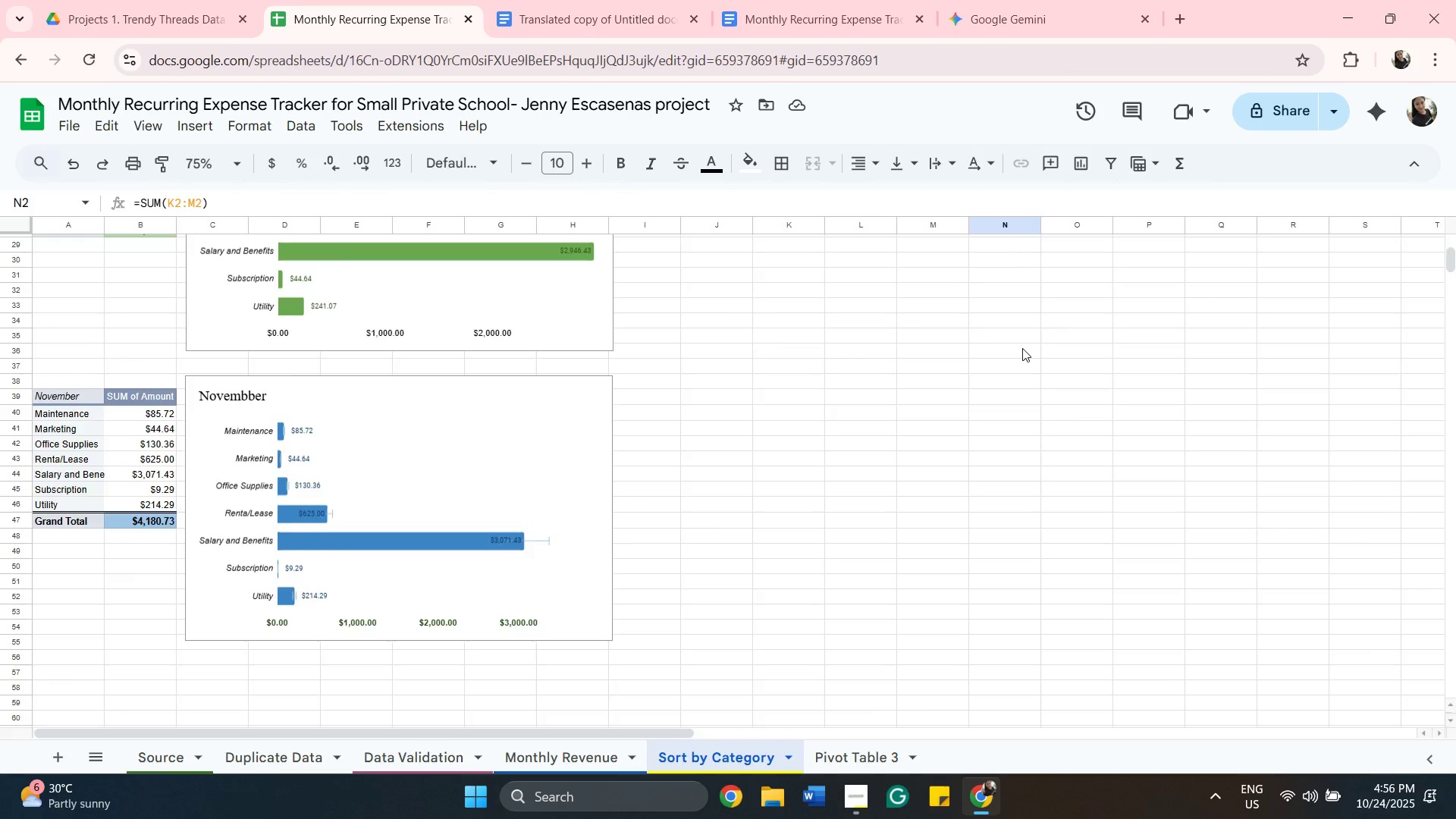 
scroll: coordinate [1022, 348], scroll_direction: up, amount: 7.0
 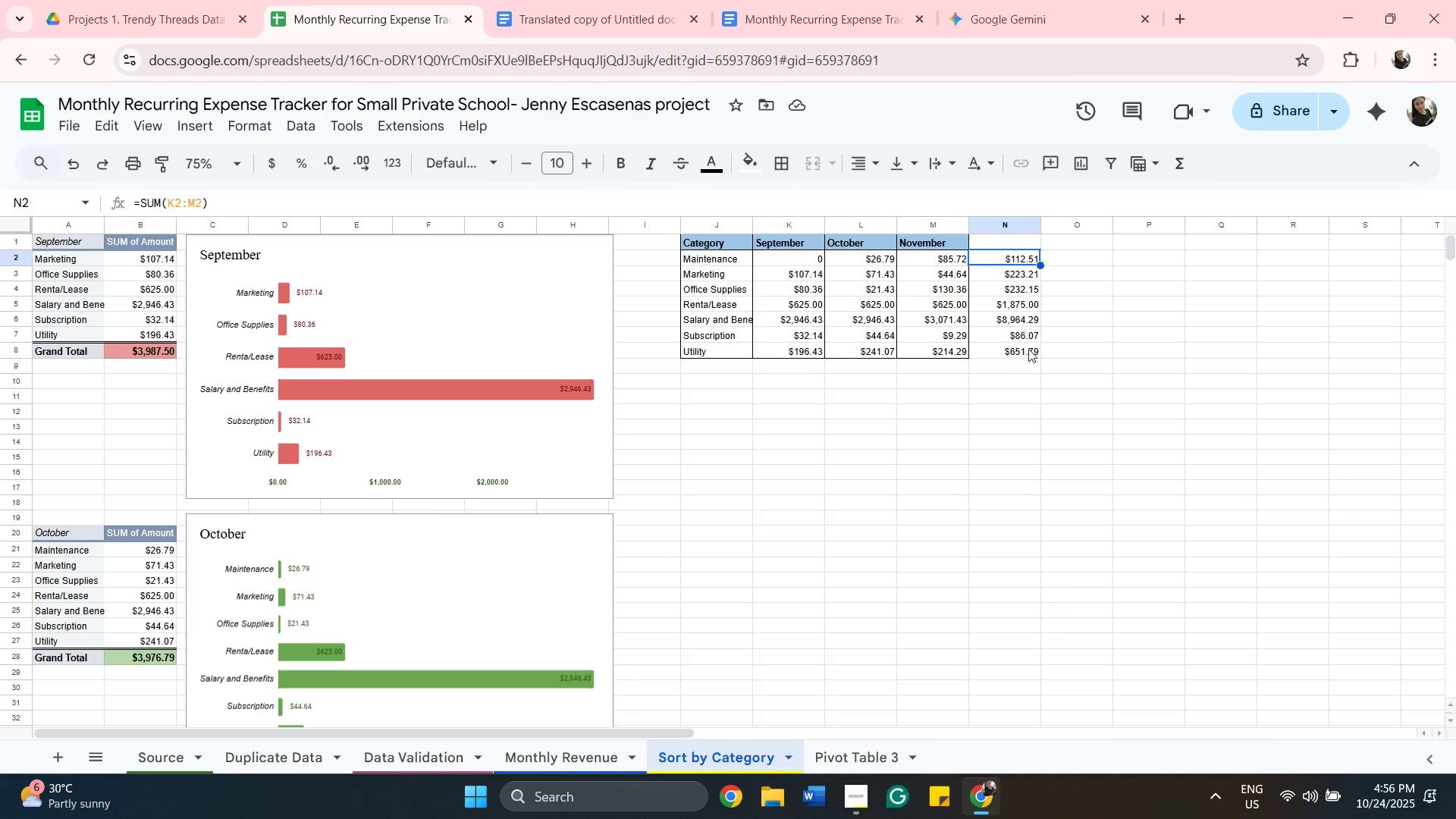 
hold_key(key=ShiftLeft, duration=0.33)
left_click([1013, 357])
 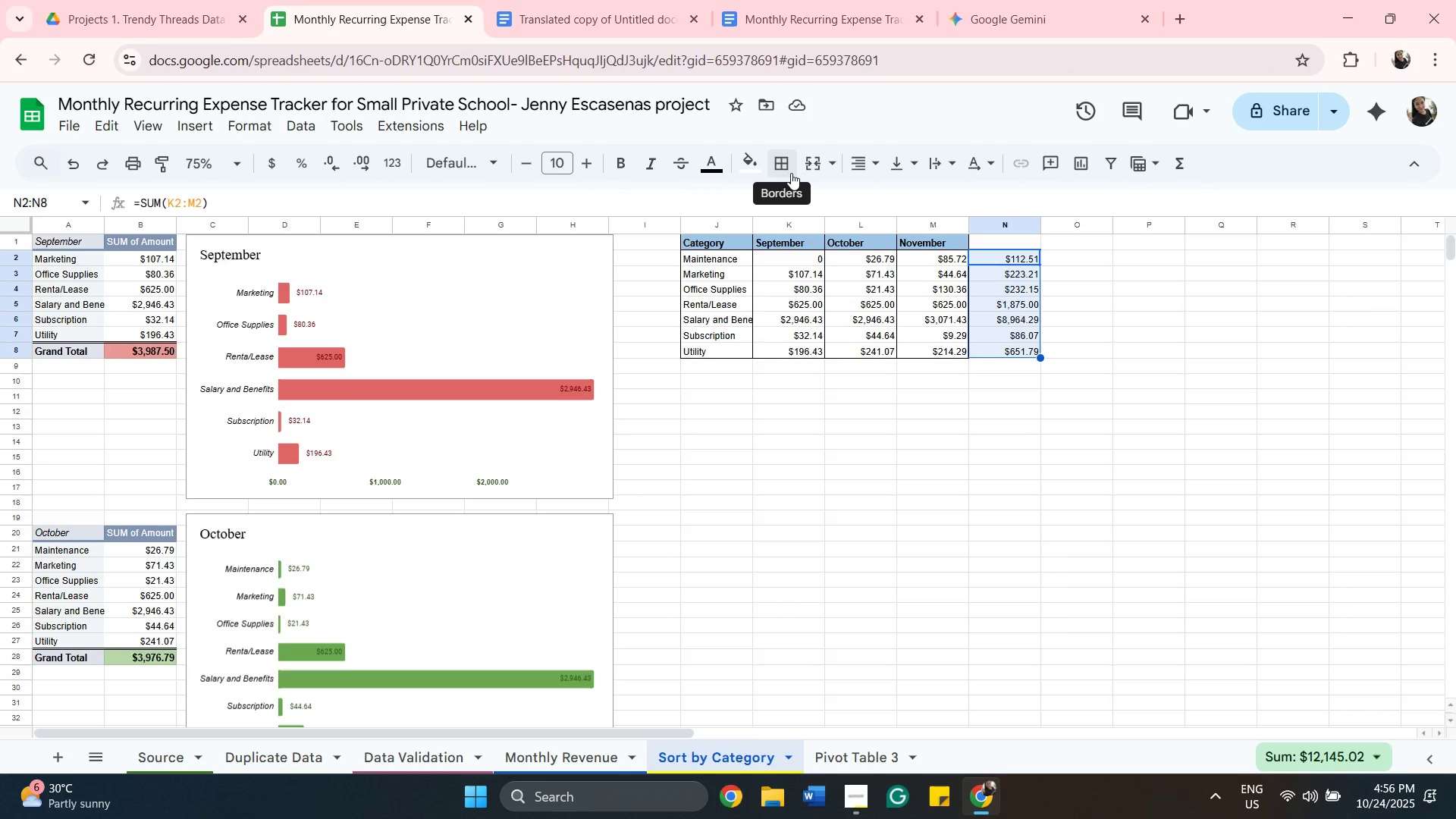 
wait(5.93)
 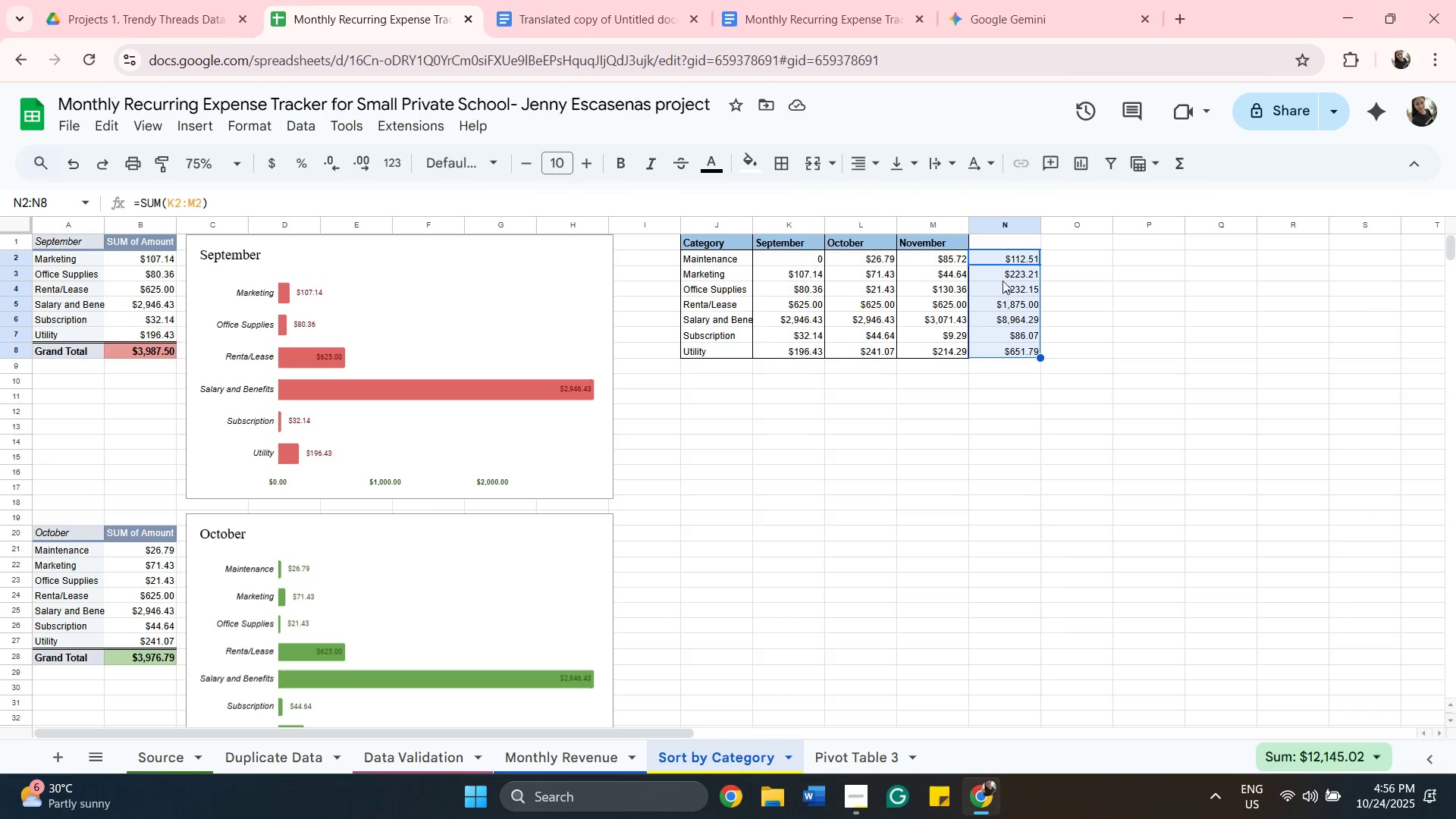 
left_click([990, 243])
 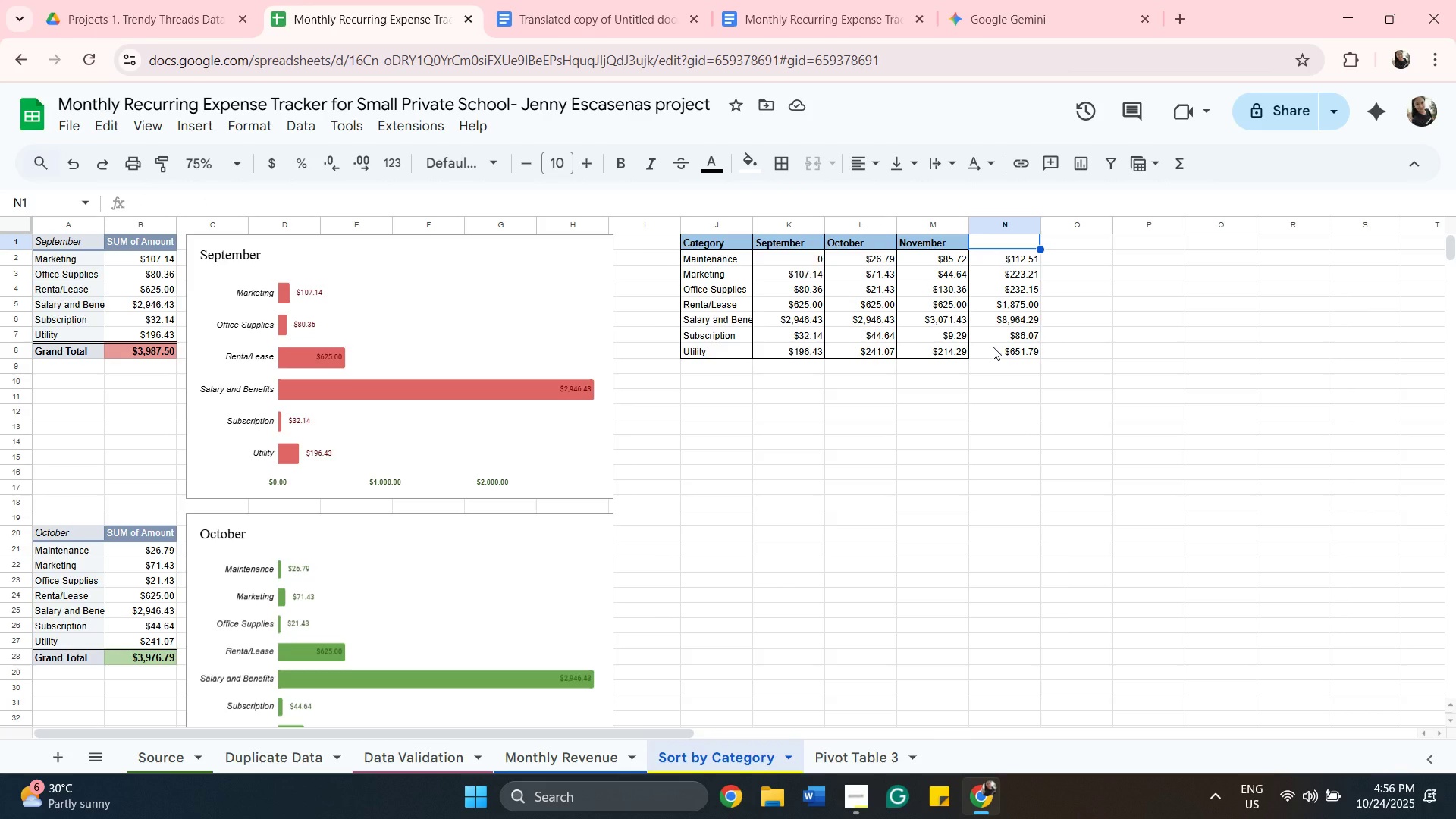 
hold_key(key=ShiftLeft, duration=0.4)
left_click([993, 347])
 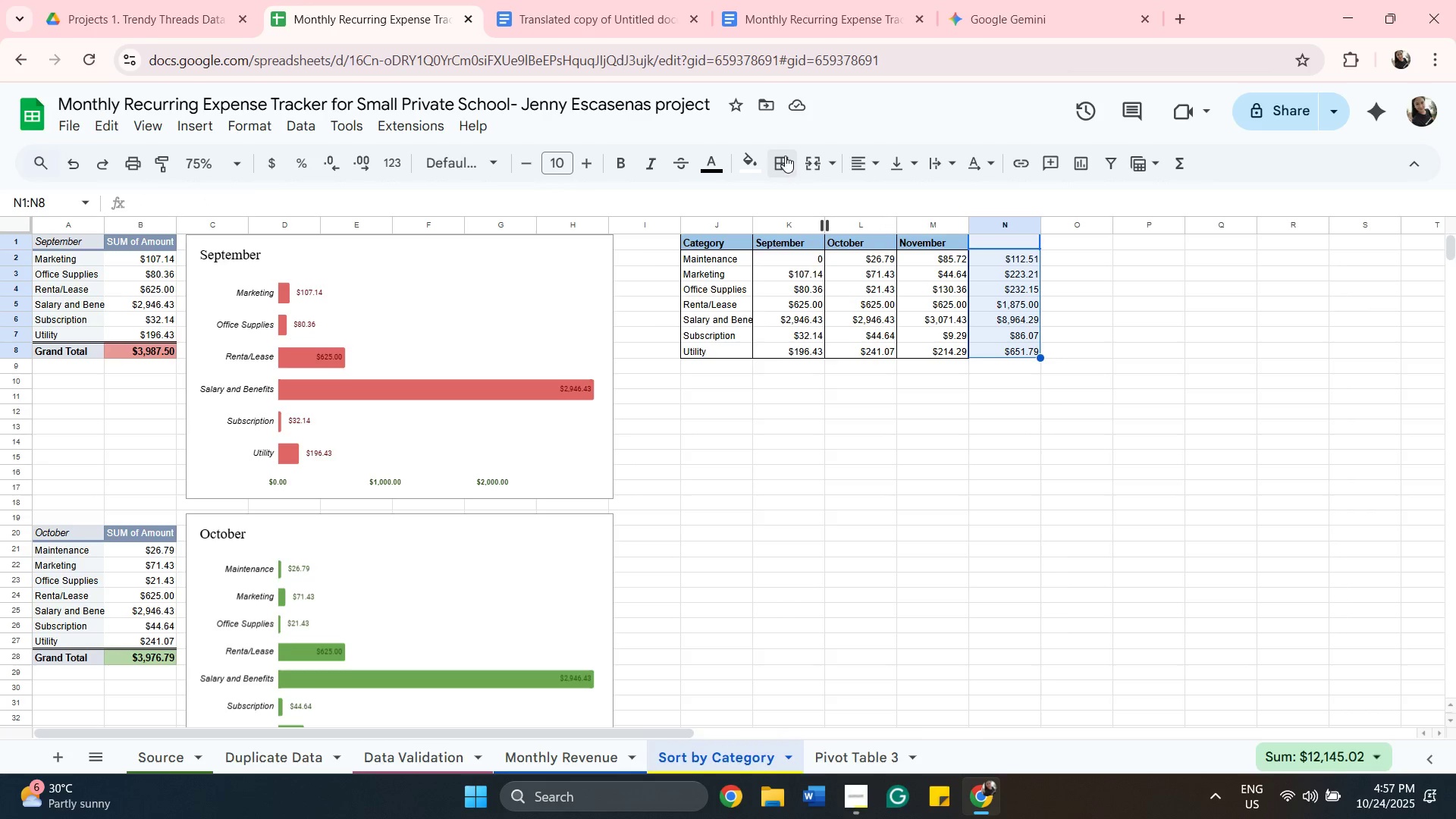 
left_click([785, 155])
 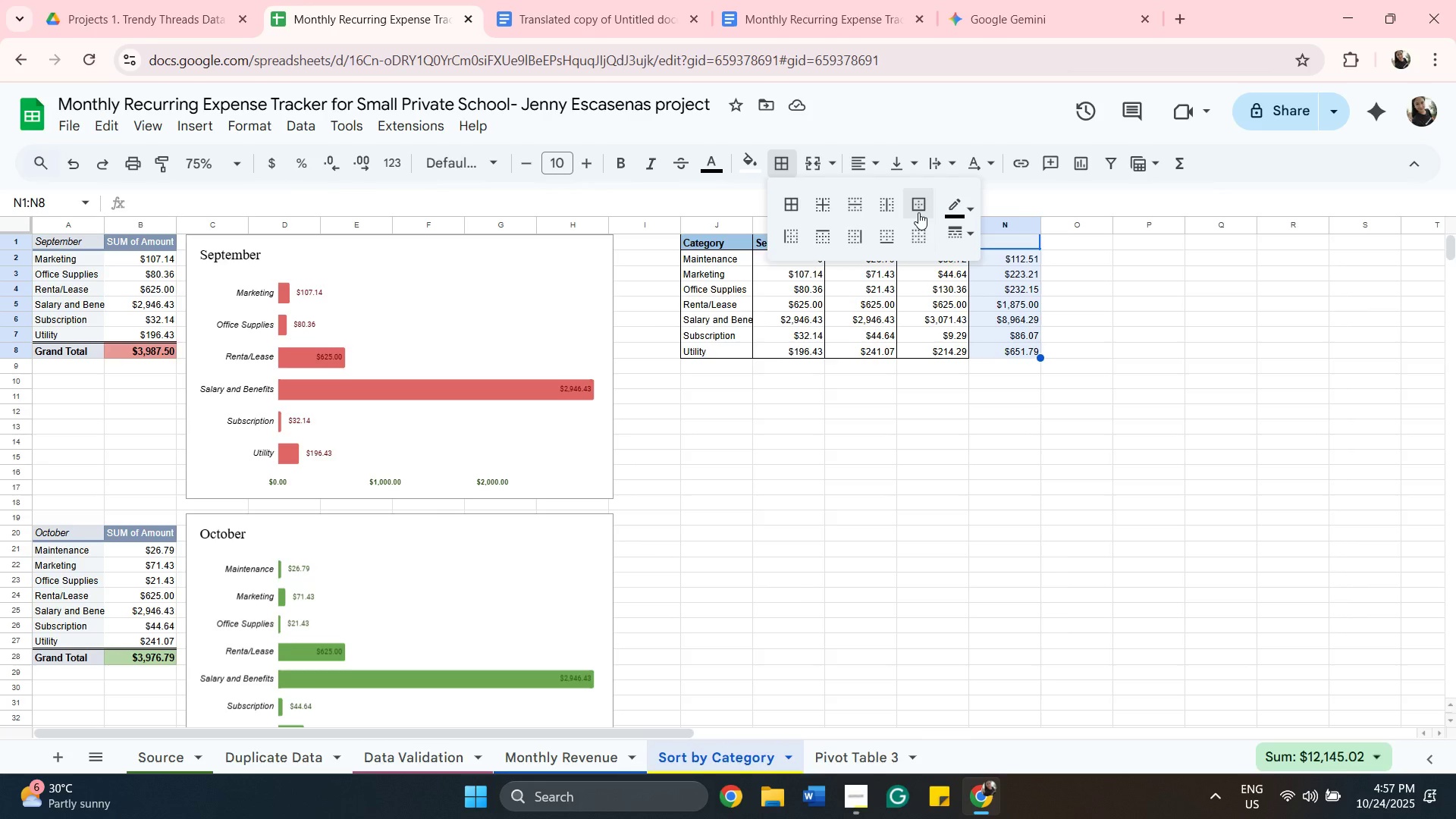 
left_click([918, 212])
 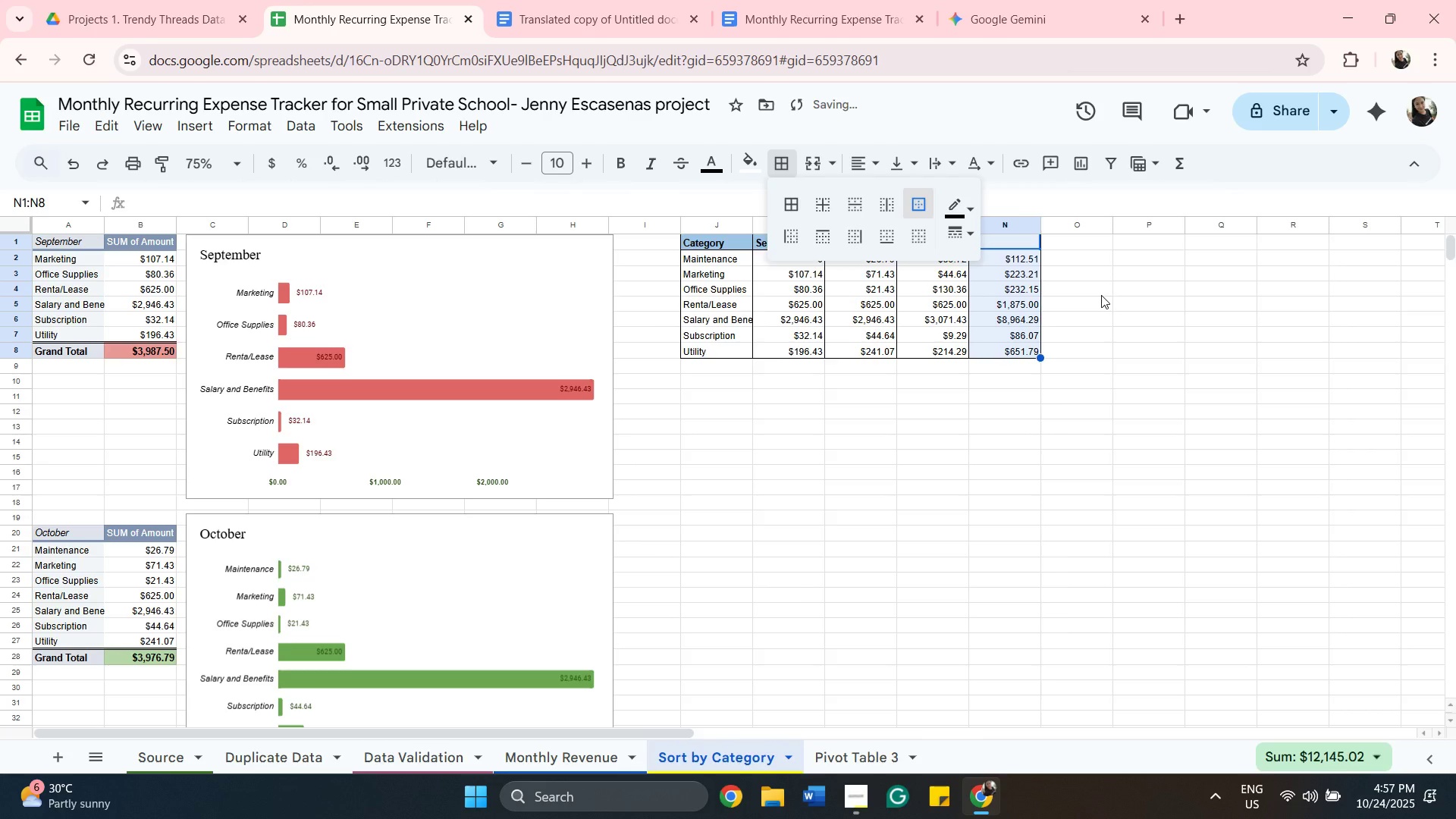 
left_click([1101, 295])
 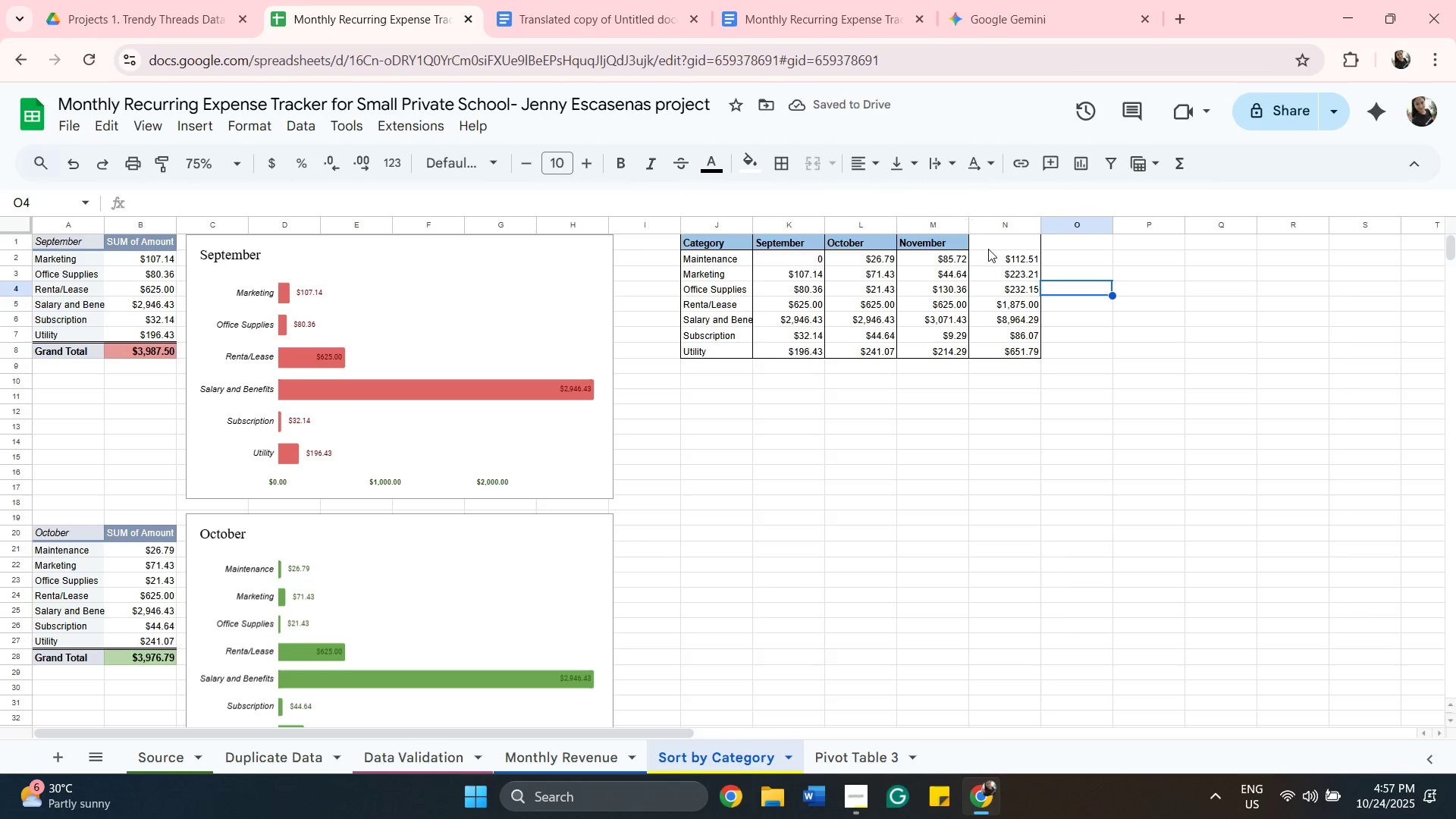 
left_click([988, 249])
 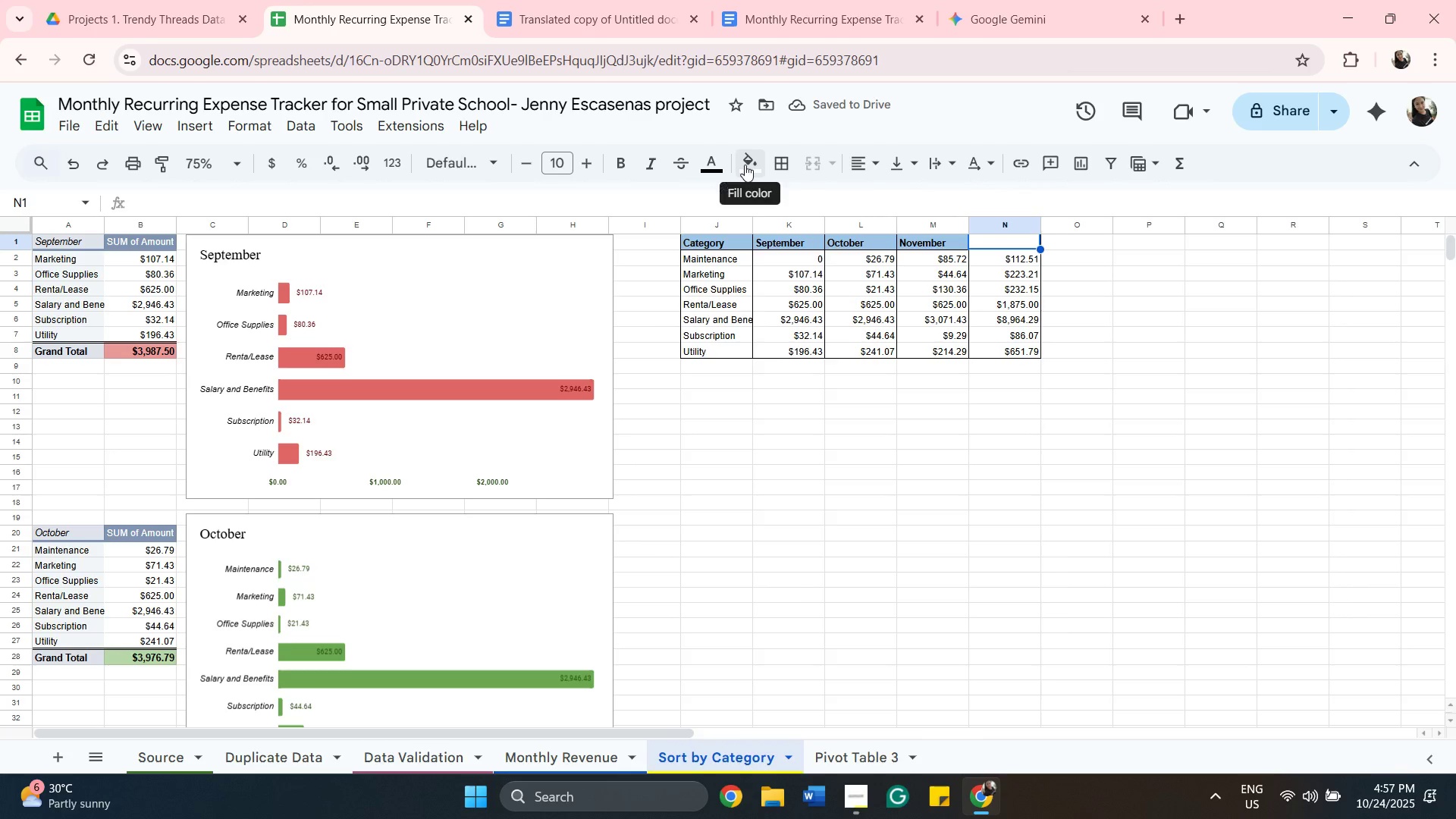 
left_click([745, 165])
 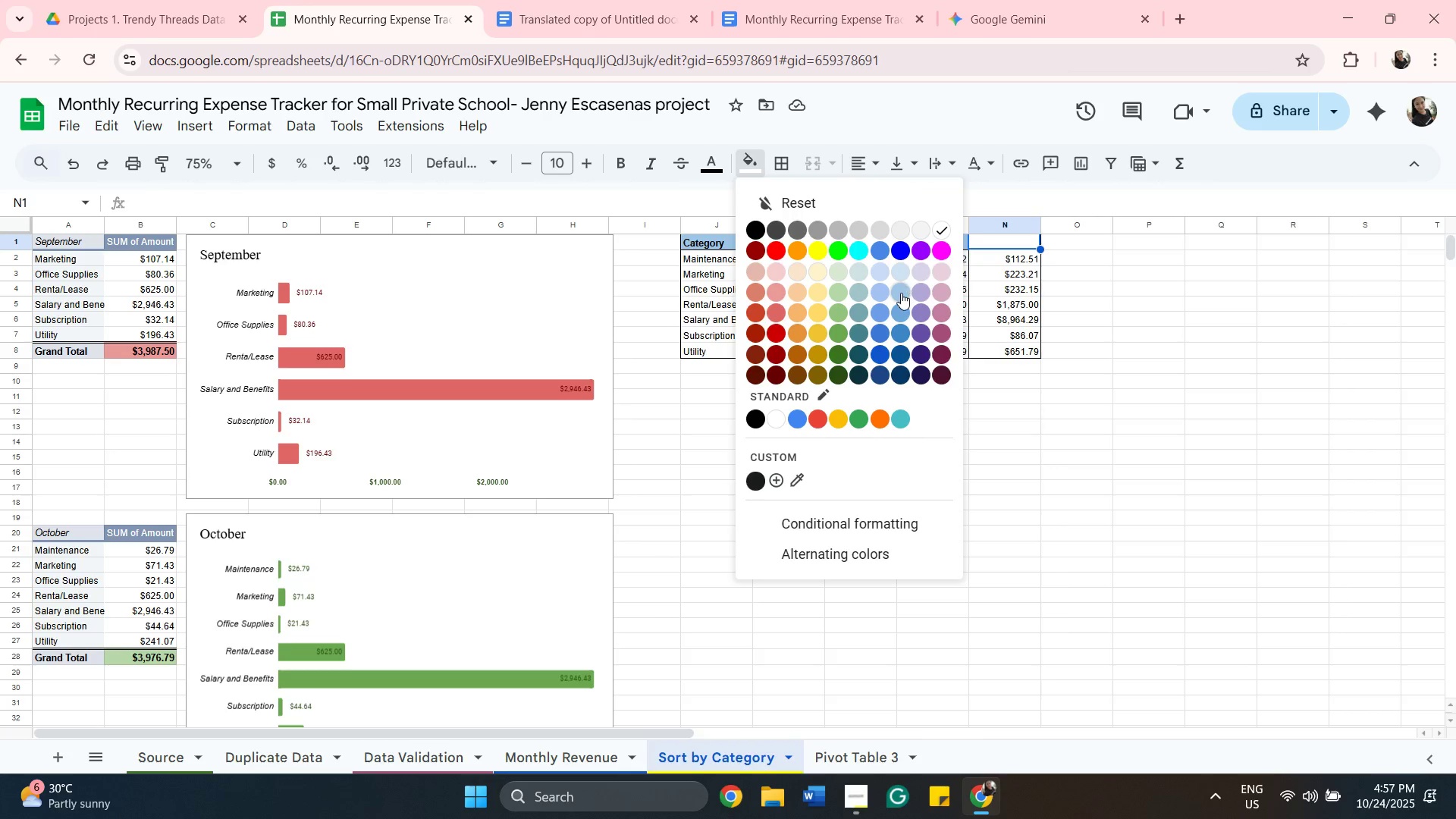 
left_click([901, 293])
 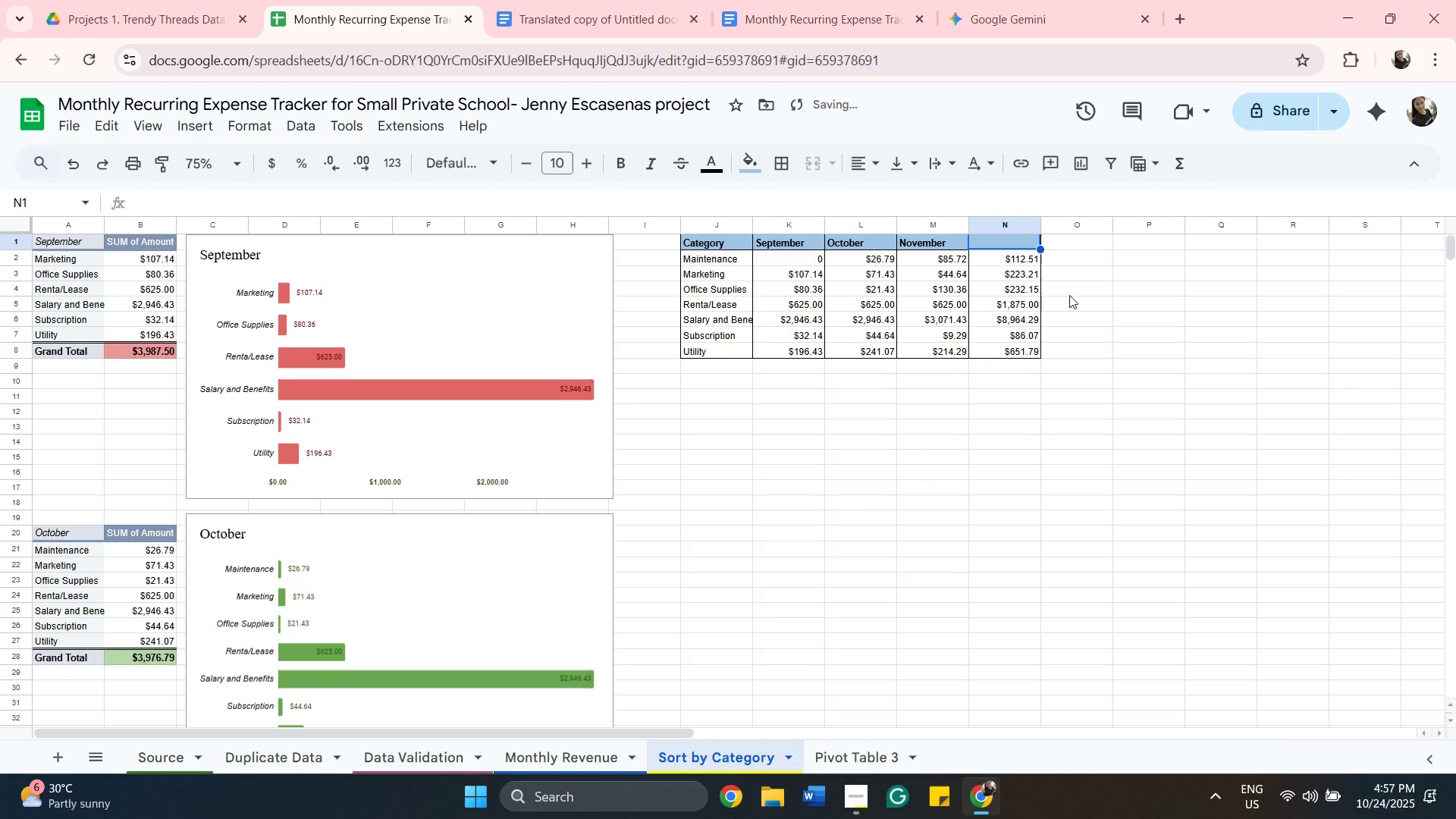 
left_click([1069, 295])
 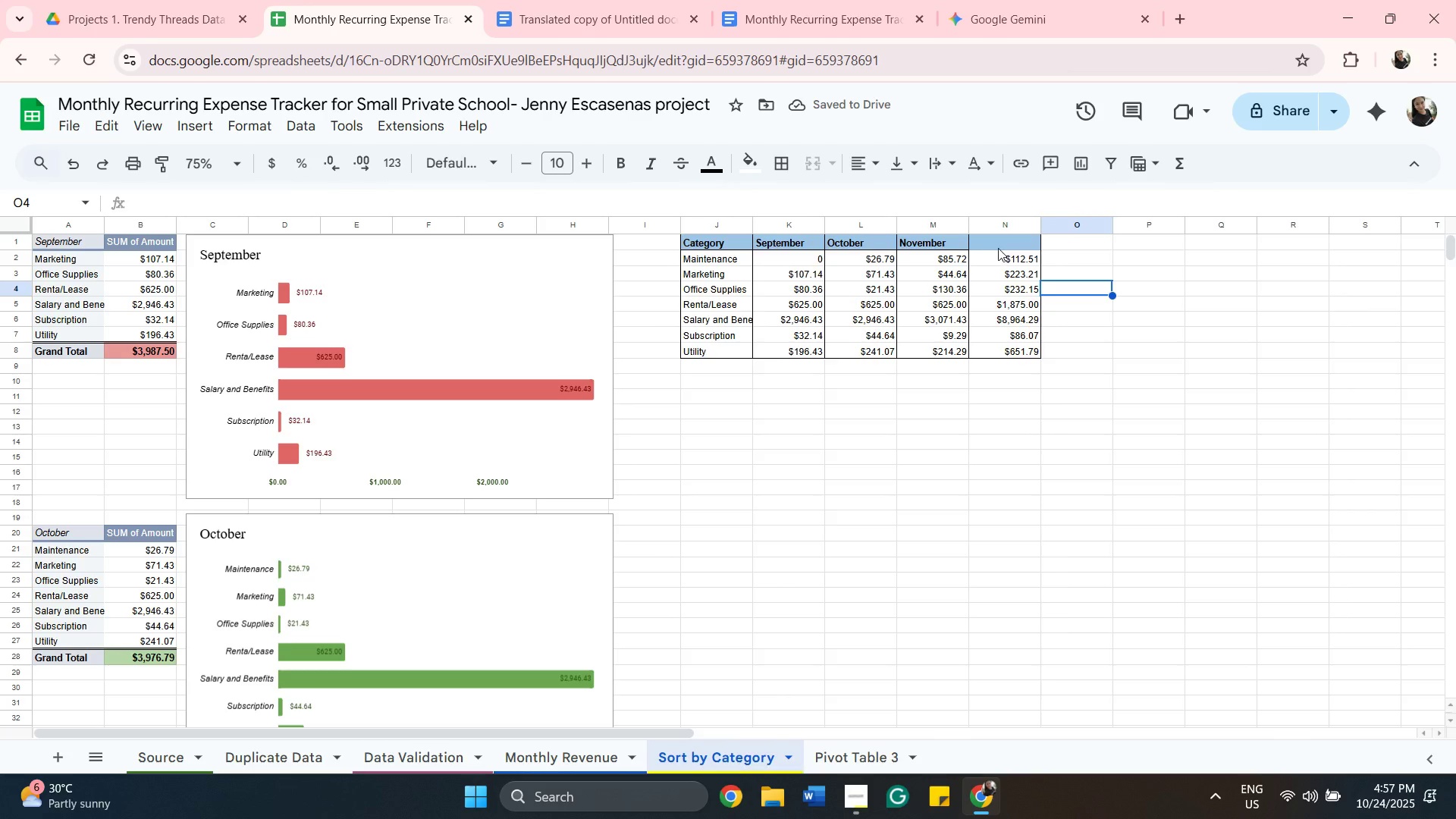 
left_click([998, 248])
 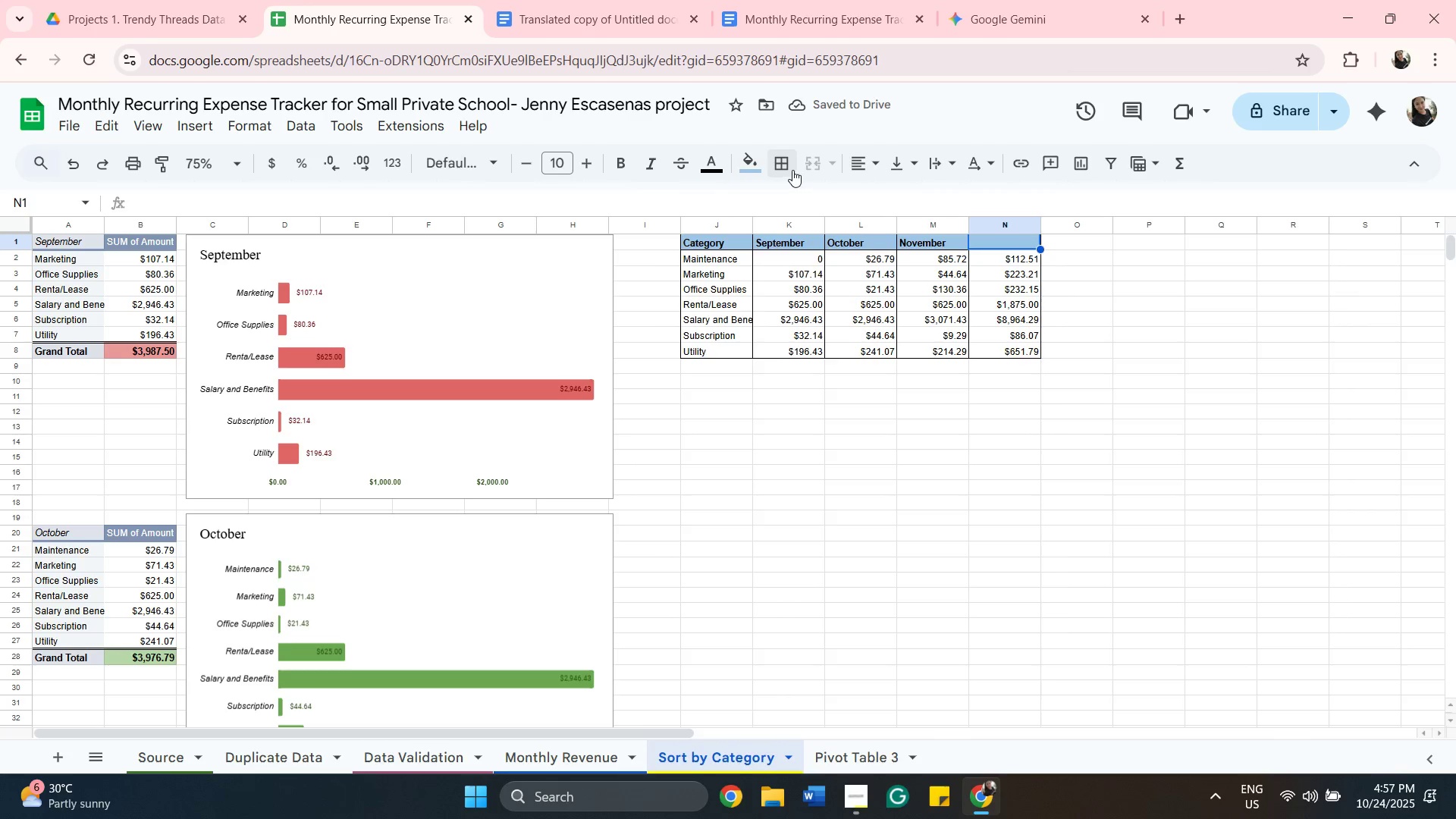 
left_click([791, 168])
 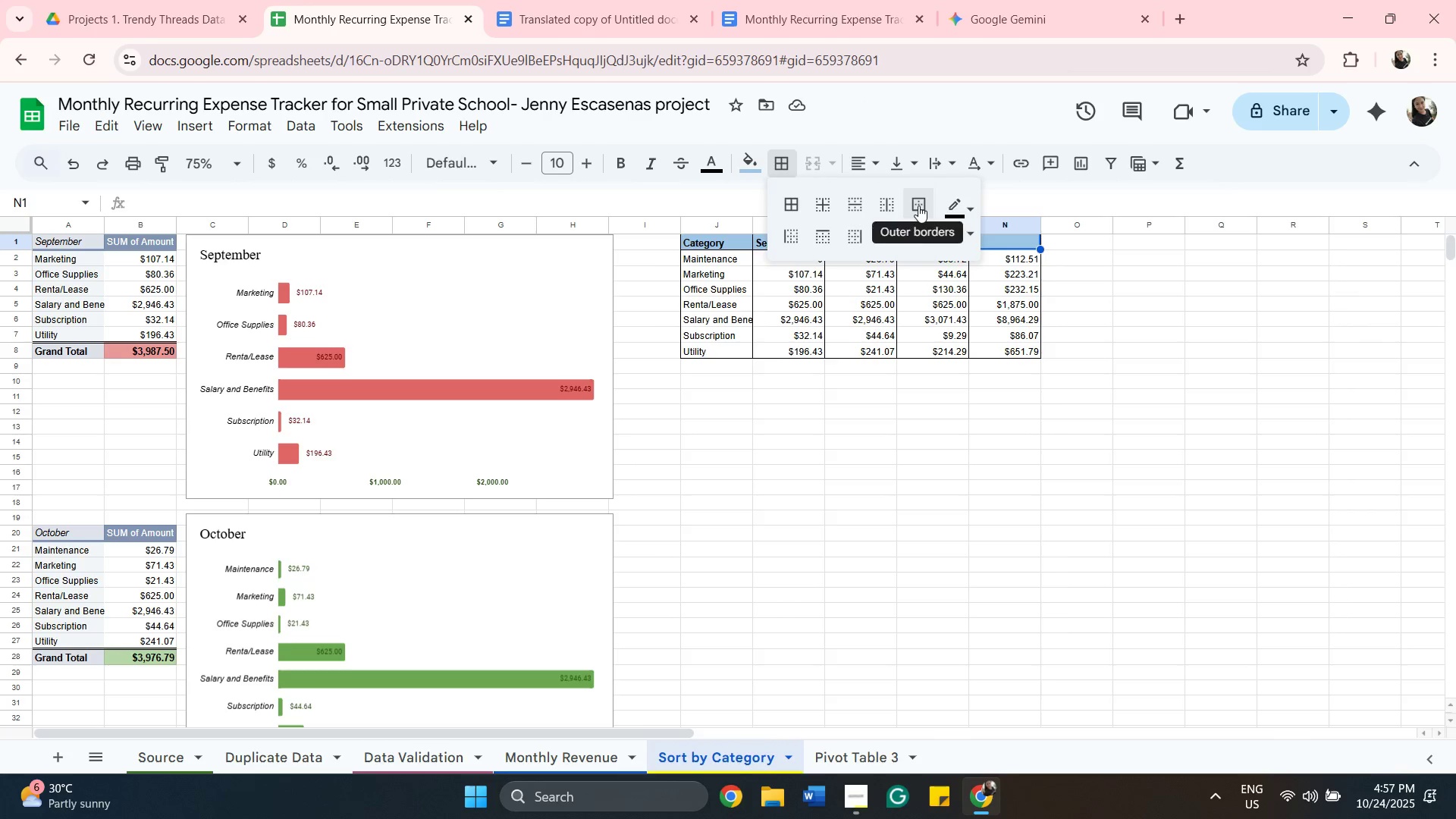 
left_click([918, 206])
 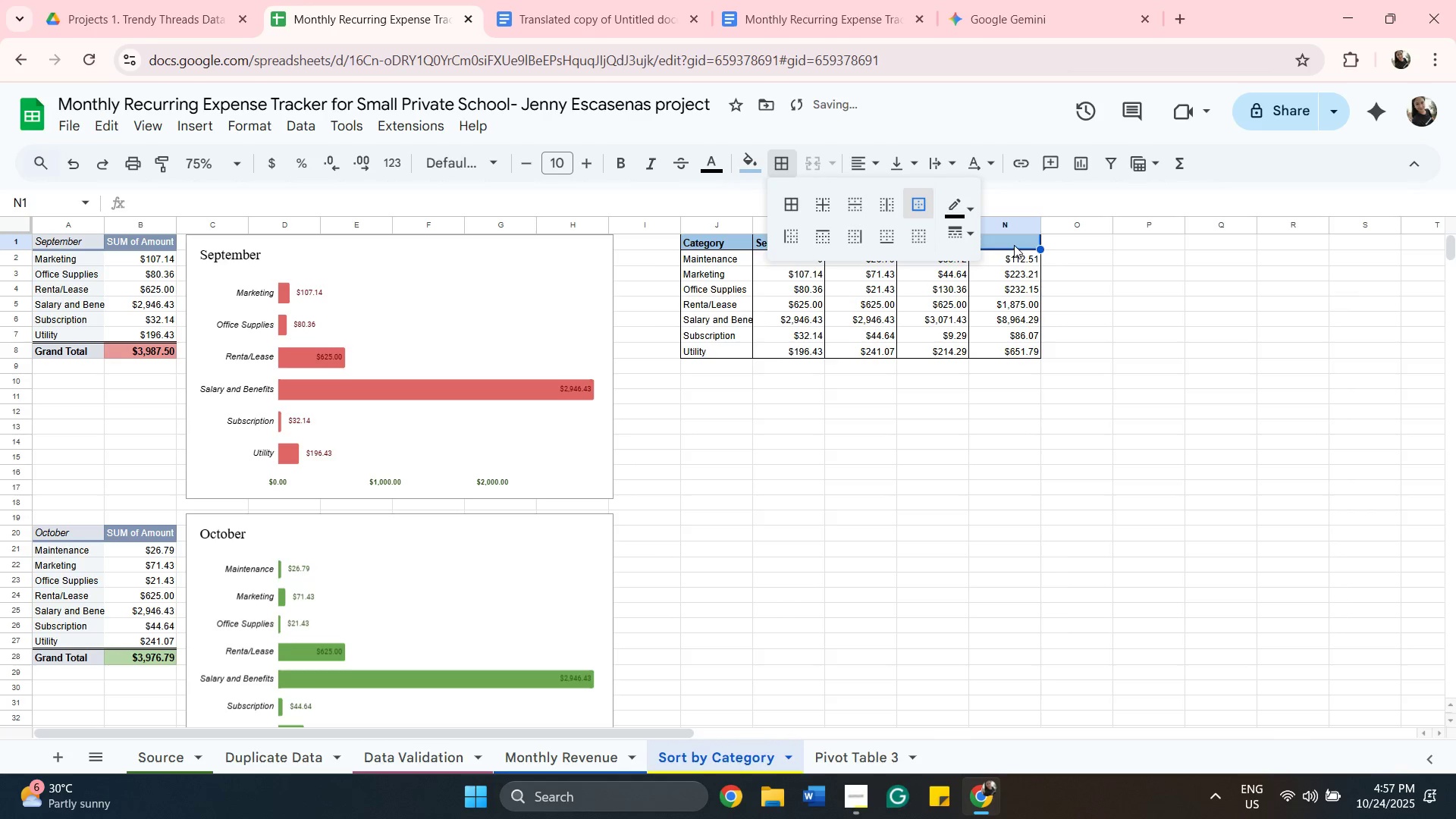 
left_click([1014, 245])
 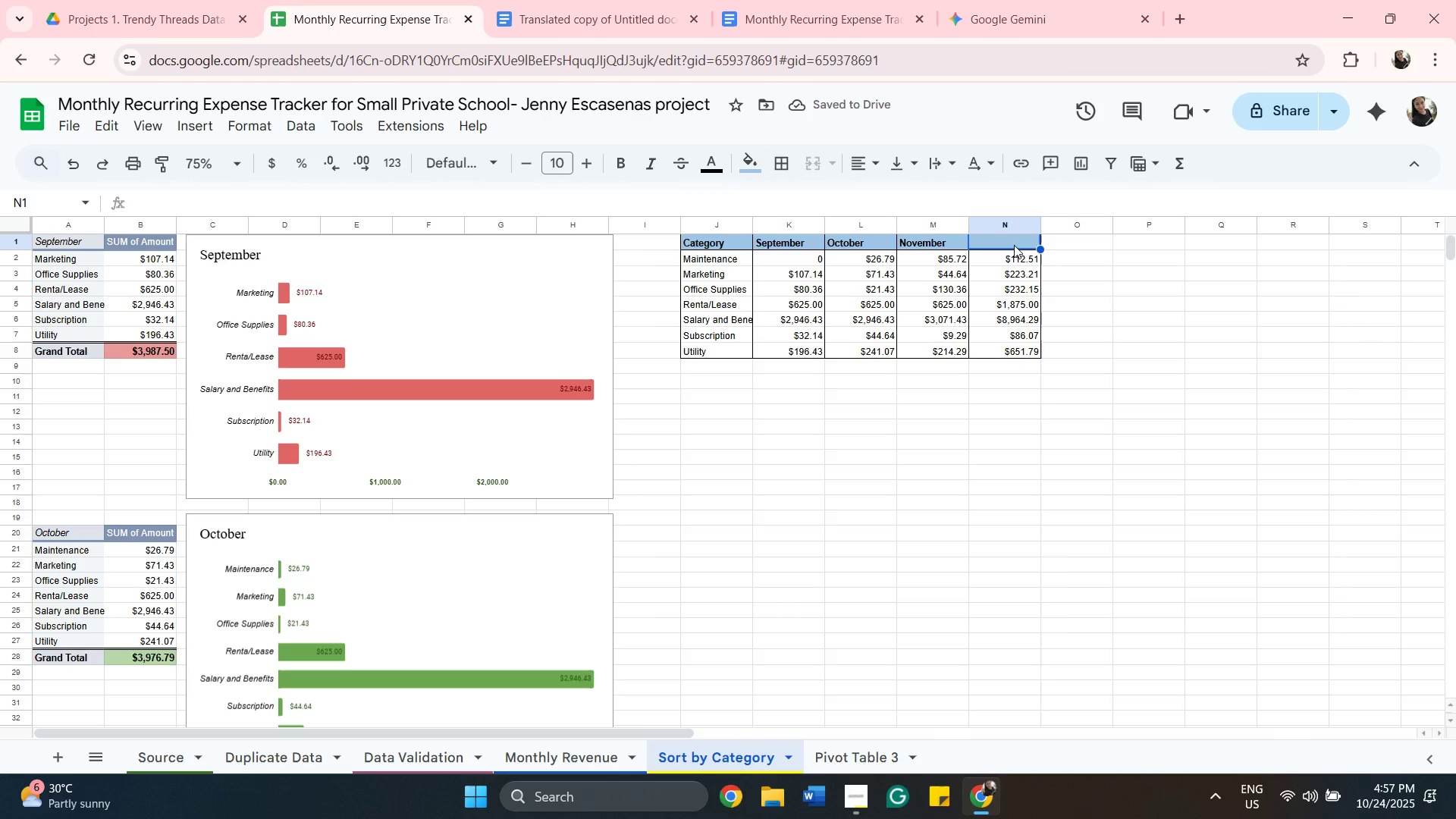 
type(Revenue)
 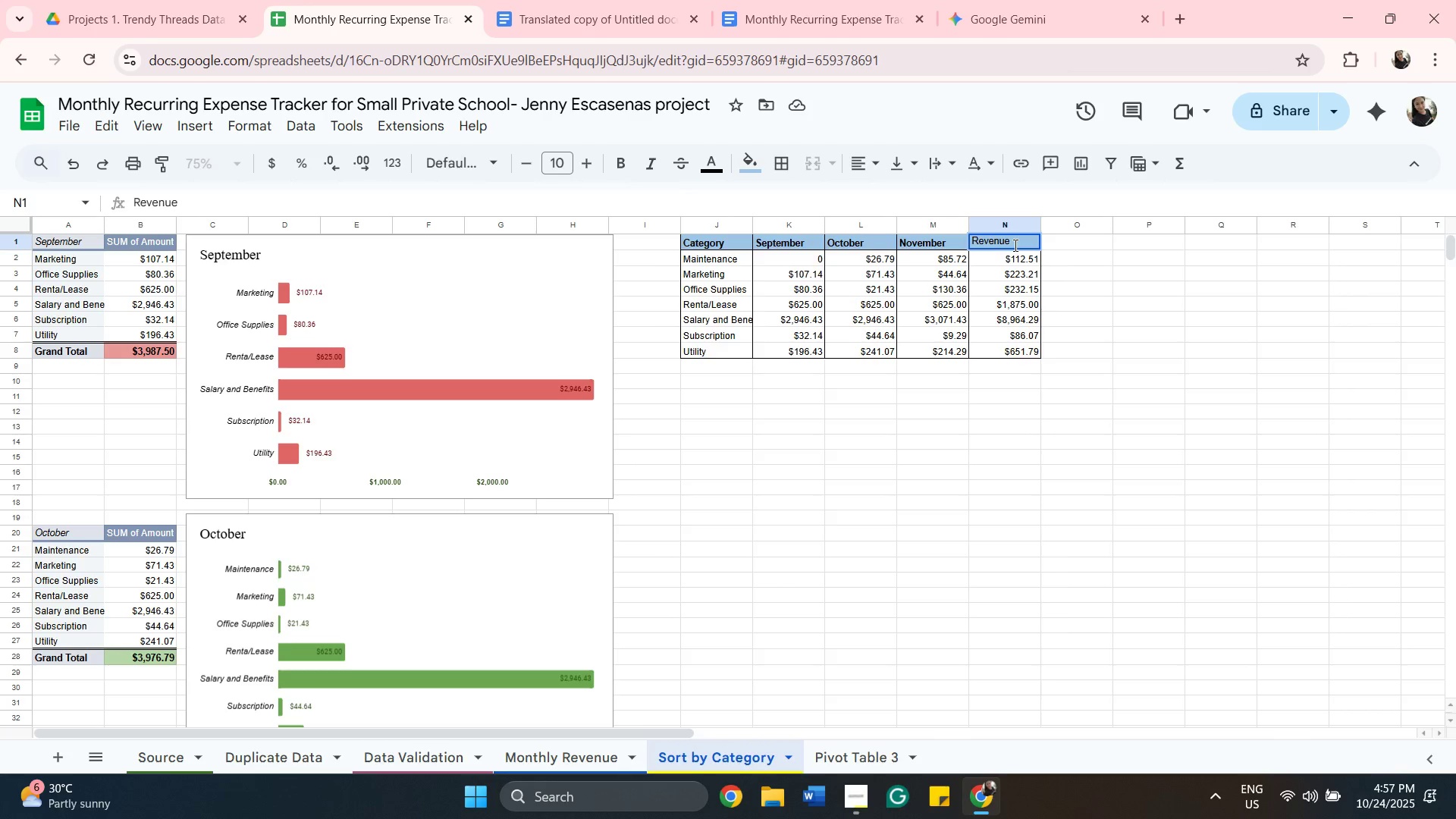 
left_click_drag(start_coordinate=[1014, 245], to_coordinate=[945, 224])
 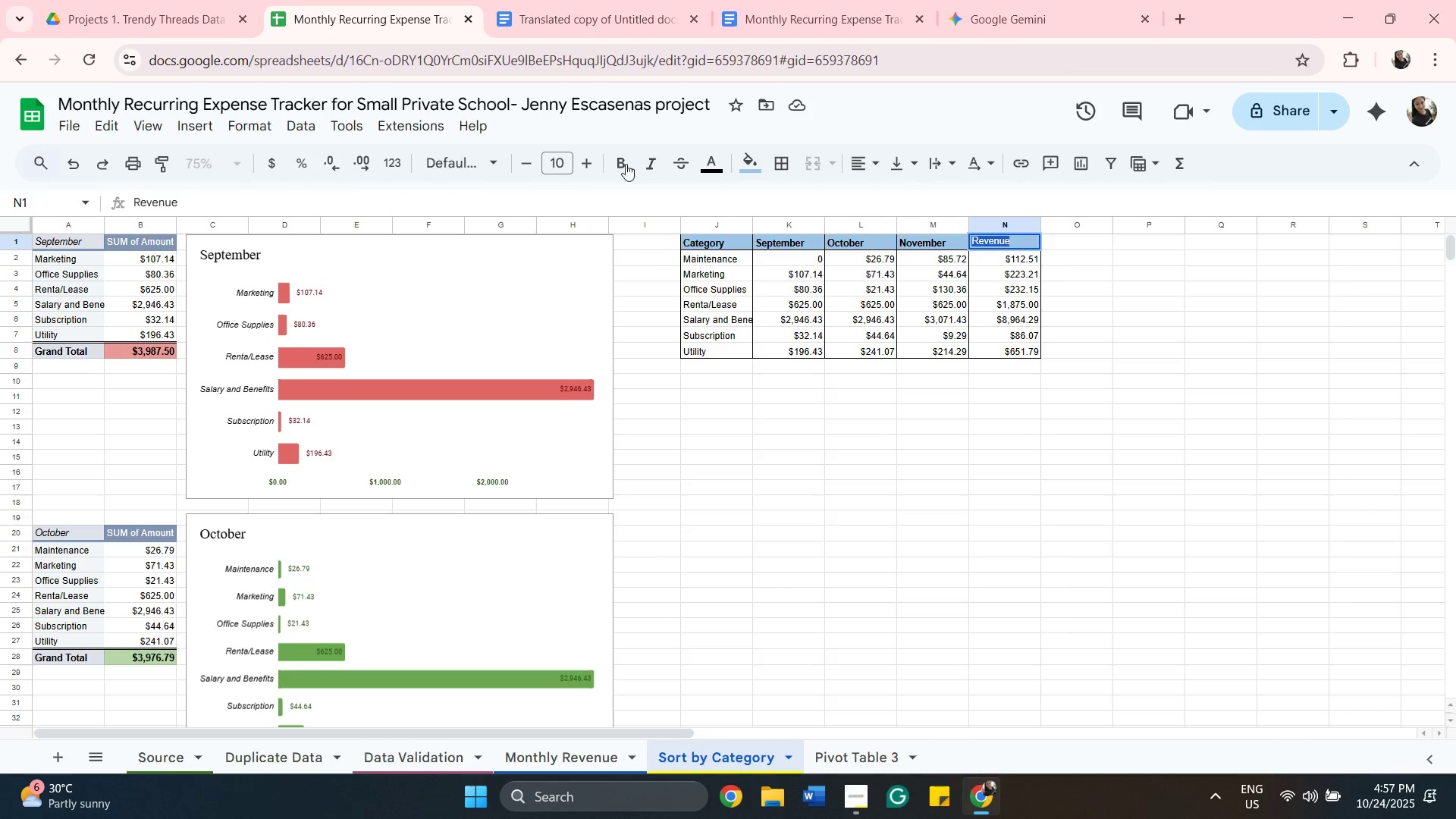 
left_click([610, 168])
 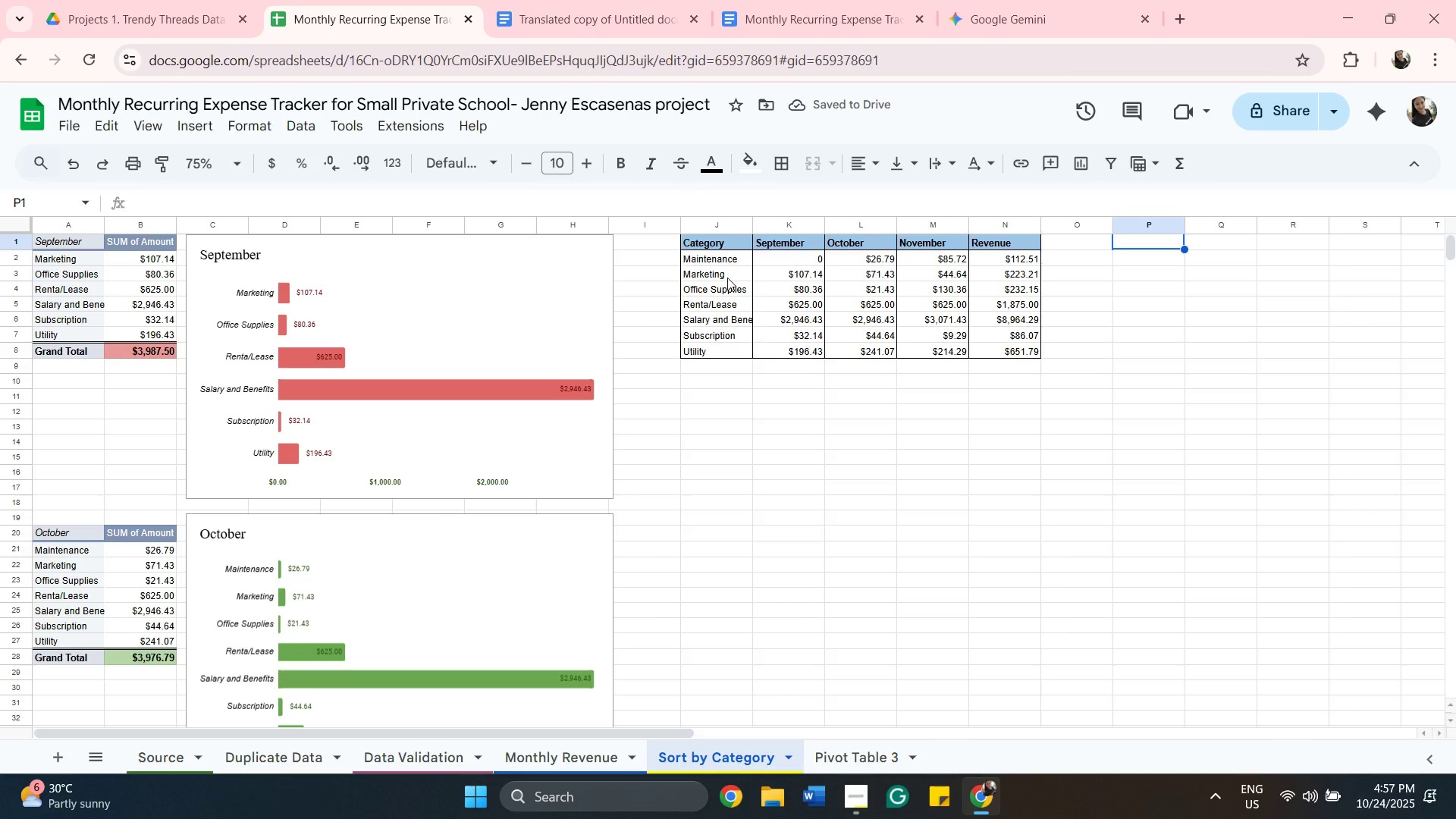 
wait(9.54)
 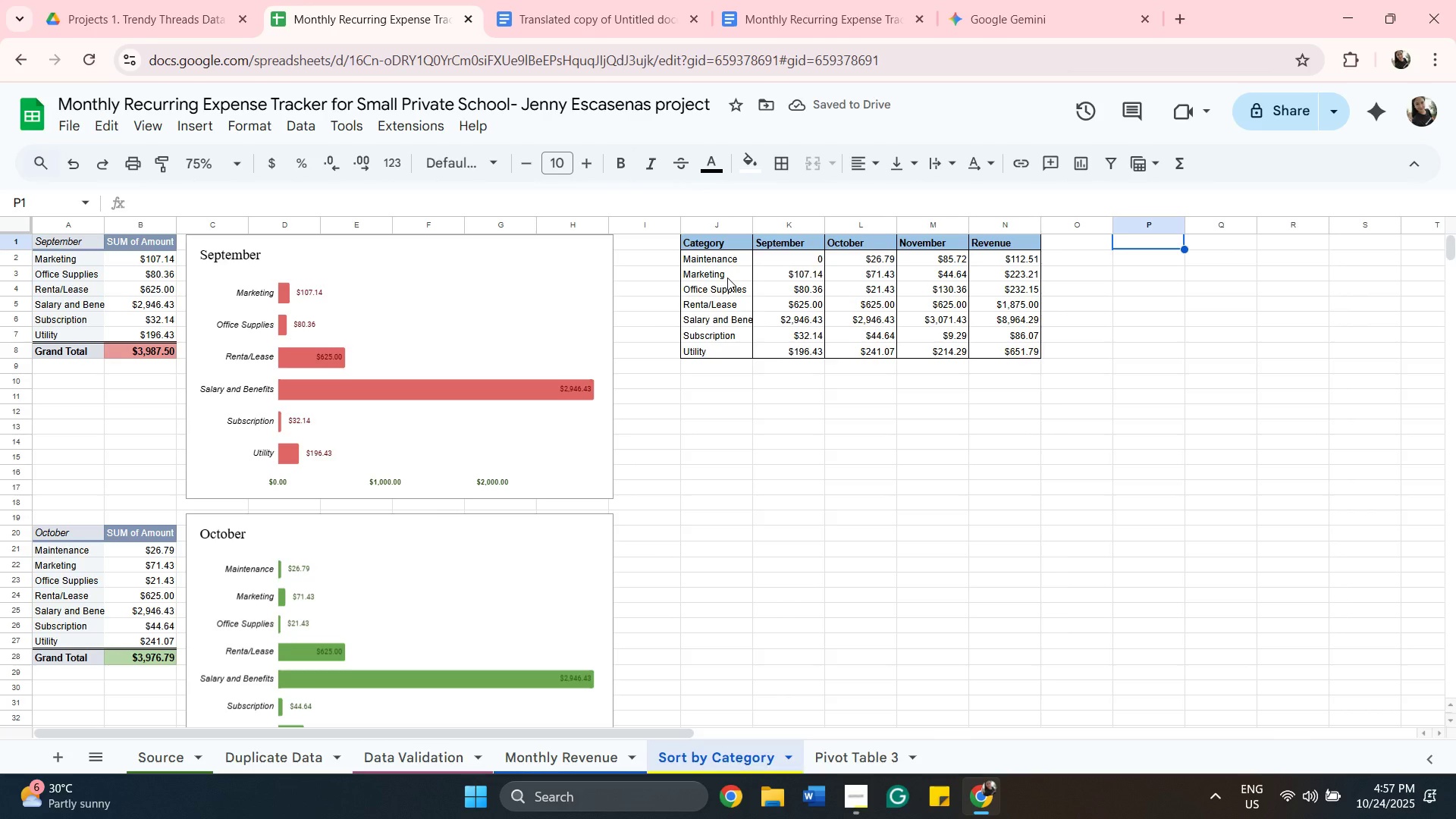 
left_click([696, 256])
 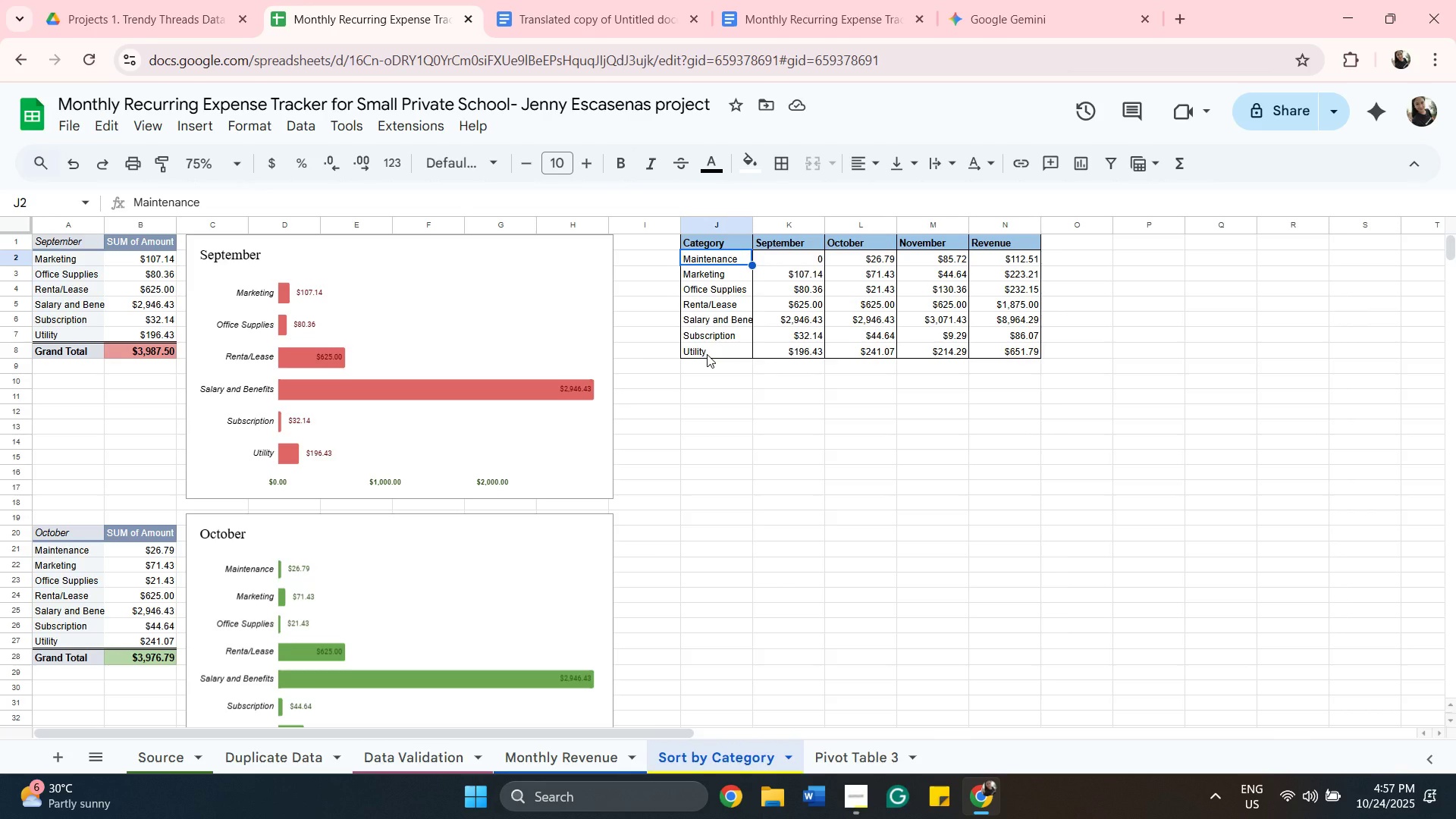 
hold_key(key=ShiftLeft, duration=0.61)
left_click([707, 354])
 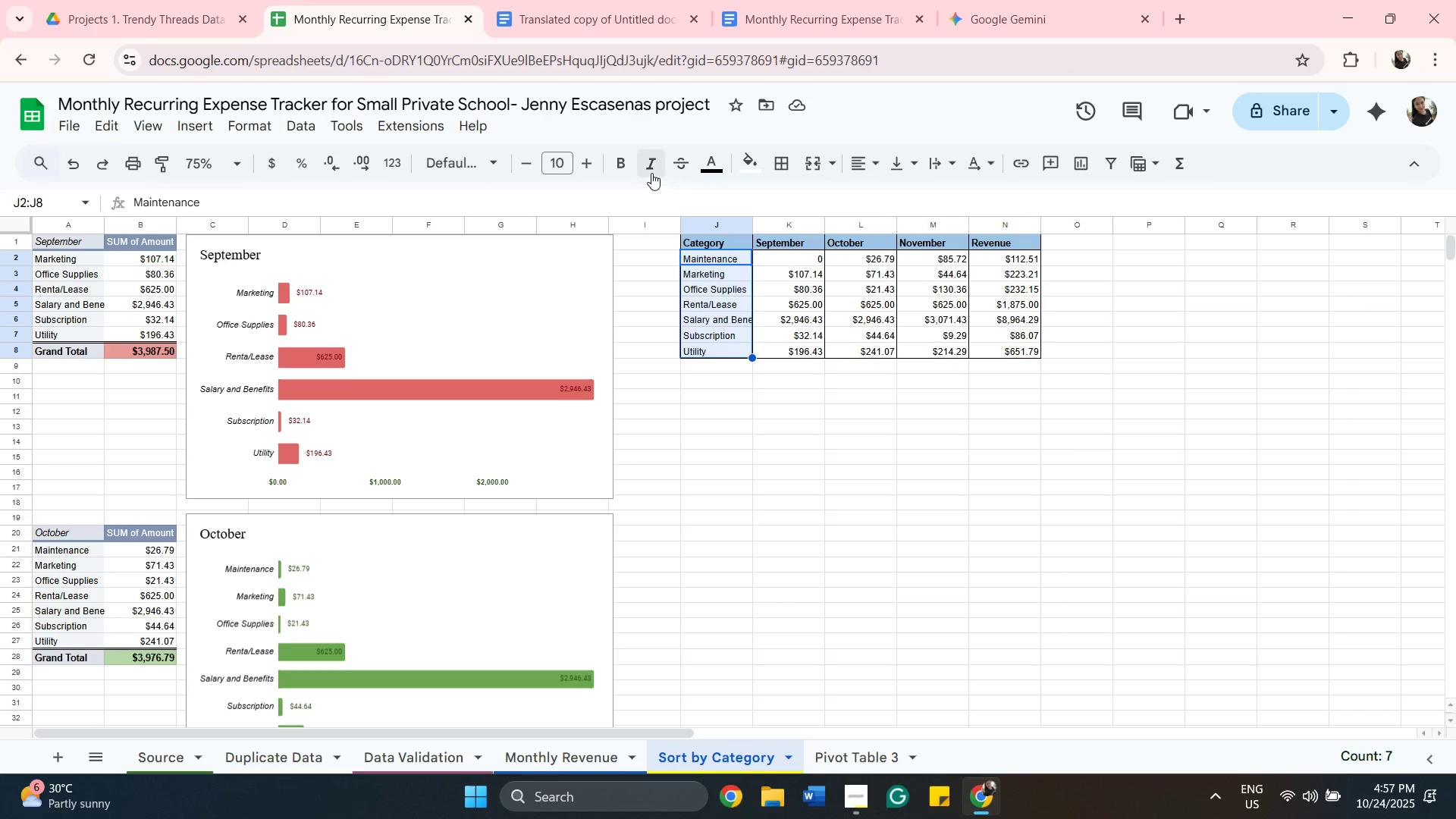 
left_click([648, 171])
 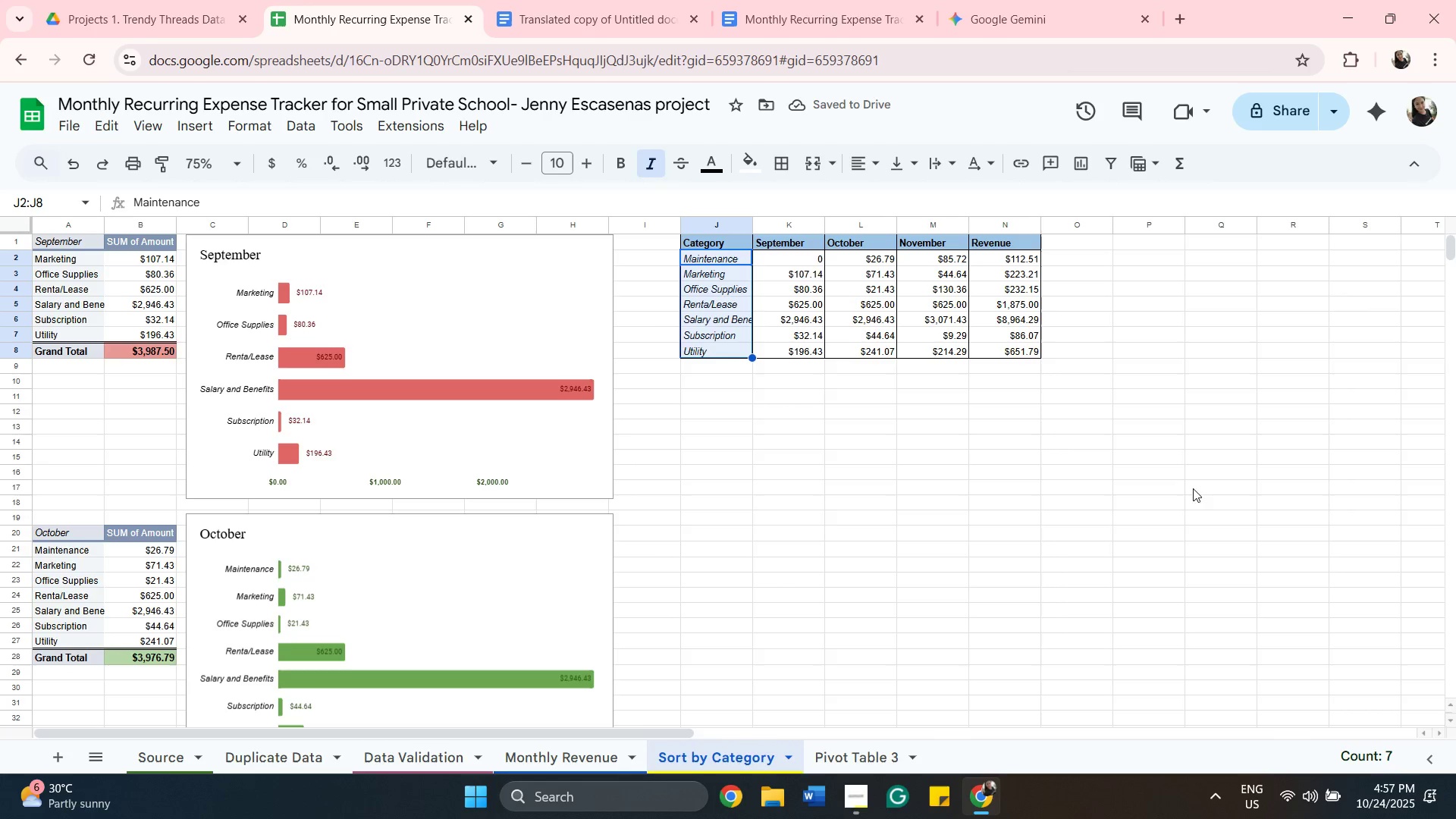 
wait(6.82)
 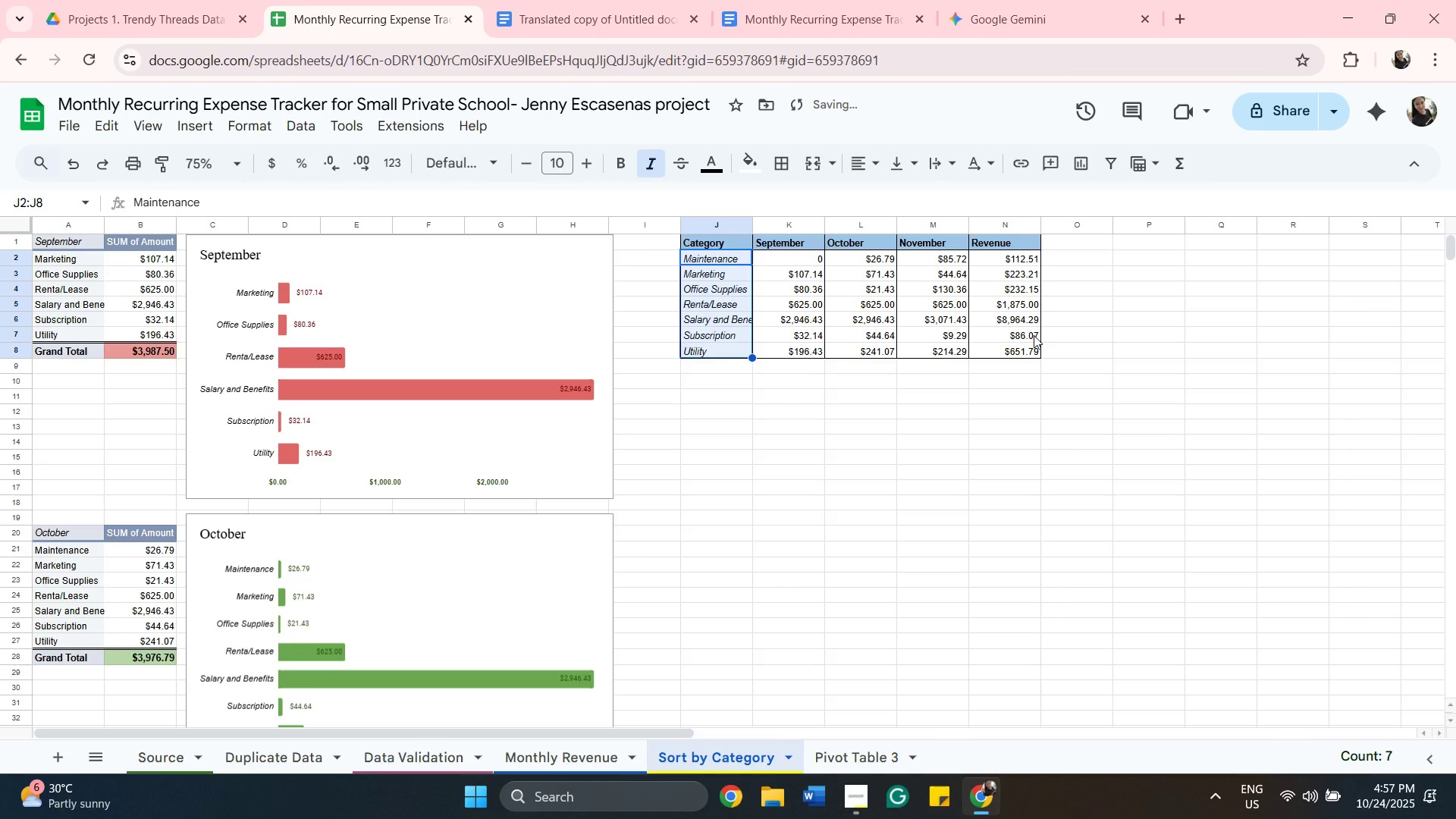 
left_click([1006, 254])
 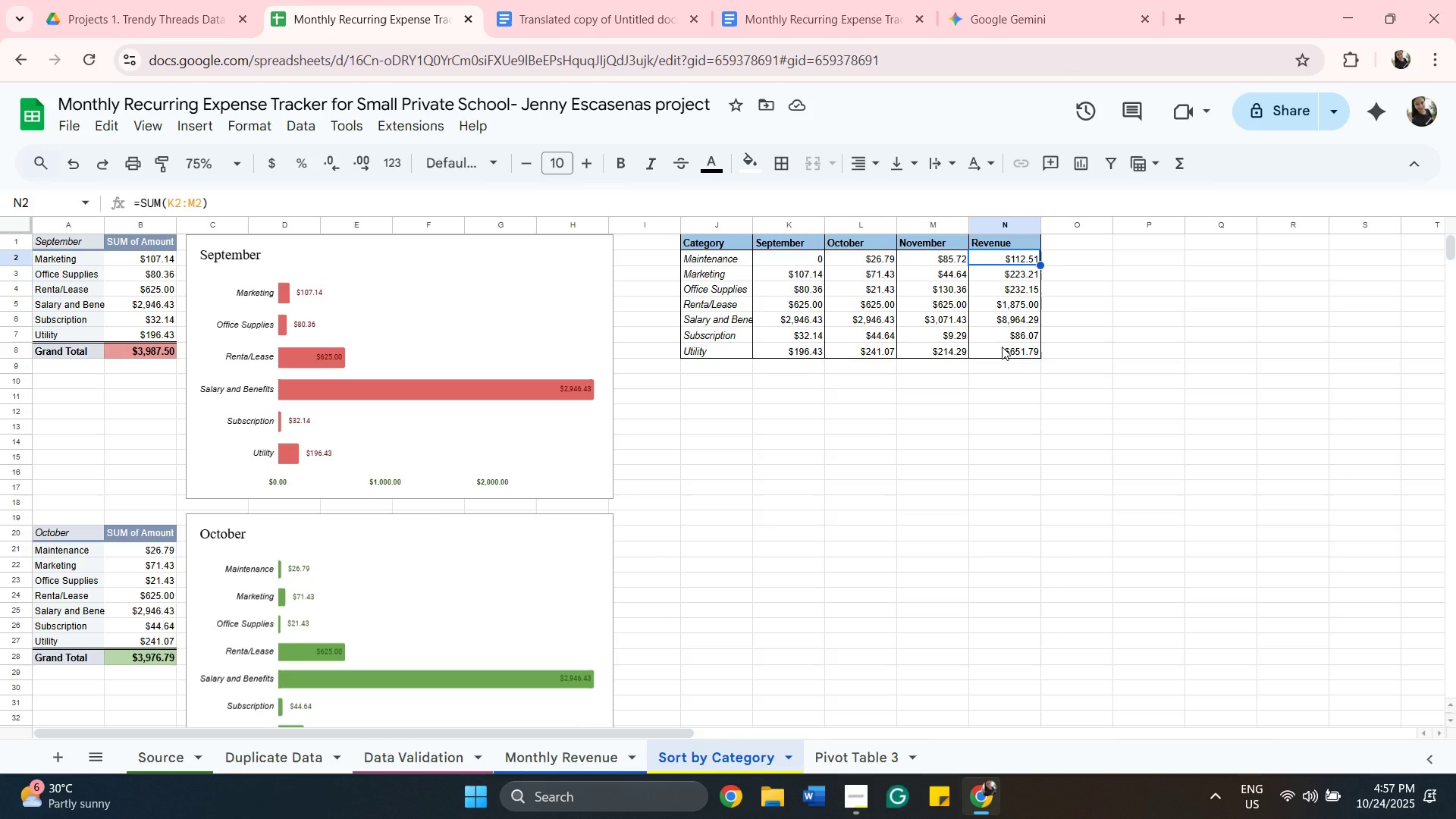 
key(Shift+ShiftLeft)
 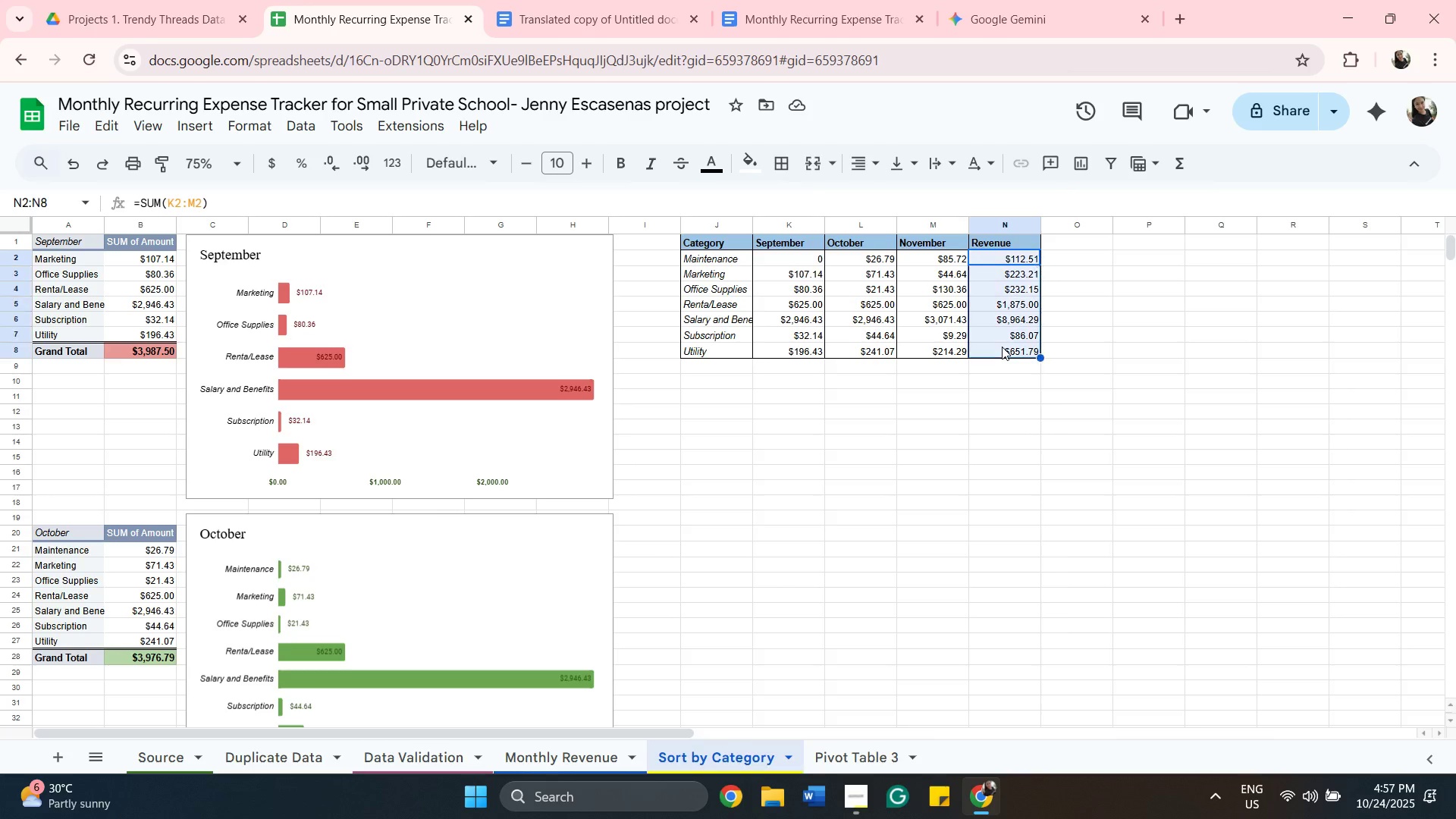 
left_click([1002, 347])
 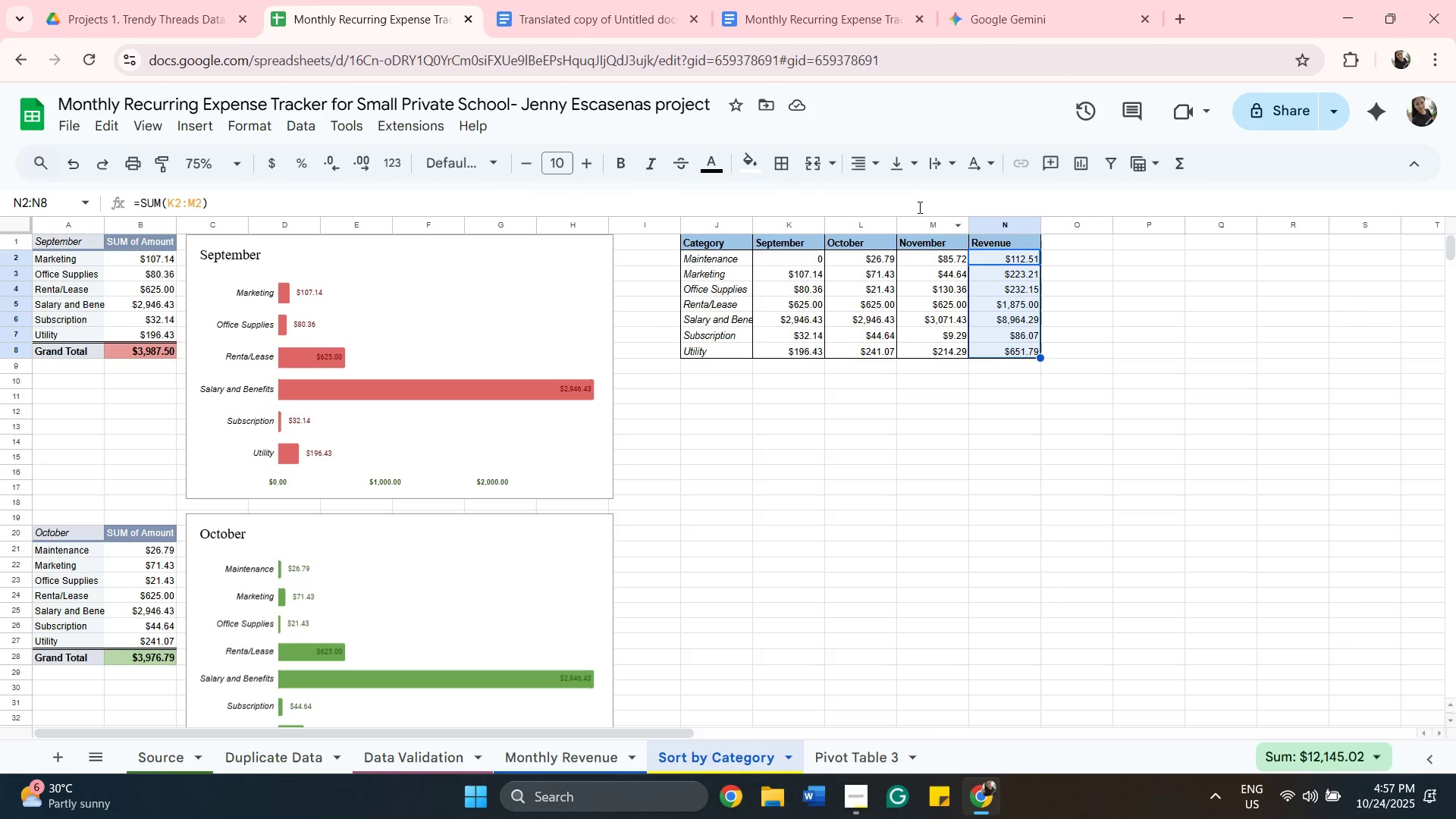 
wait(5.65)
 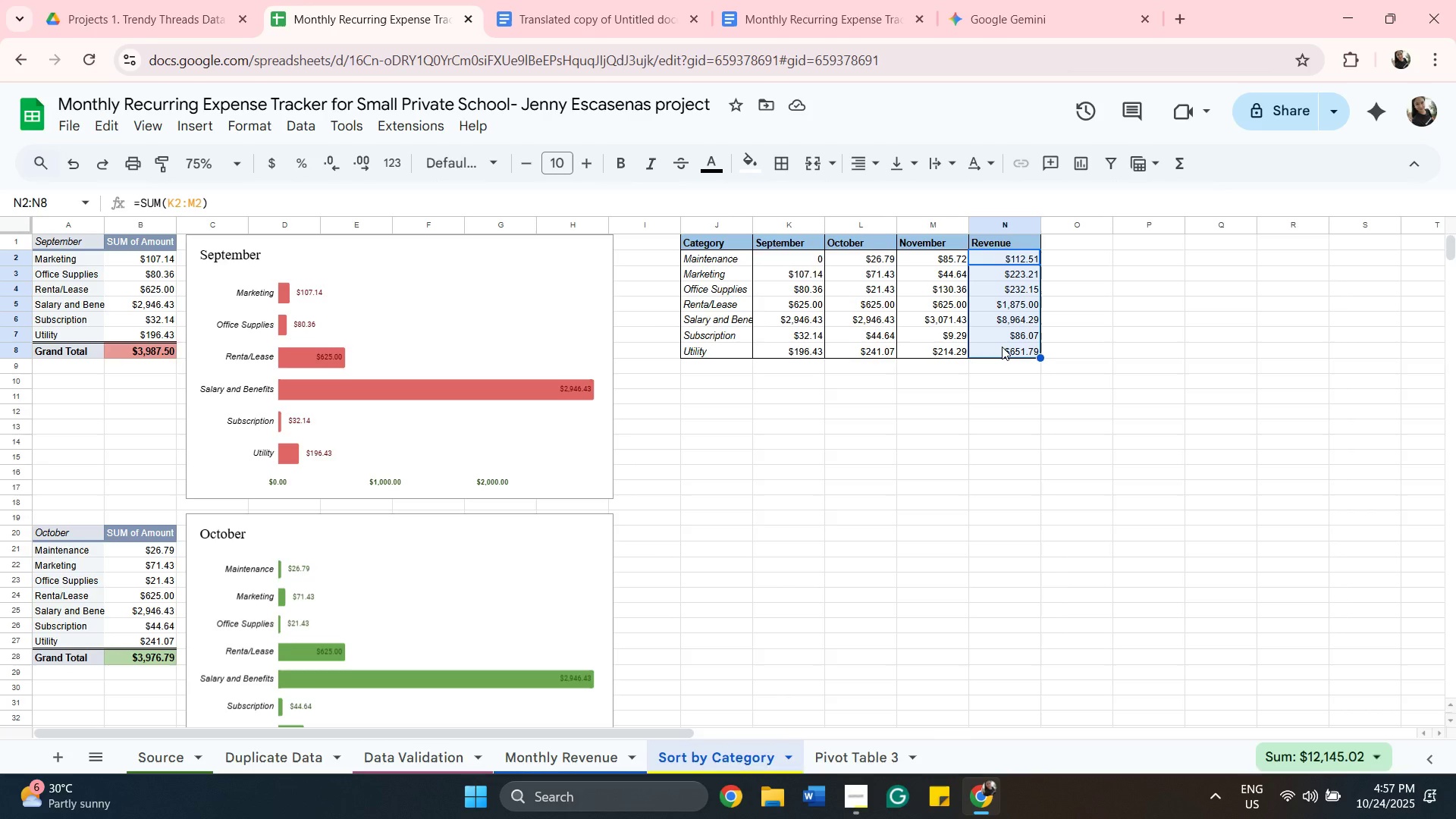 
left_click([749, 163])
 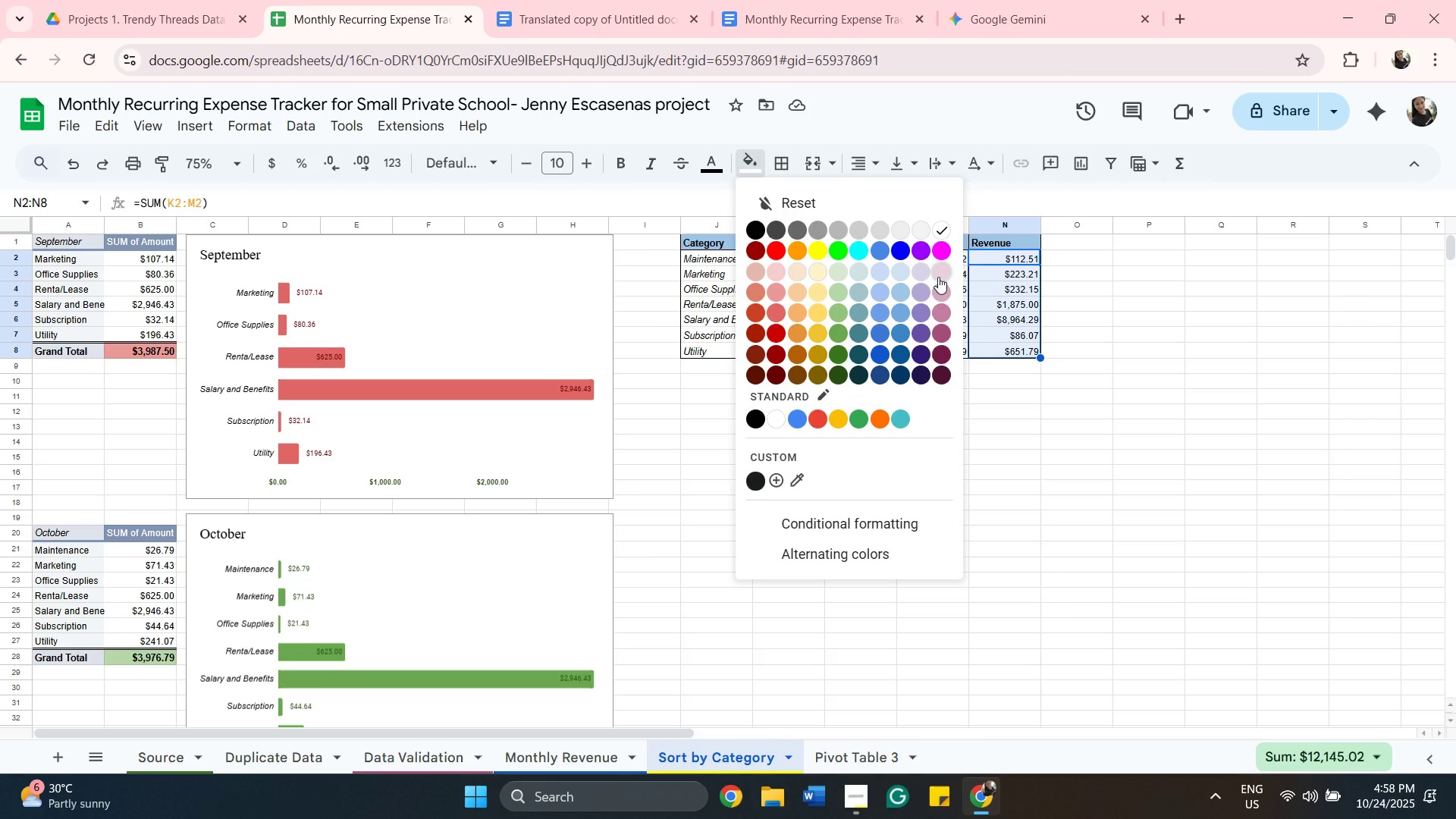 
left_click([938, 277])
 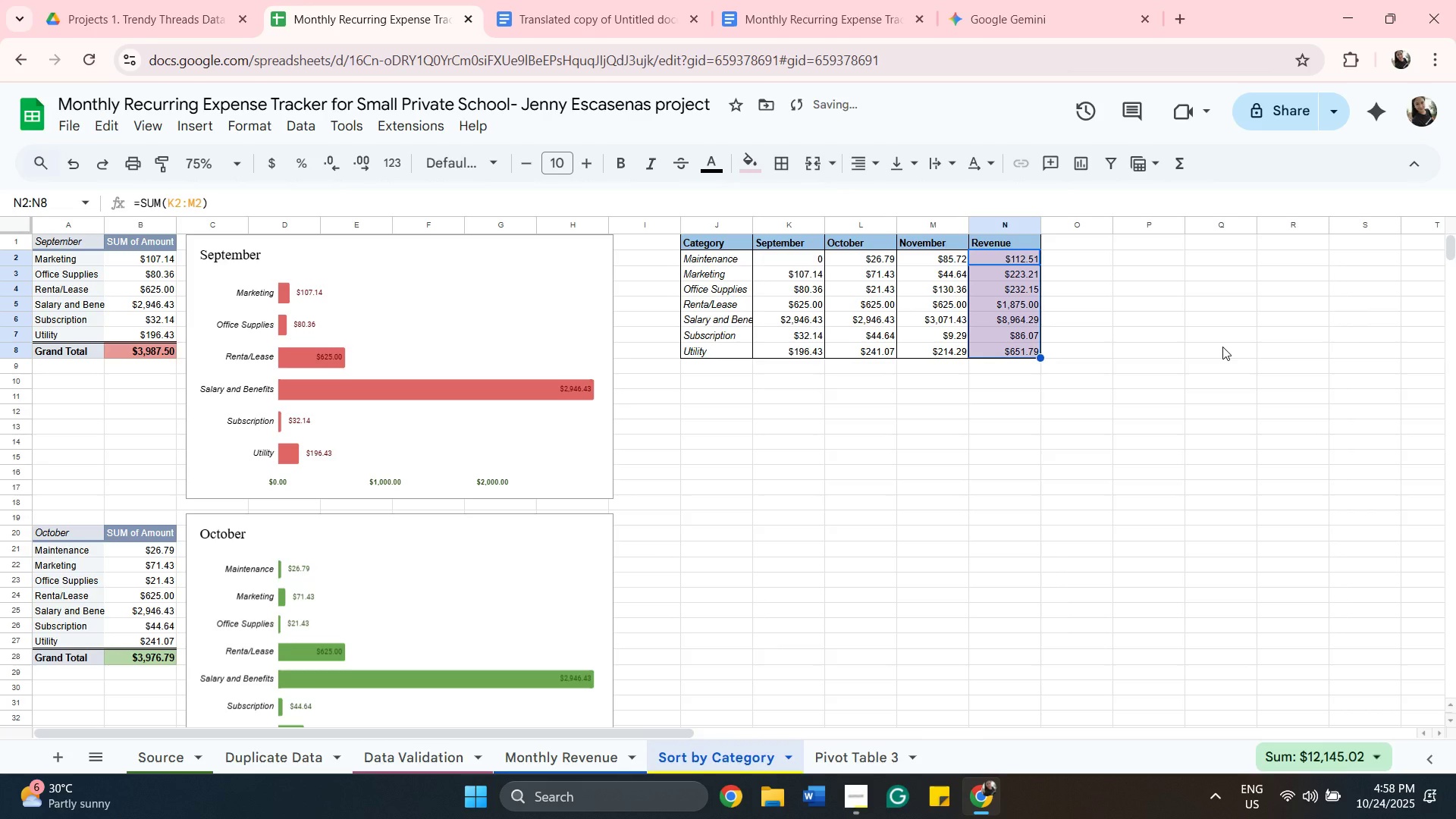 
left_click([1222, 347])
 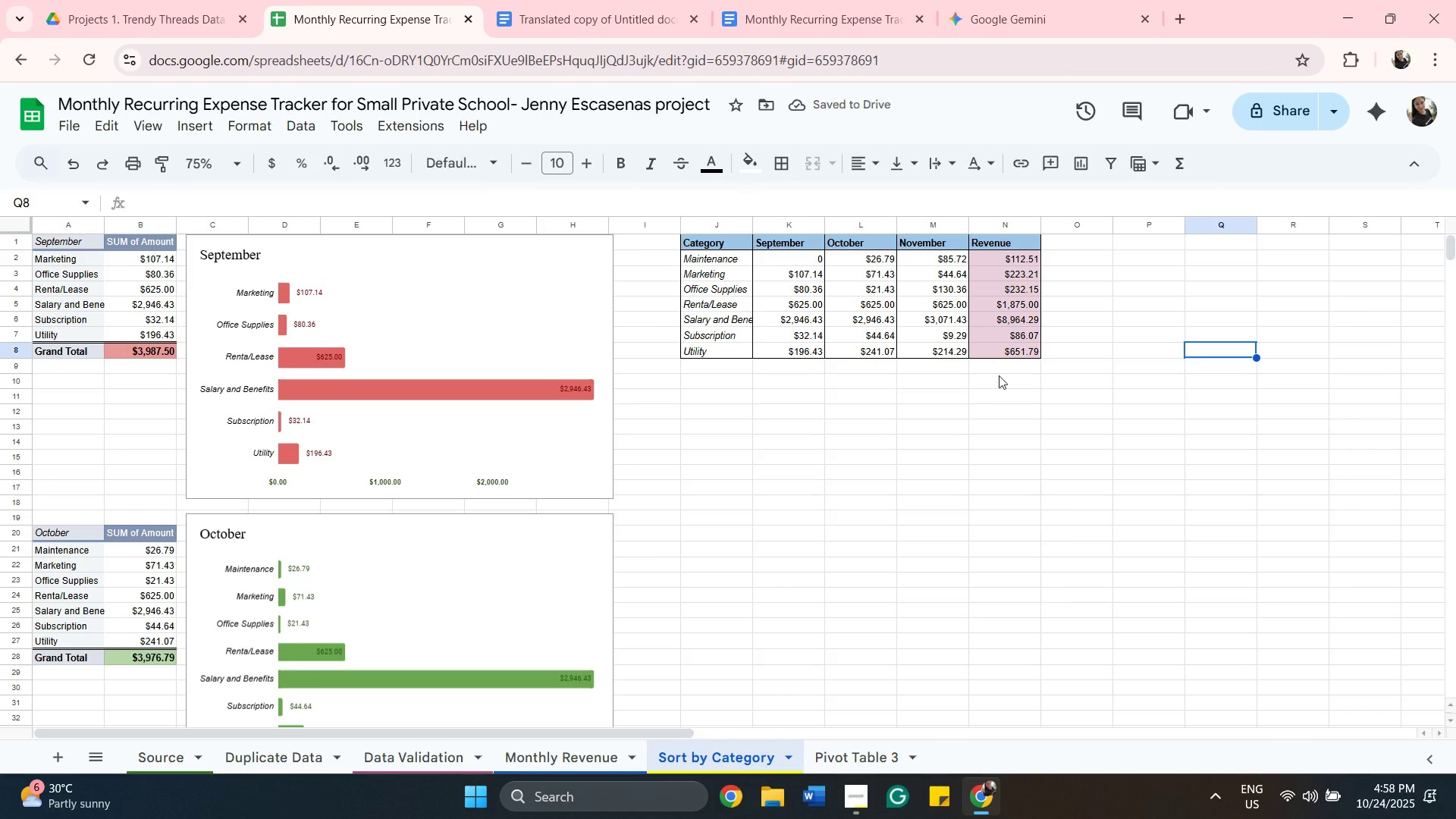 
left_click([997, 368])
 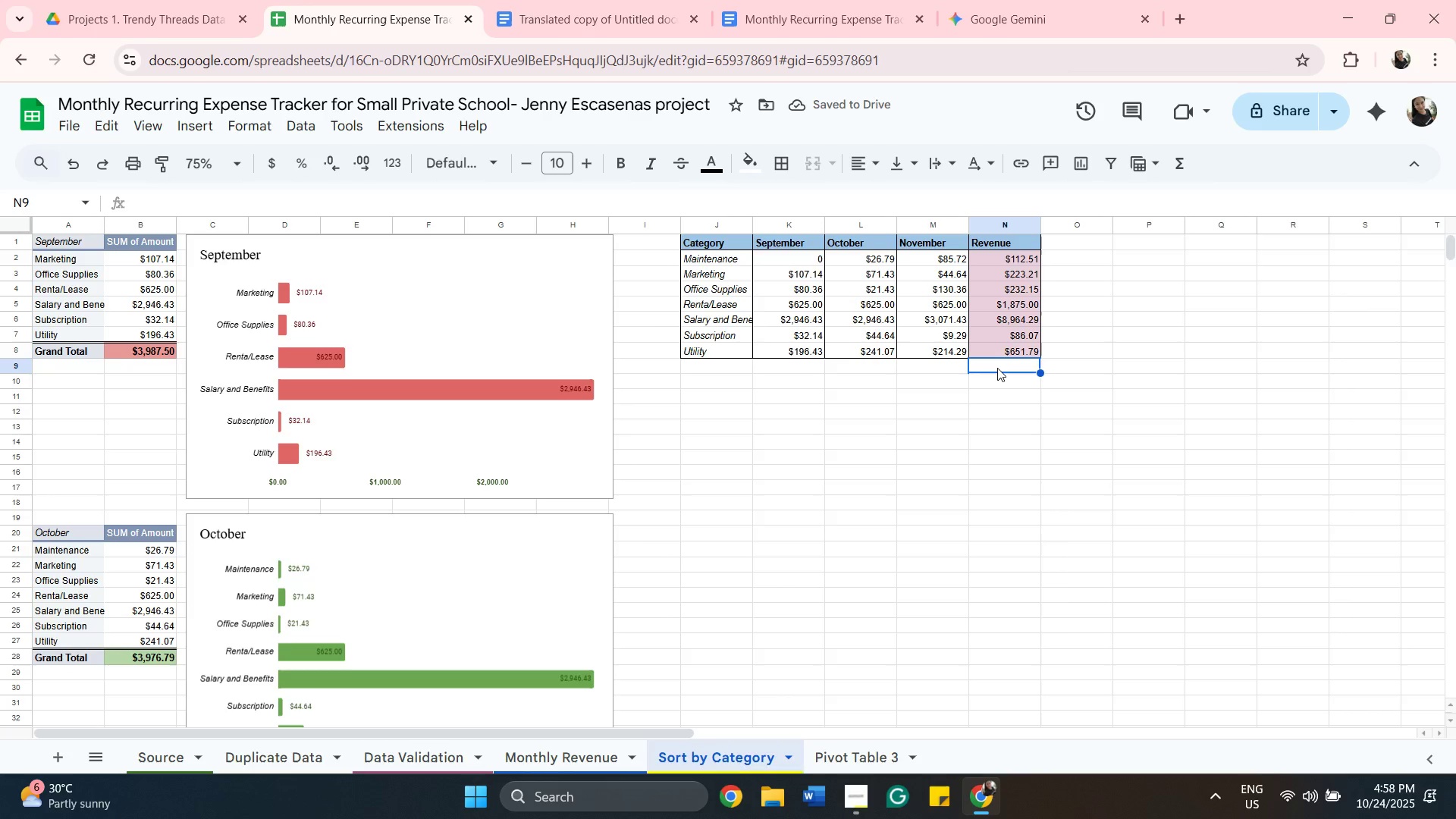 
key(Equal)
 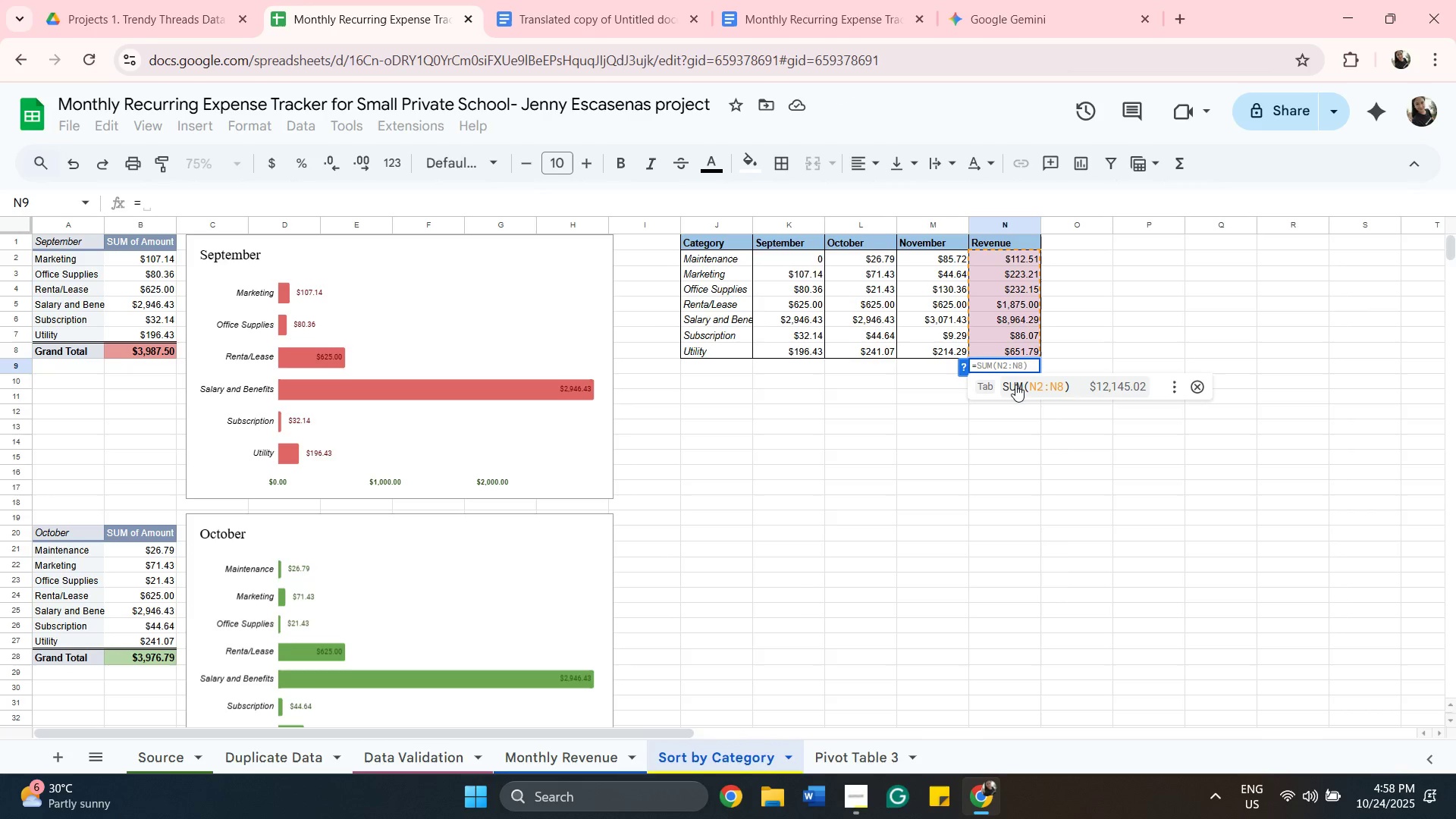 
left_click([1015, 384])
 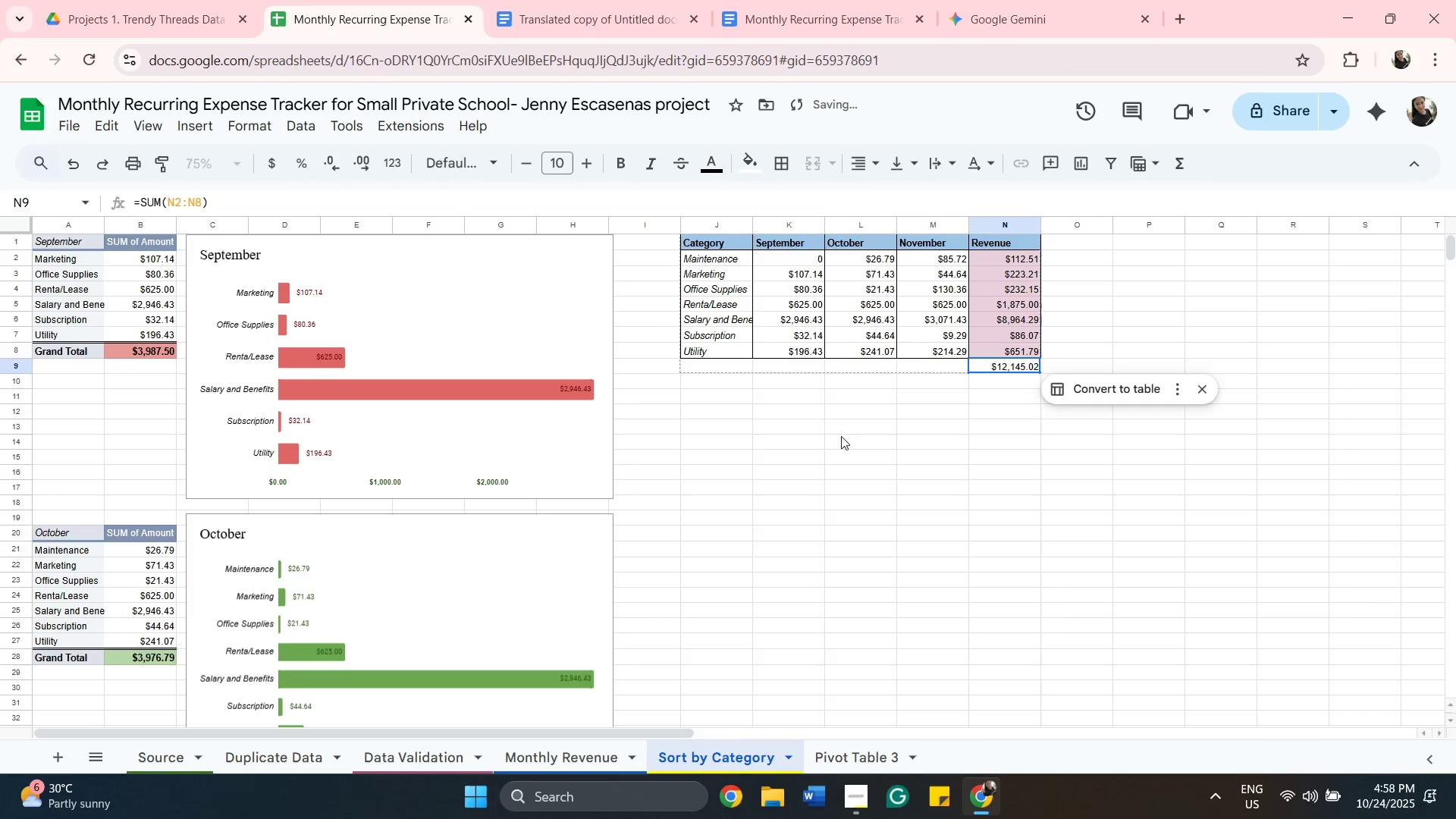 
scroll: coordinate [375, 548], scroll_direction: down, amount: 4.0
 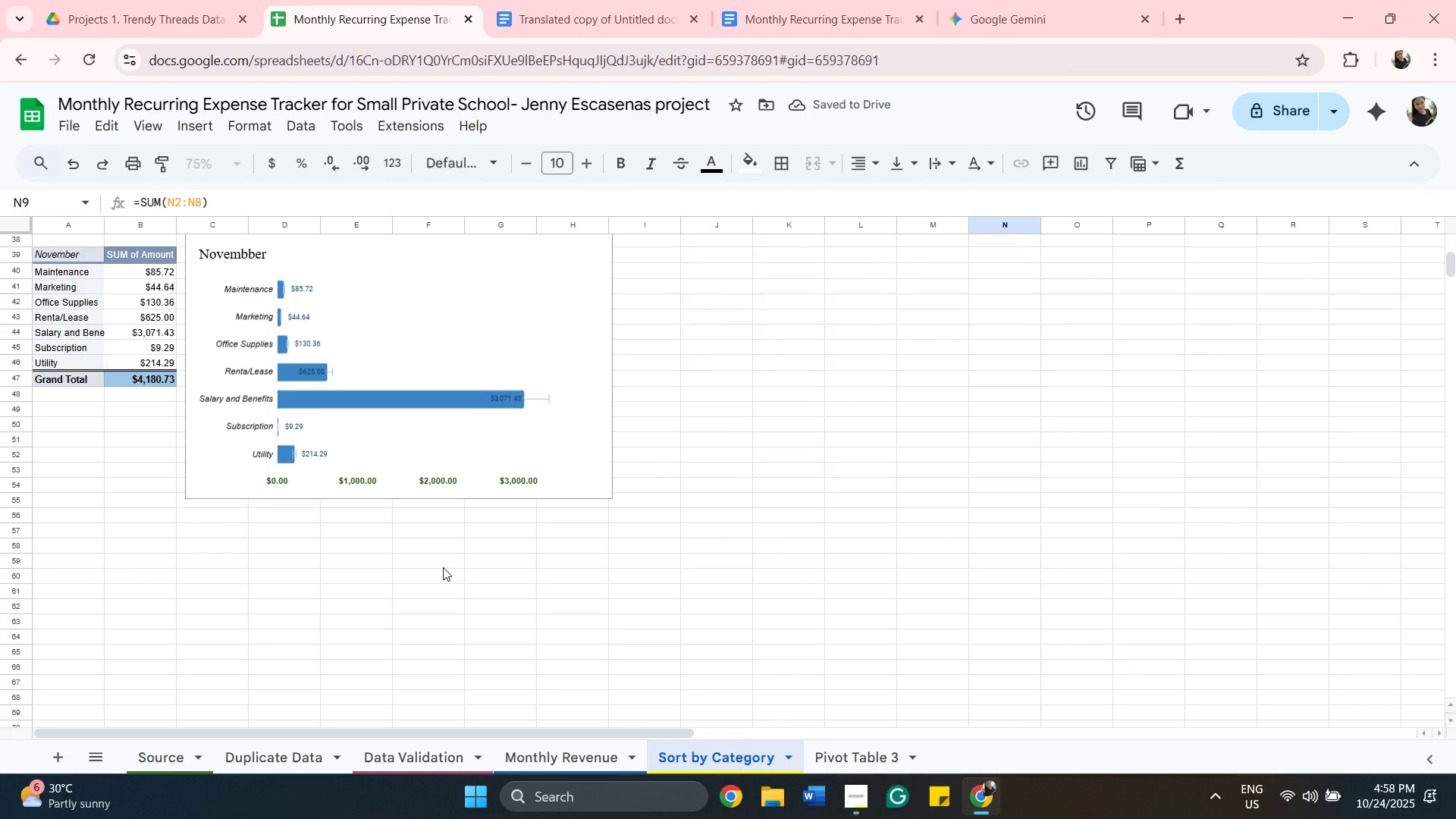 
scroll: coordinate [1184, 264], scroll_direction: up, amount: 8.0
 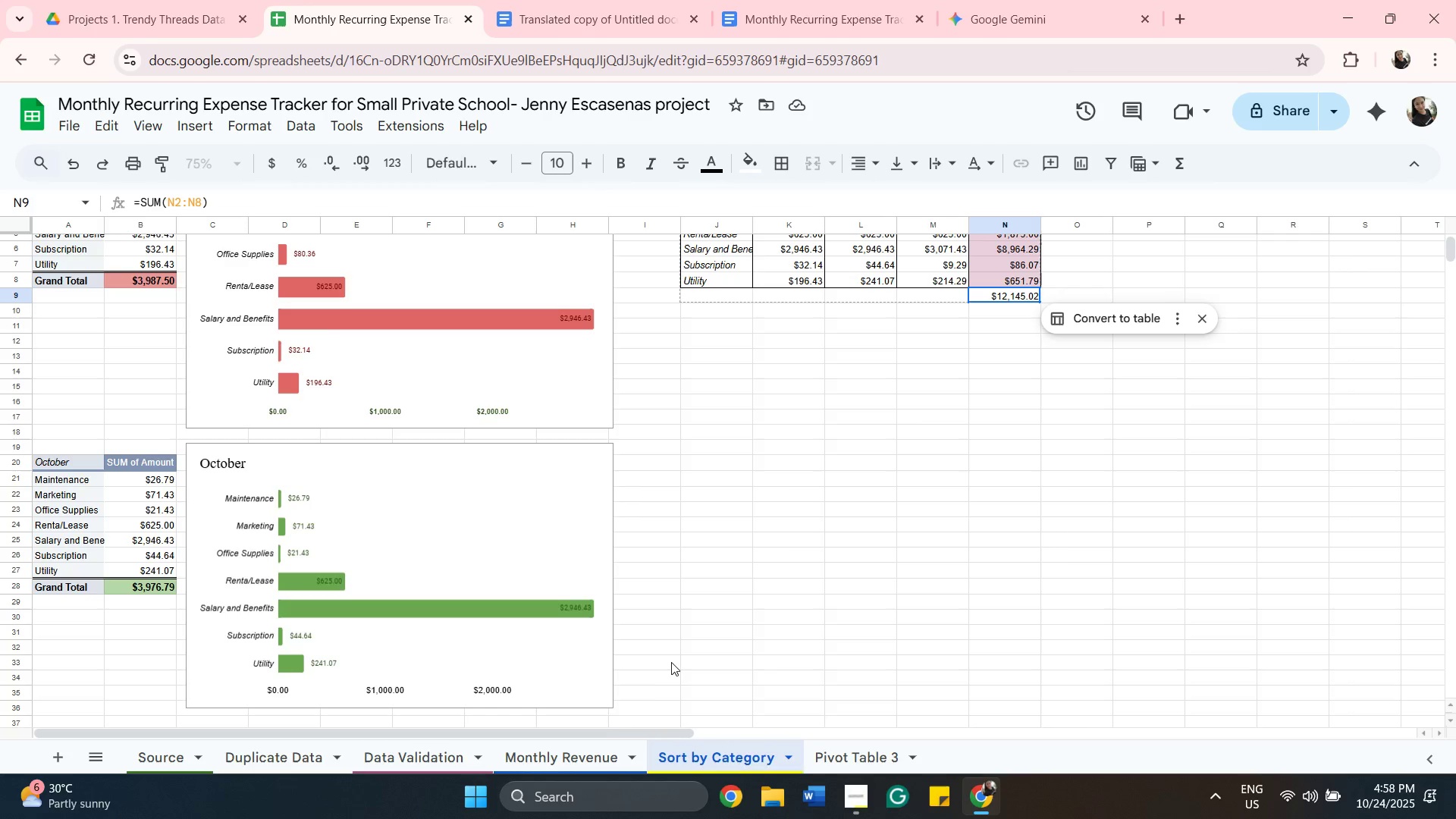 
left_click([570, 756])
 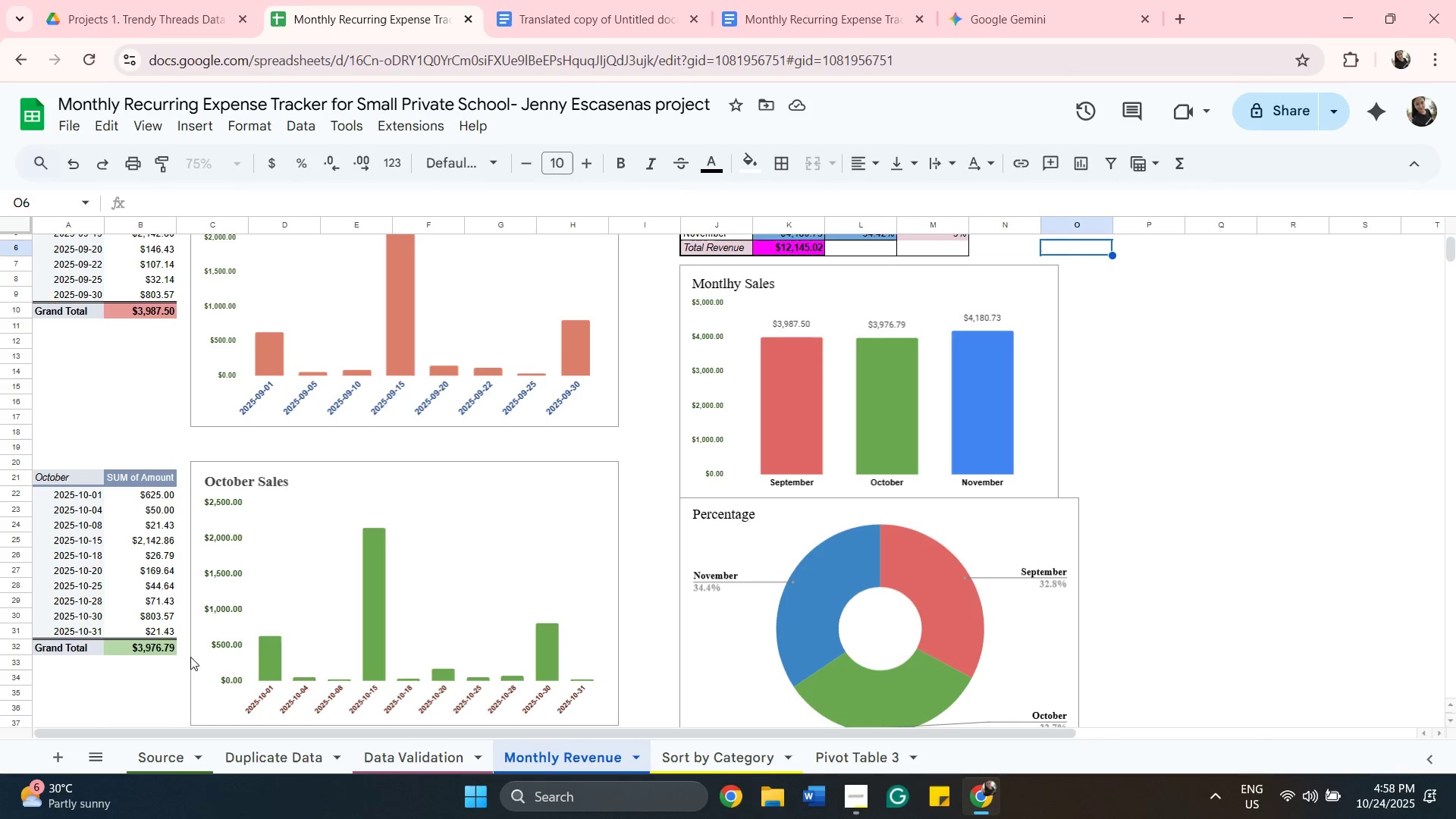 
scroll: coordinate [160, 617], scroll_direction: up, amount: 2.0
 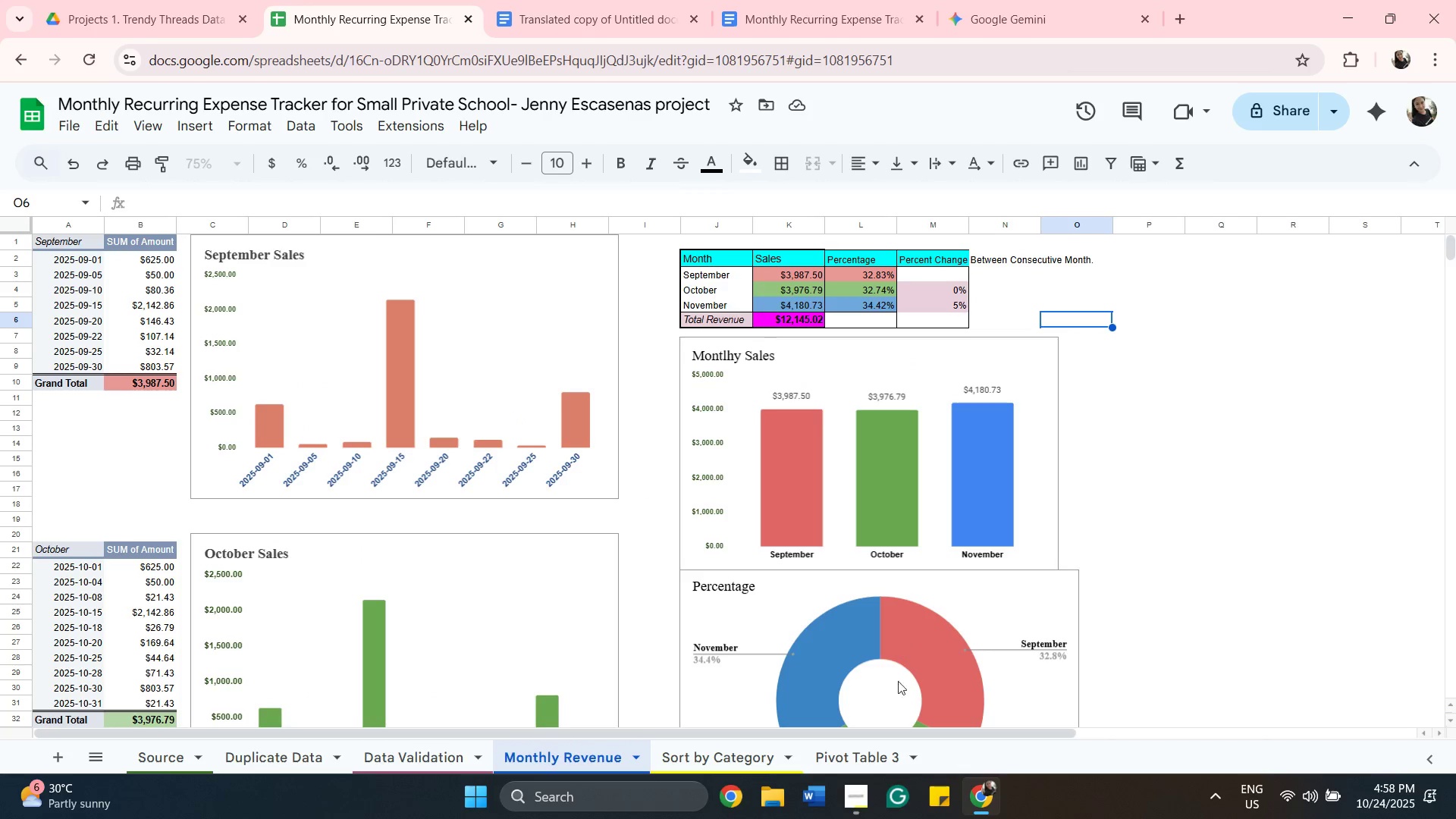 
left_click([764, 750])
 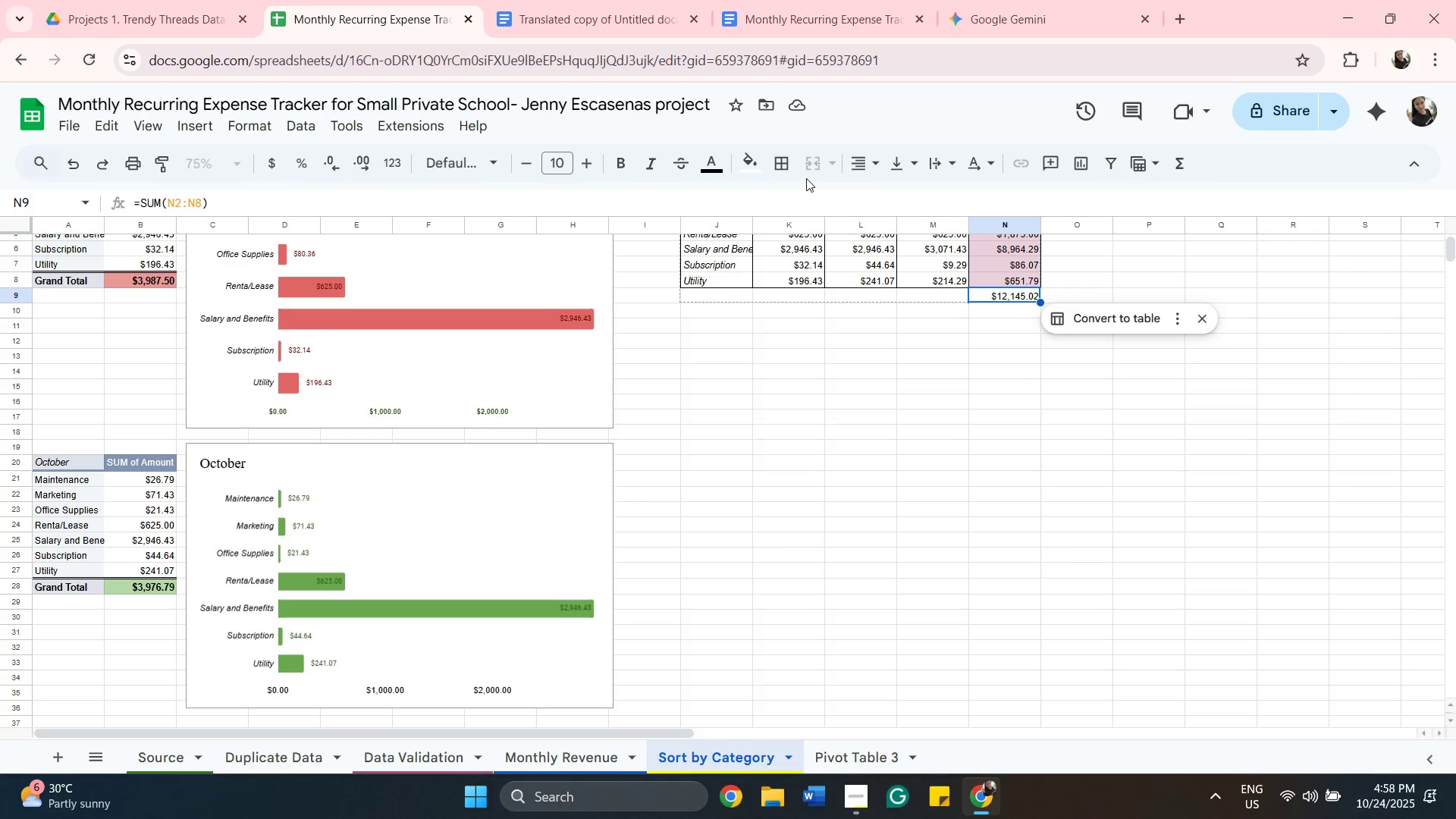 
left_click([745, 162])
 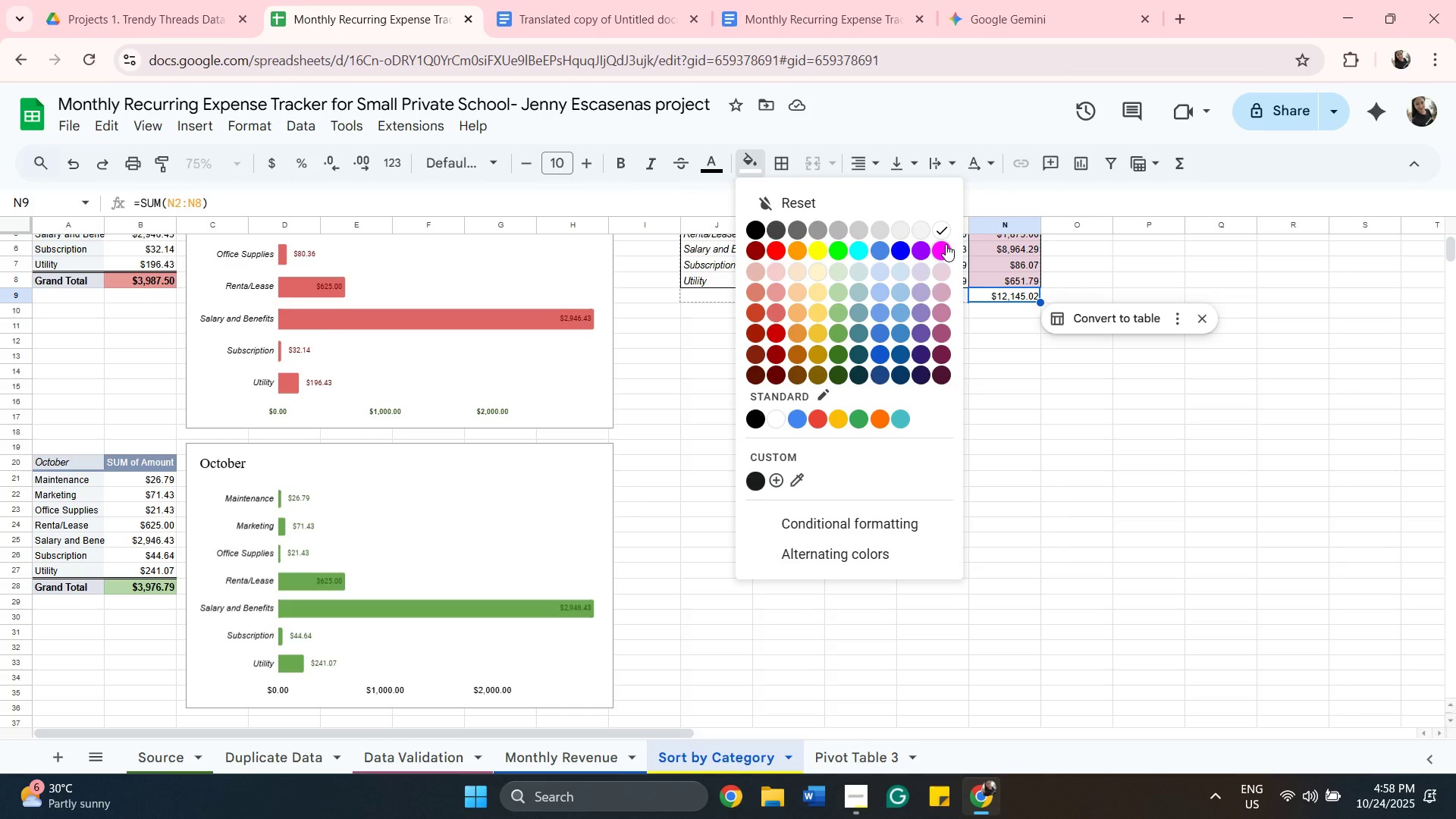 
left_click([946, 248])
 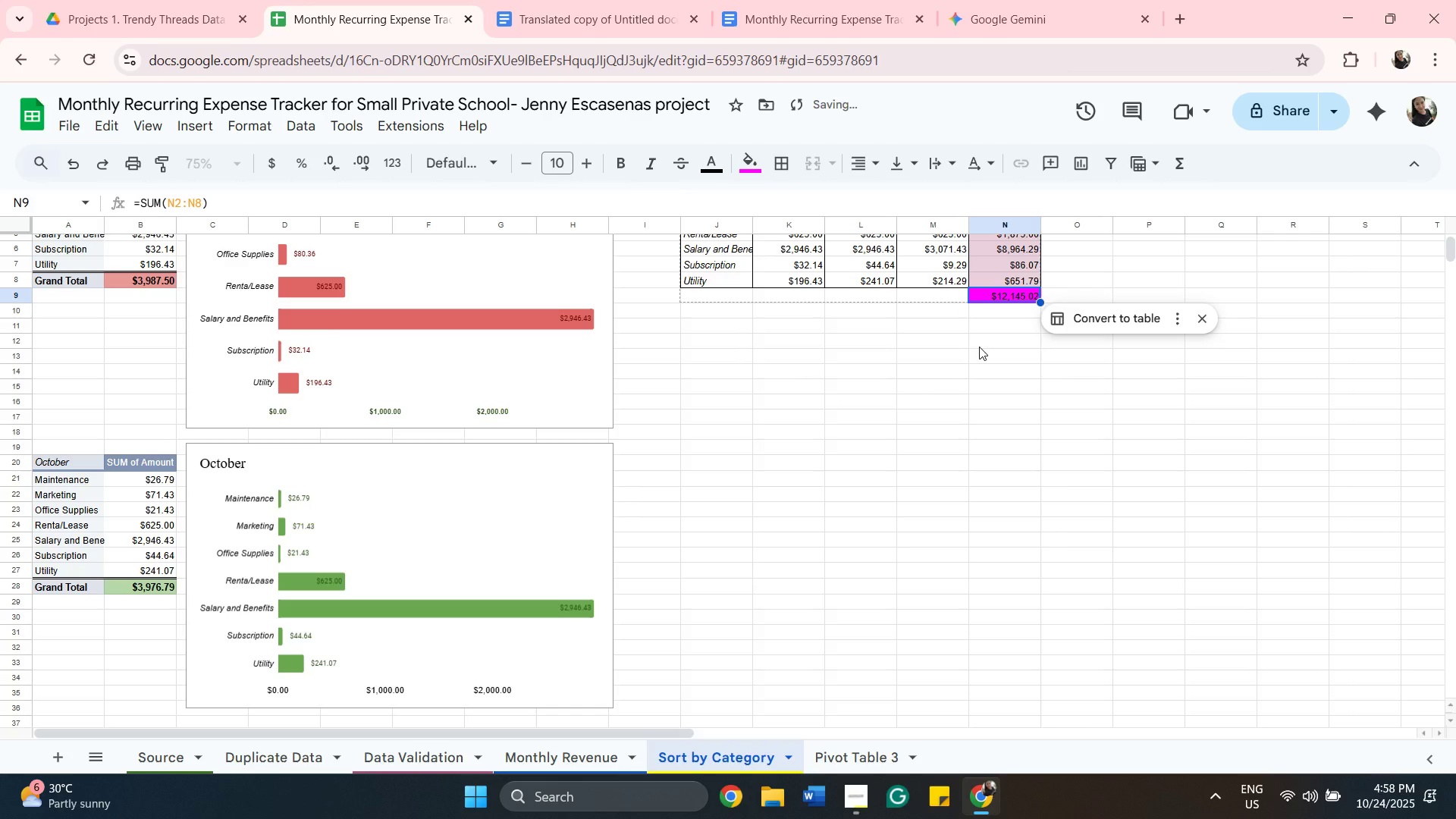 
left_click([979, 347])
 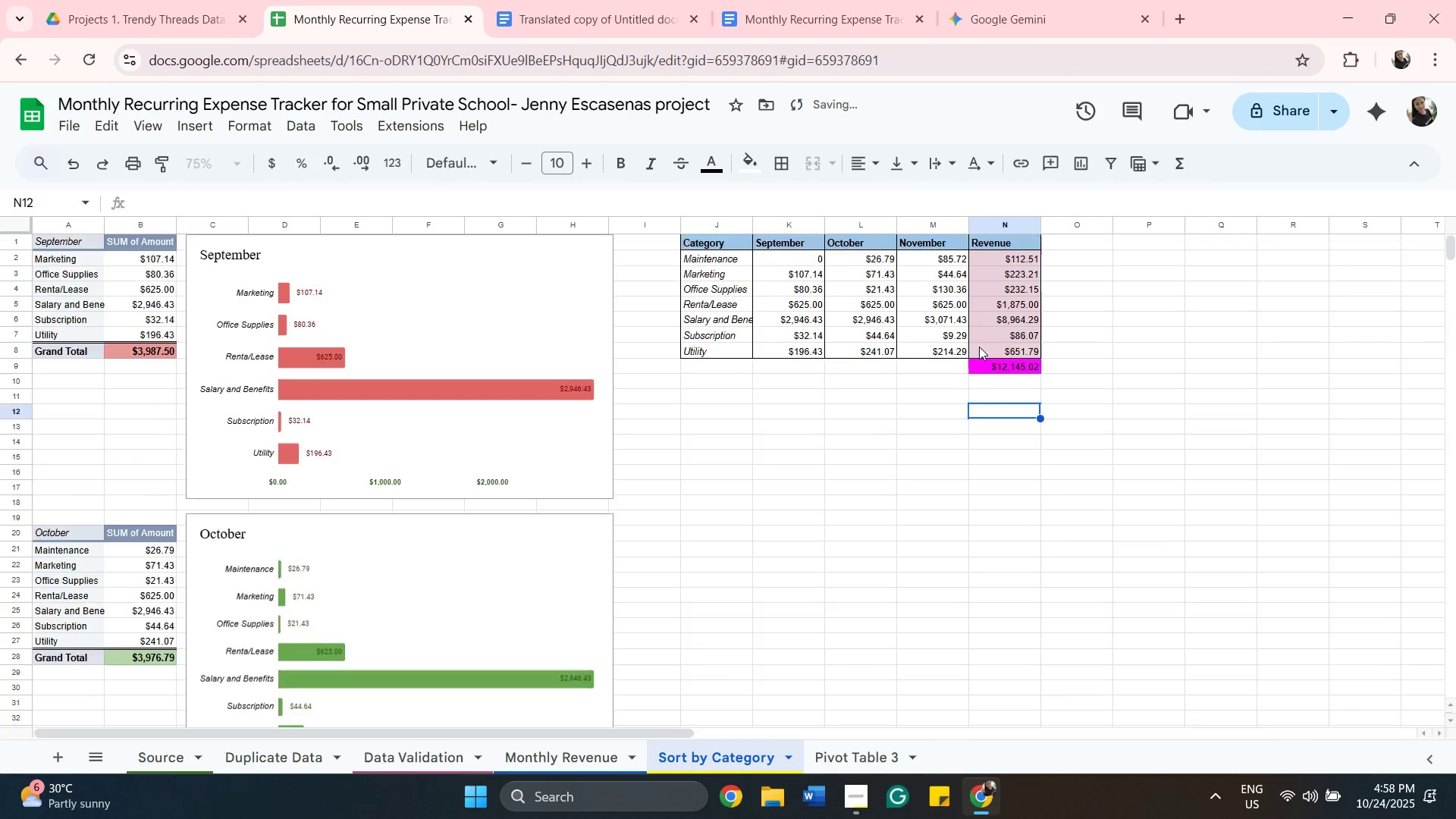 
scroll: coordinate [979, 347], scroll_direction: up, amount: 3.0
 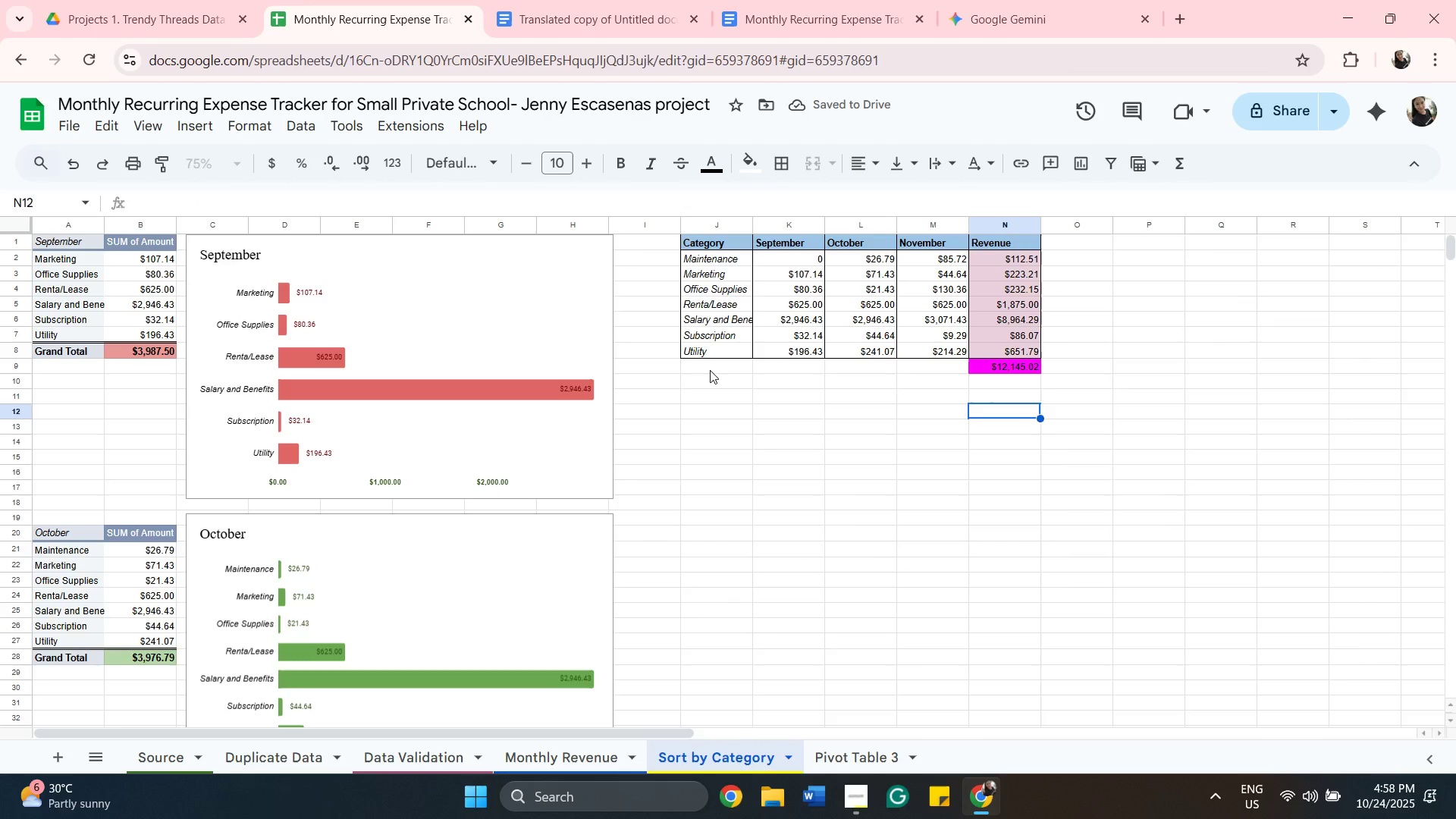 
left_click([710, 370])
 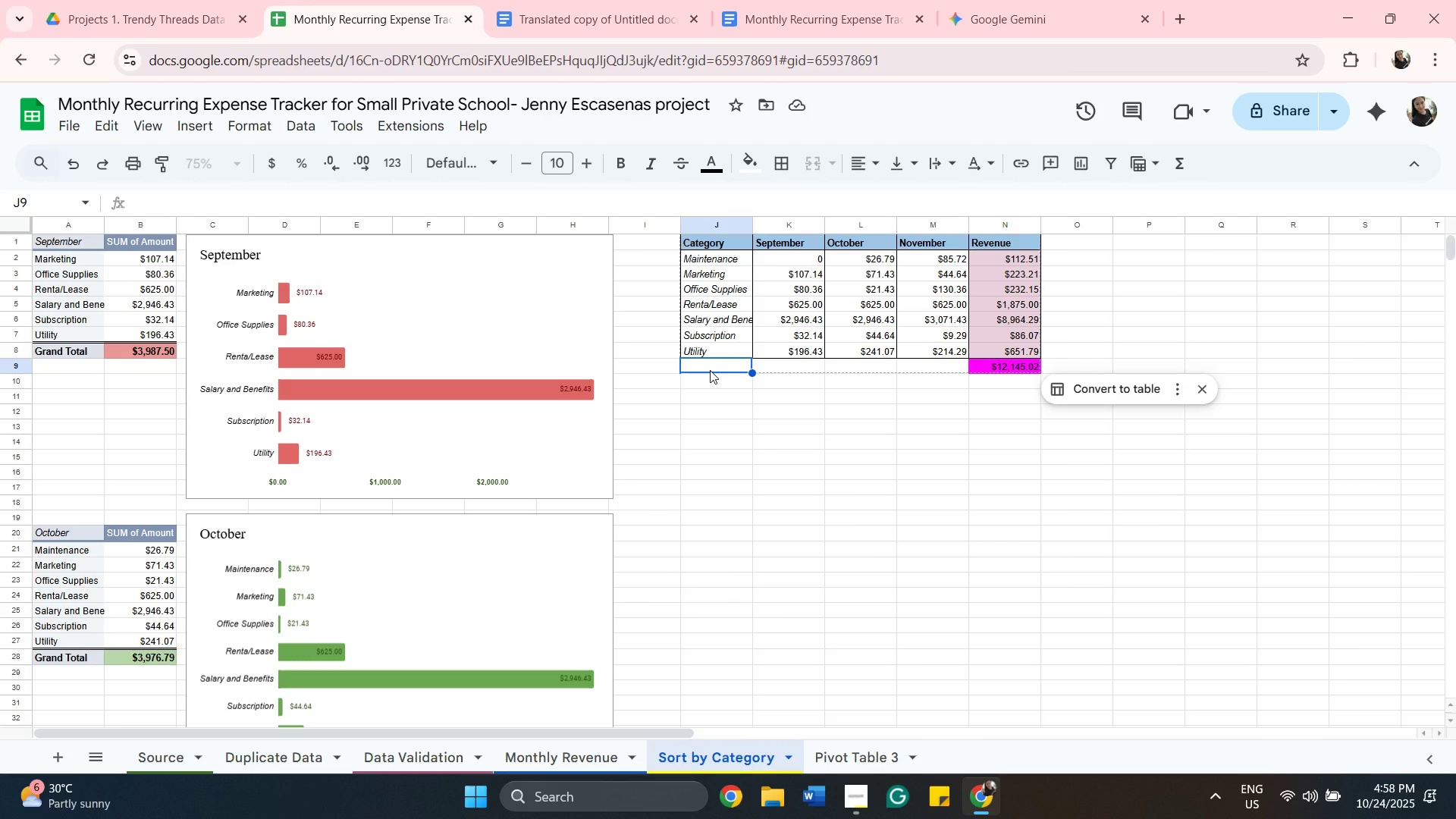 
wait(7.6)
 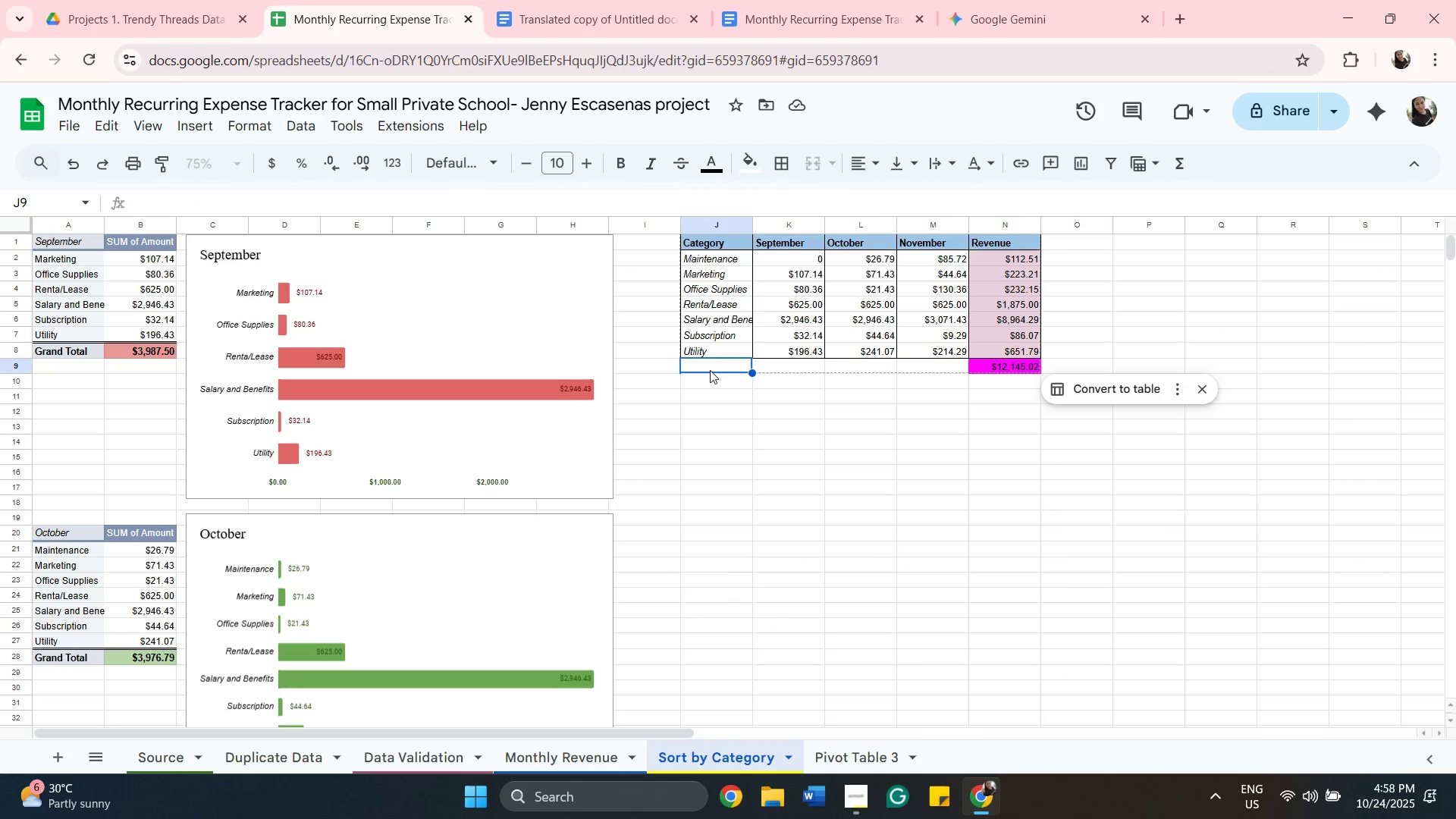 
type(Totao)
key(Backspace)
type(l)
 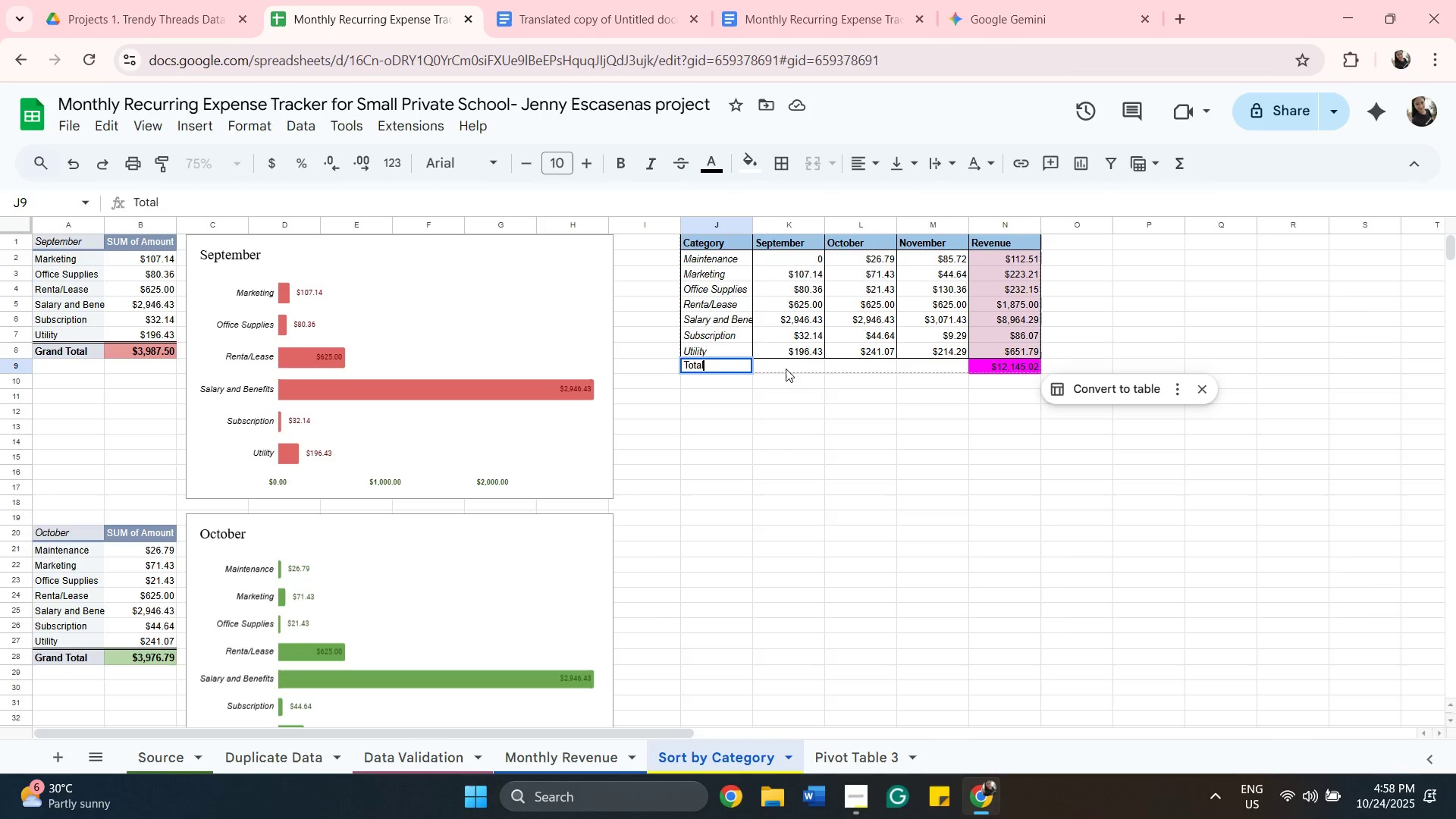 
left_click([871, 417])
 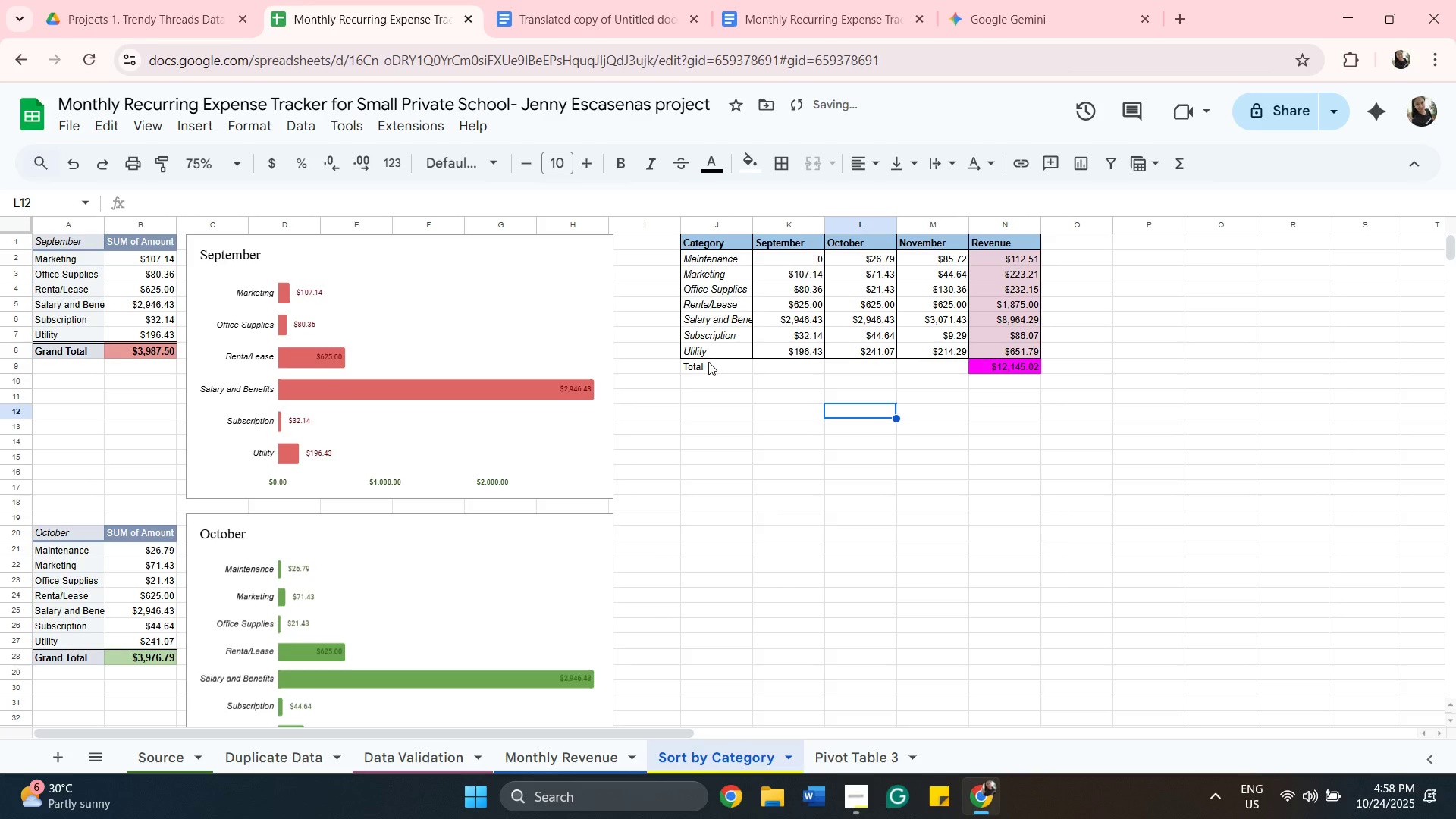 
left_click([711, 360])
 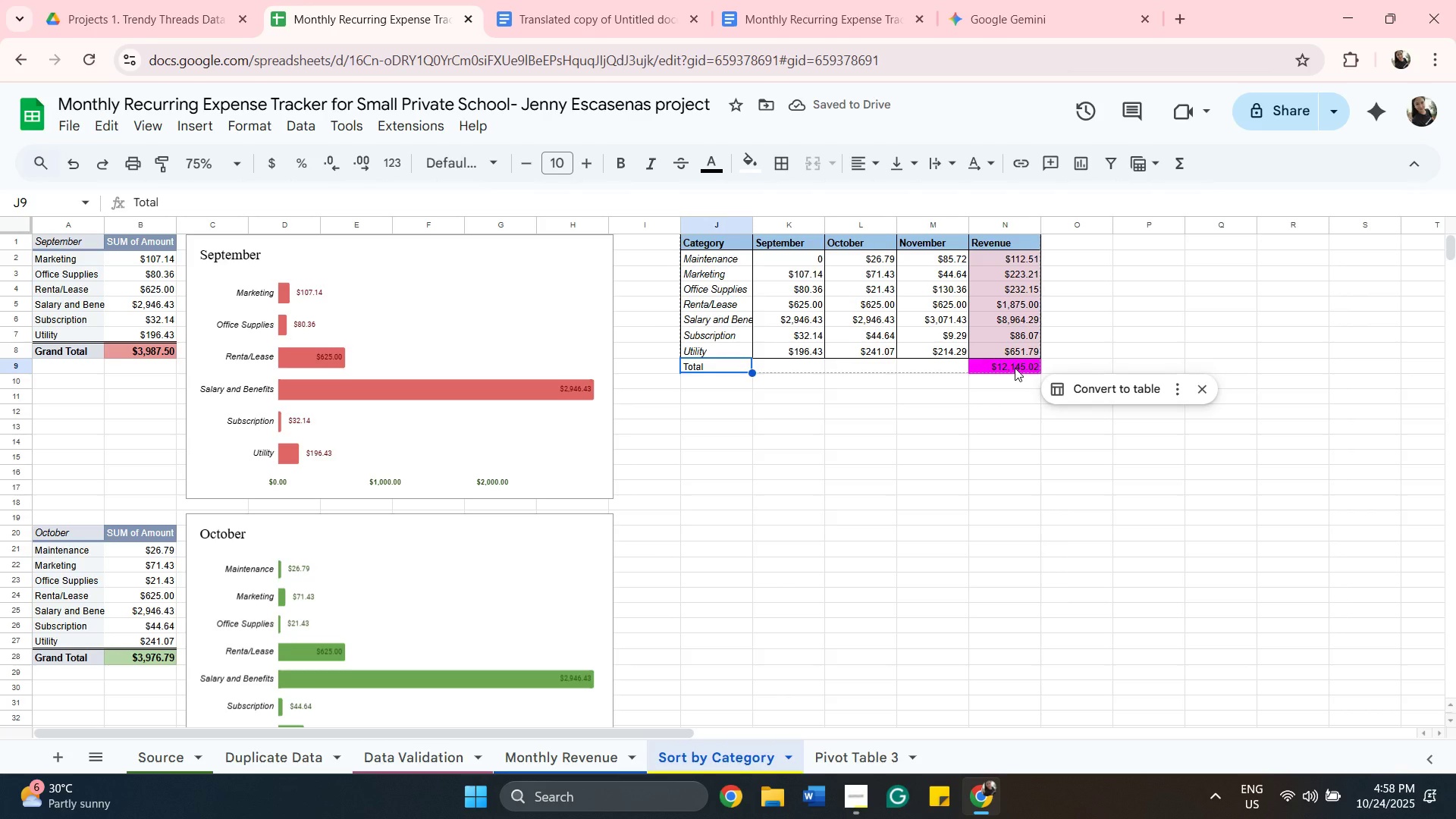 
hold_key(key=ShiftLeft, duration=0.37)
left_click([1015, 368])
 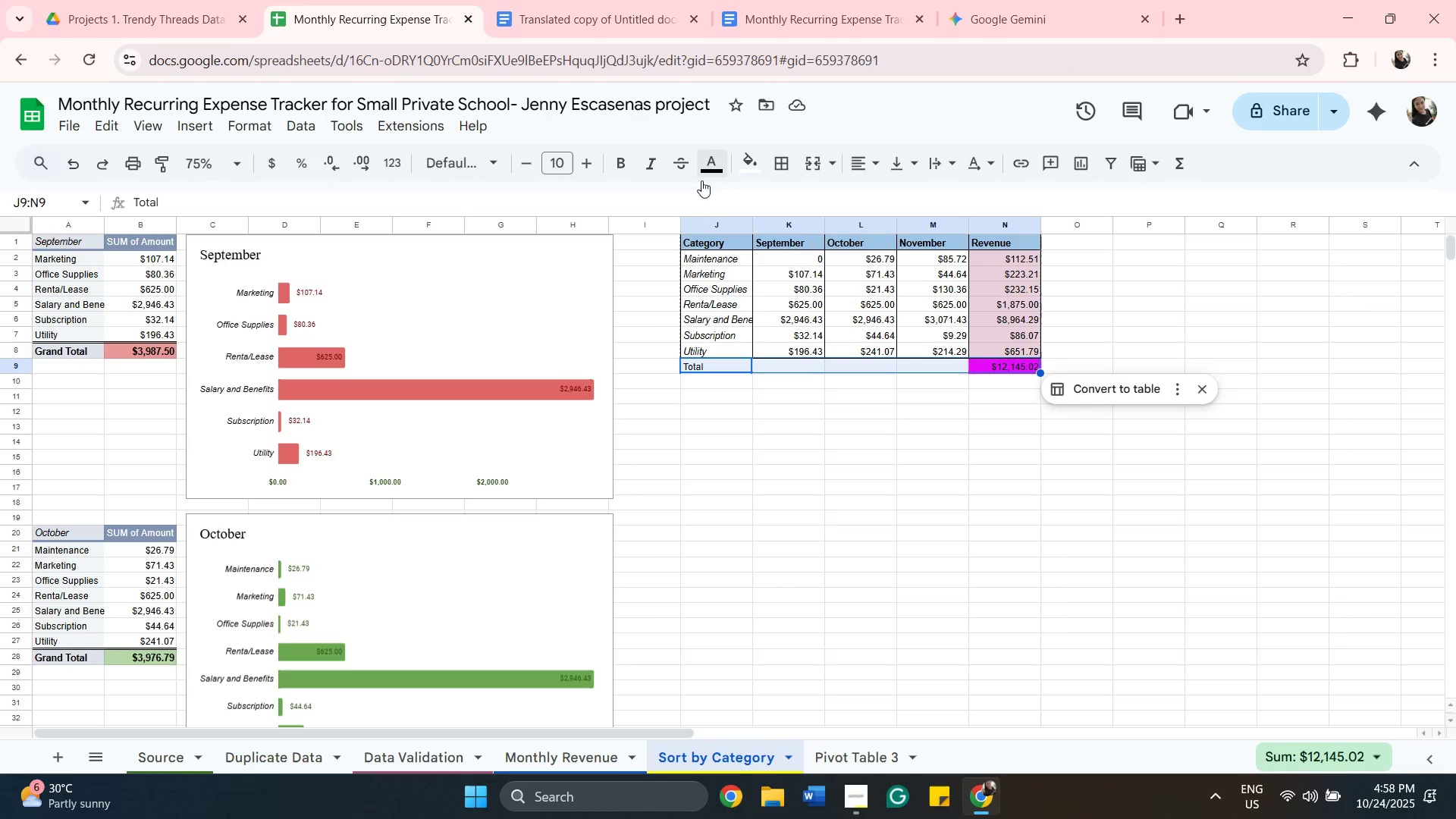 
left_click([744, 169])
 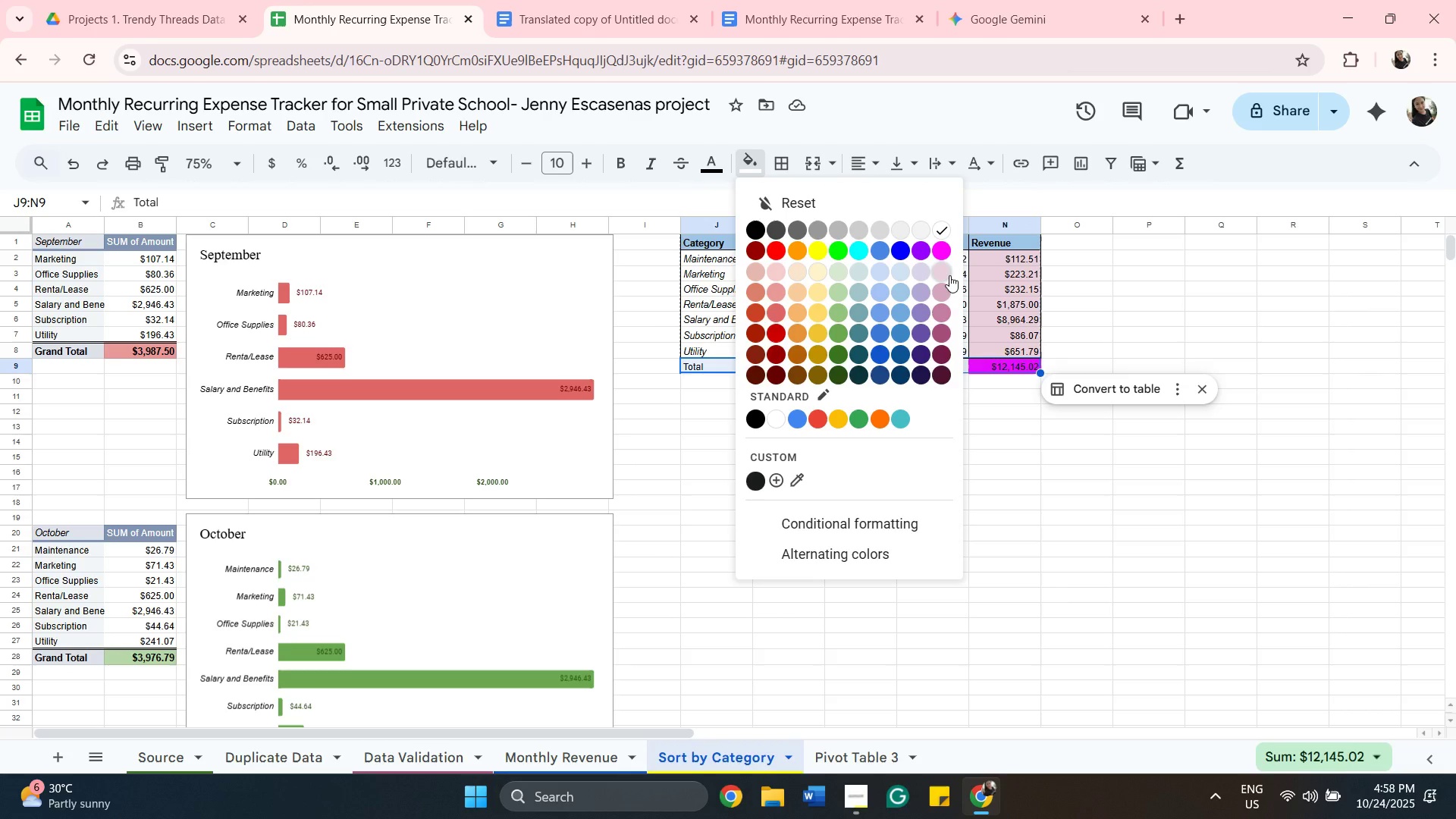 
left_click([949, 275])
 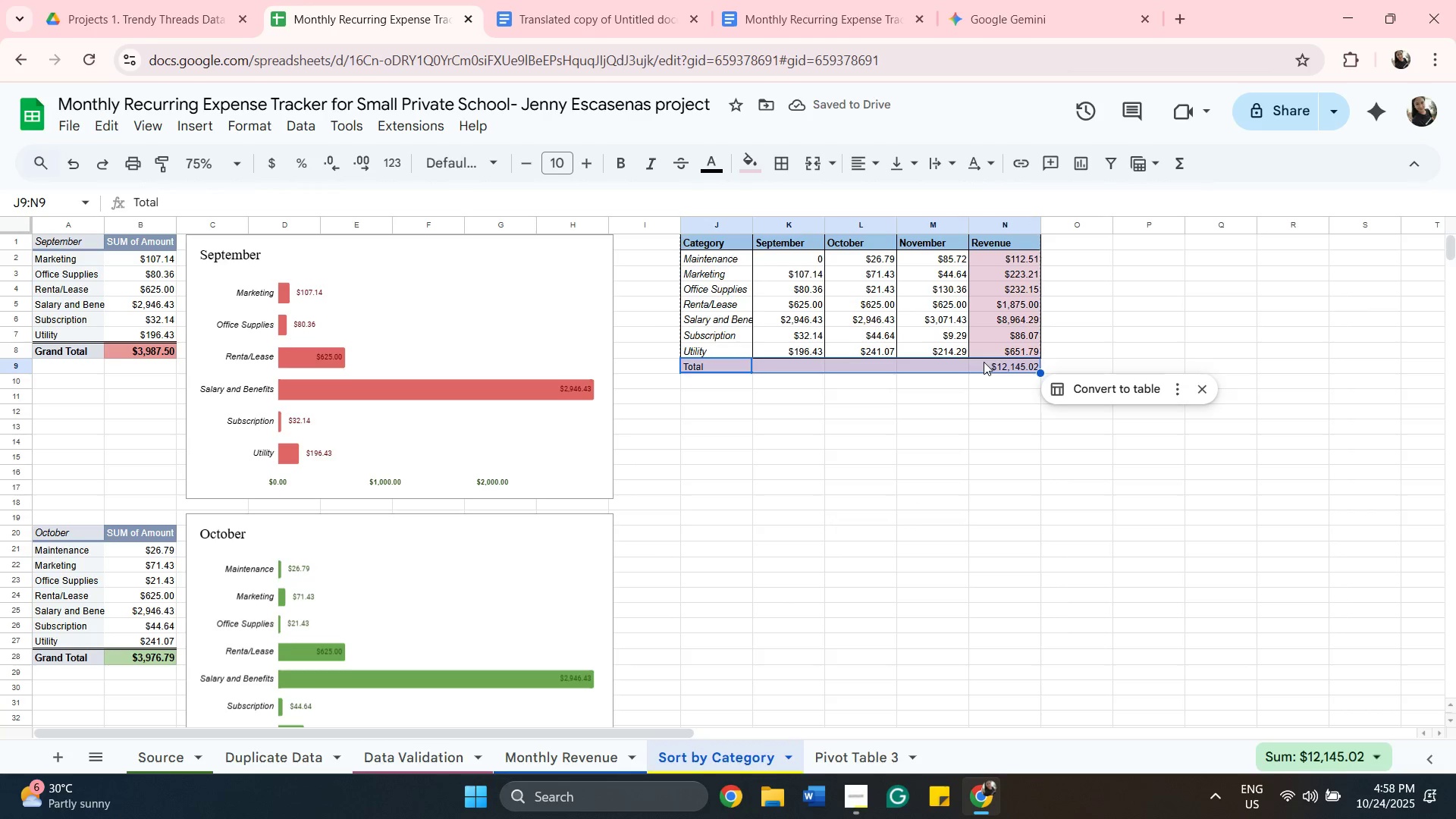 
left_click([984, 362])
 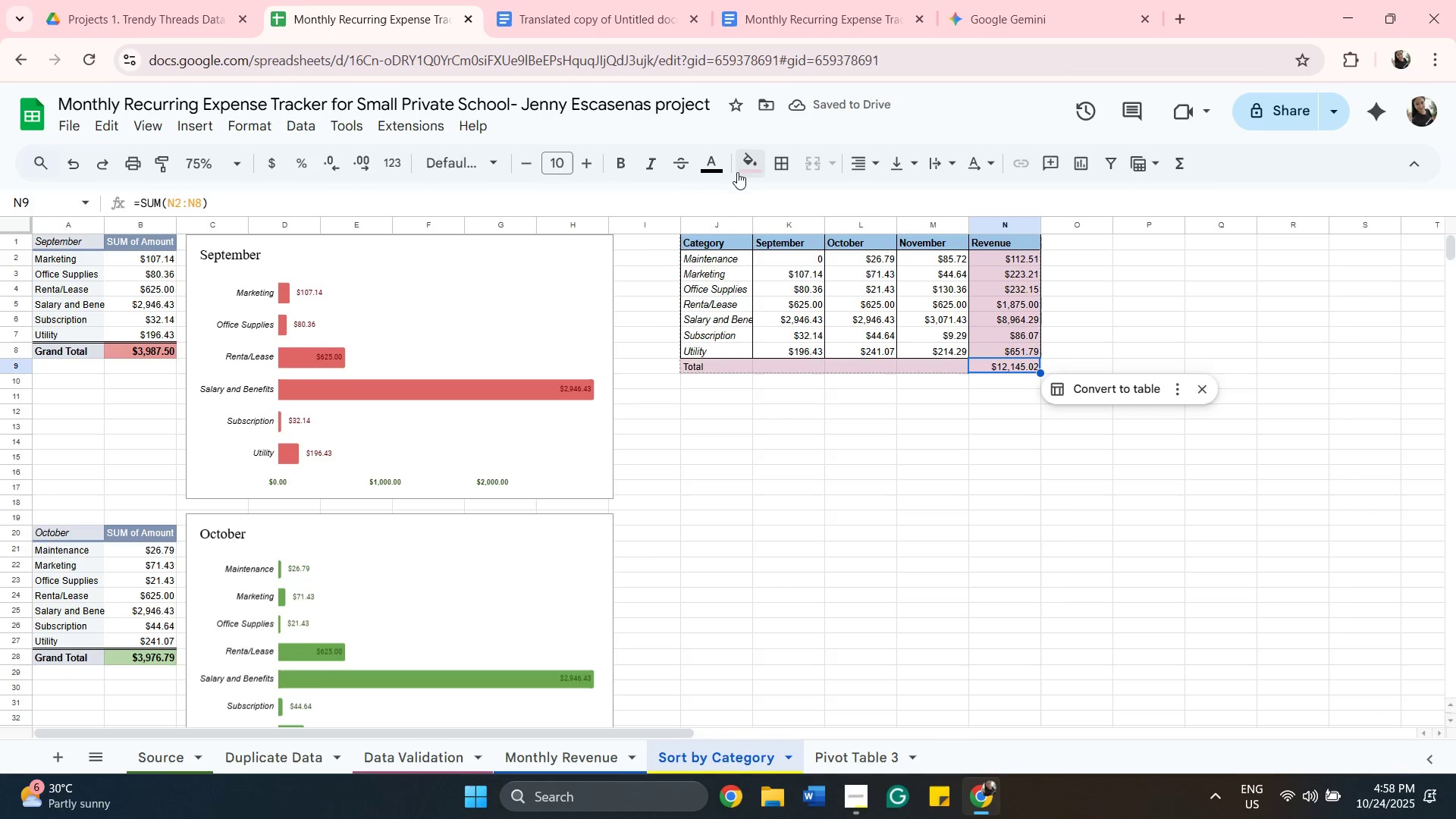 
left_click([738, 171])
 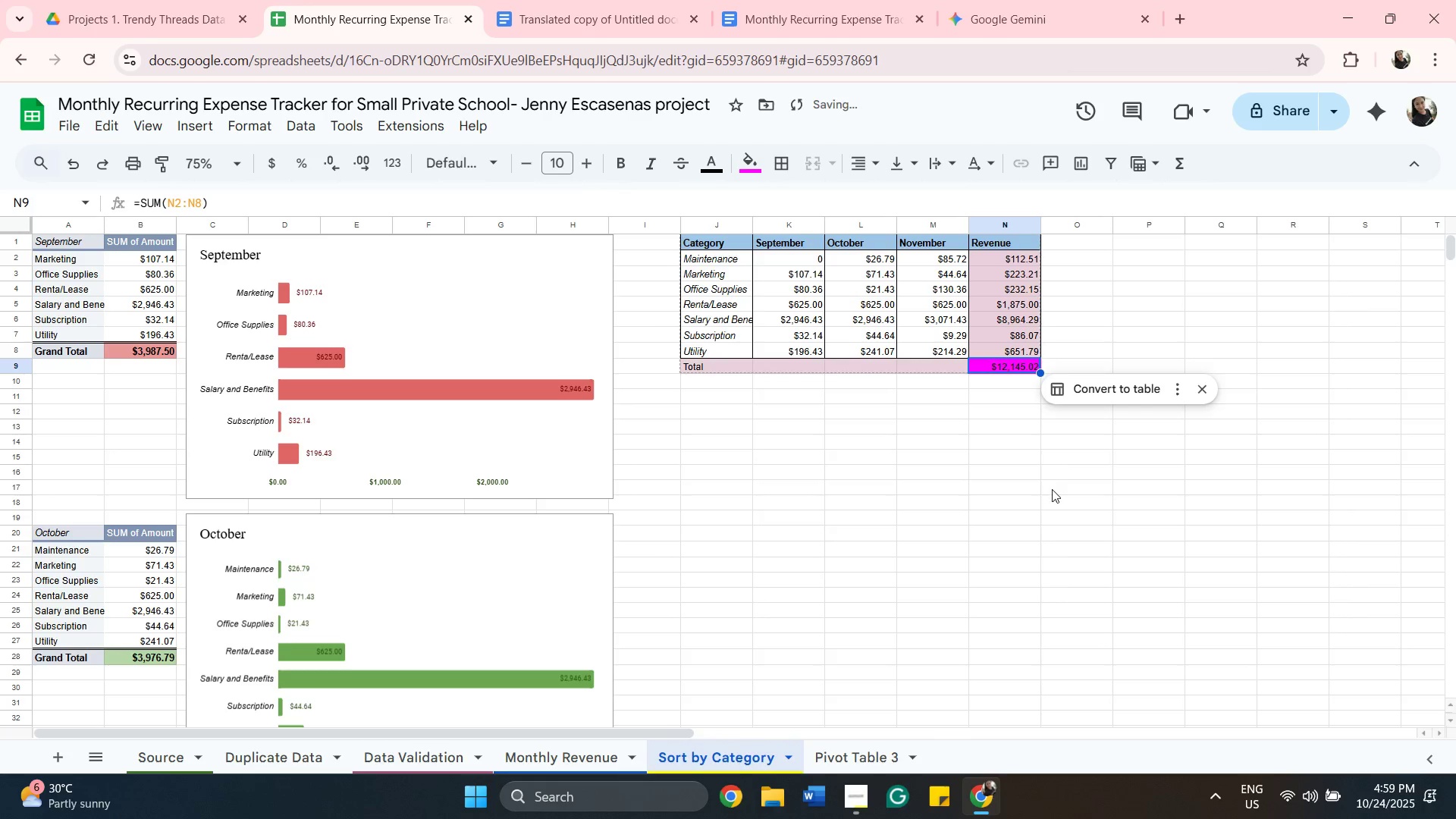 
left_click([1041, 499])
 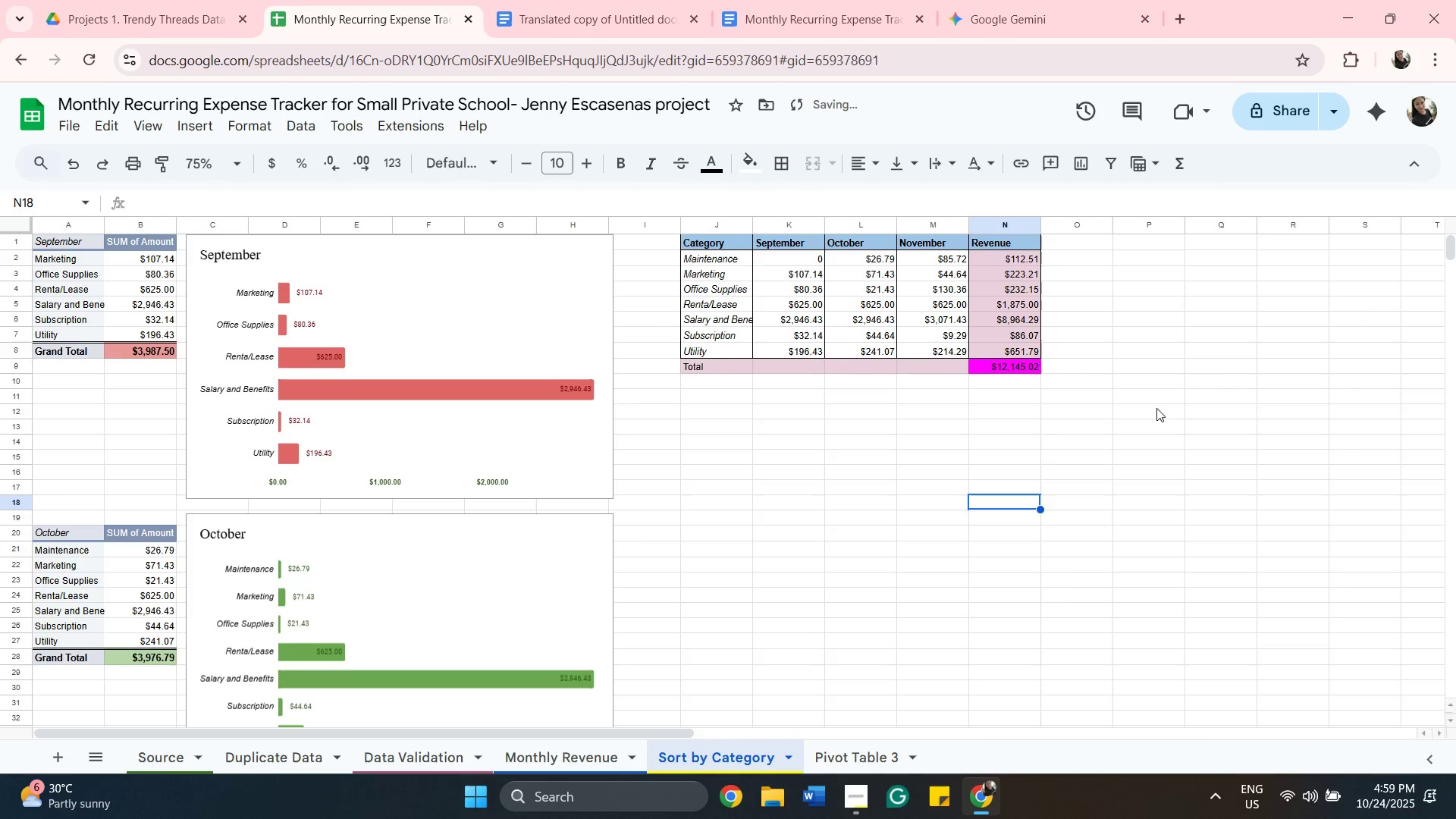 
left_click([1198, 381])
 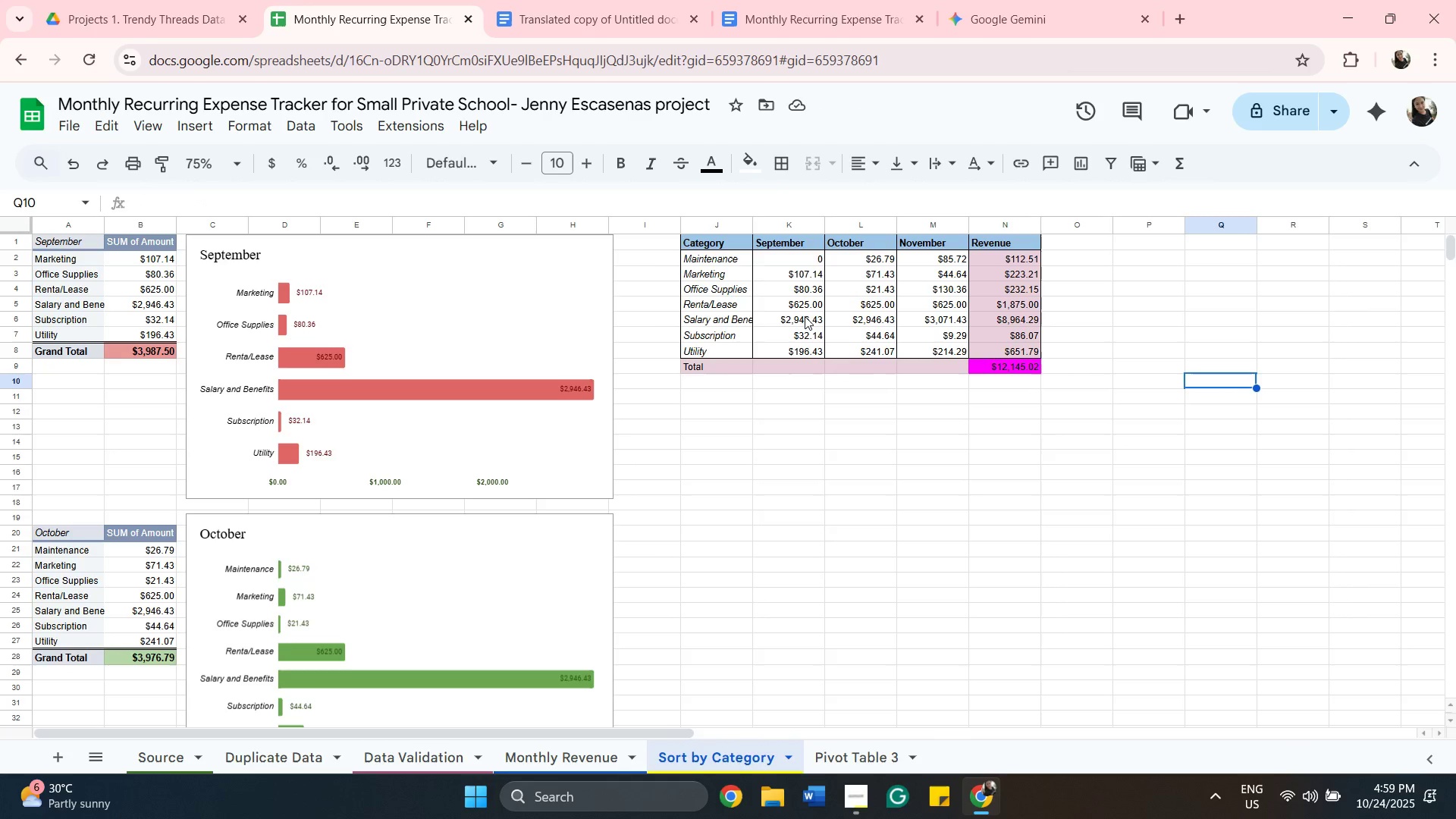 
left_click([733, 364])
 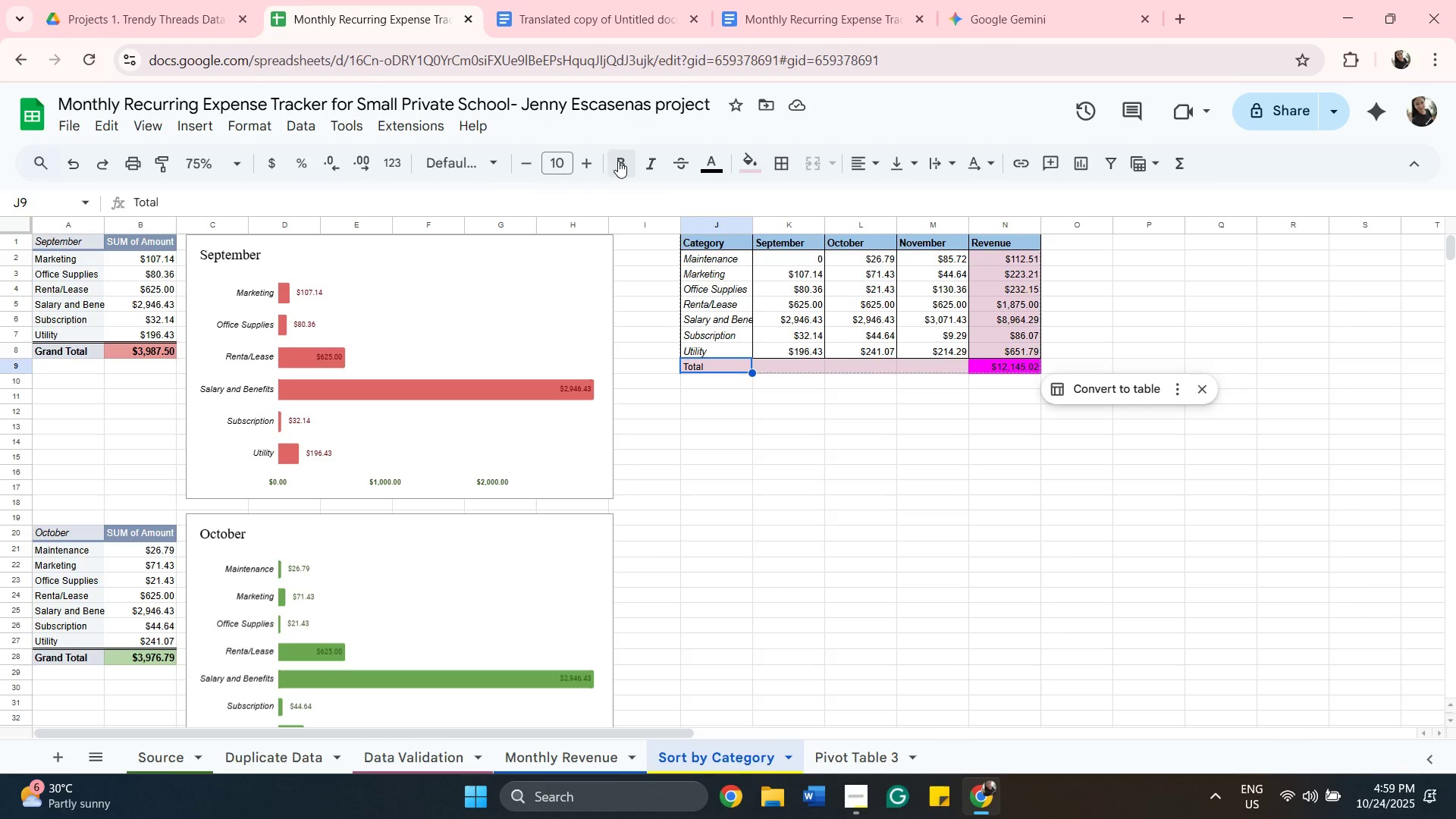 
left_click([618, 161])
 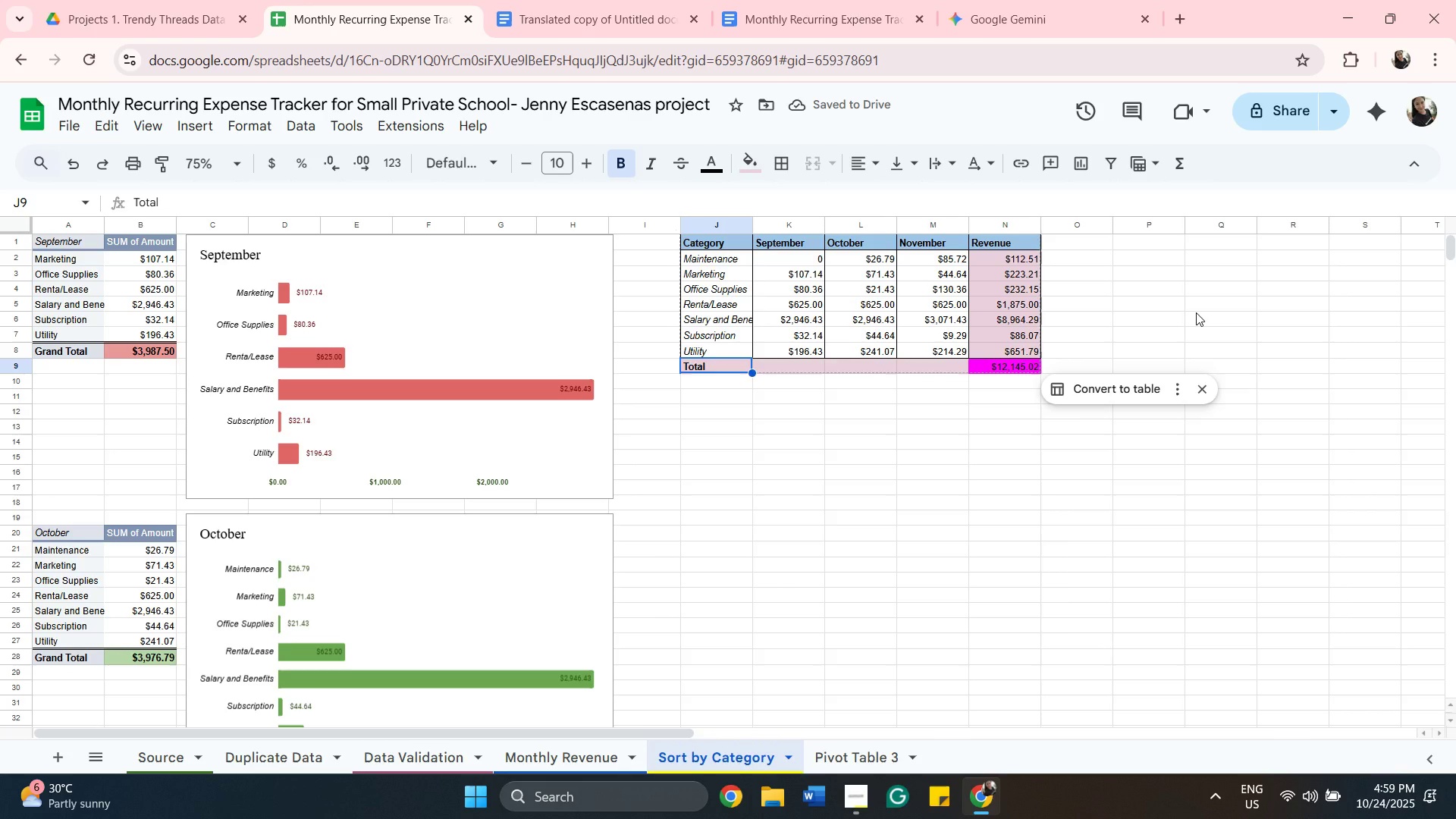 
left_click([1144, 277])
 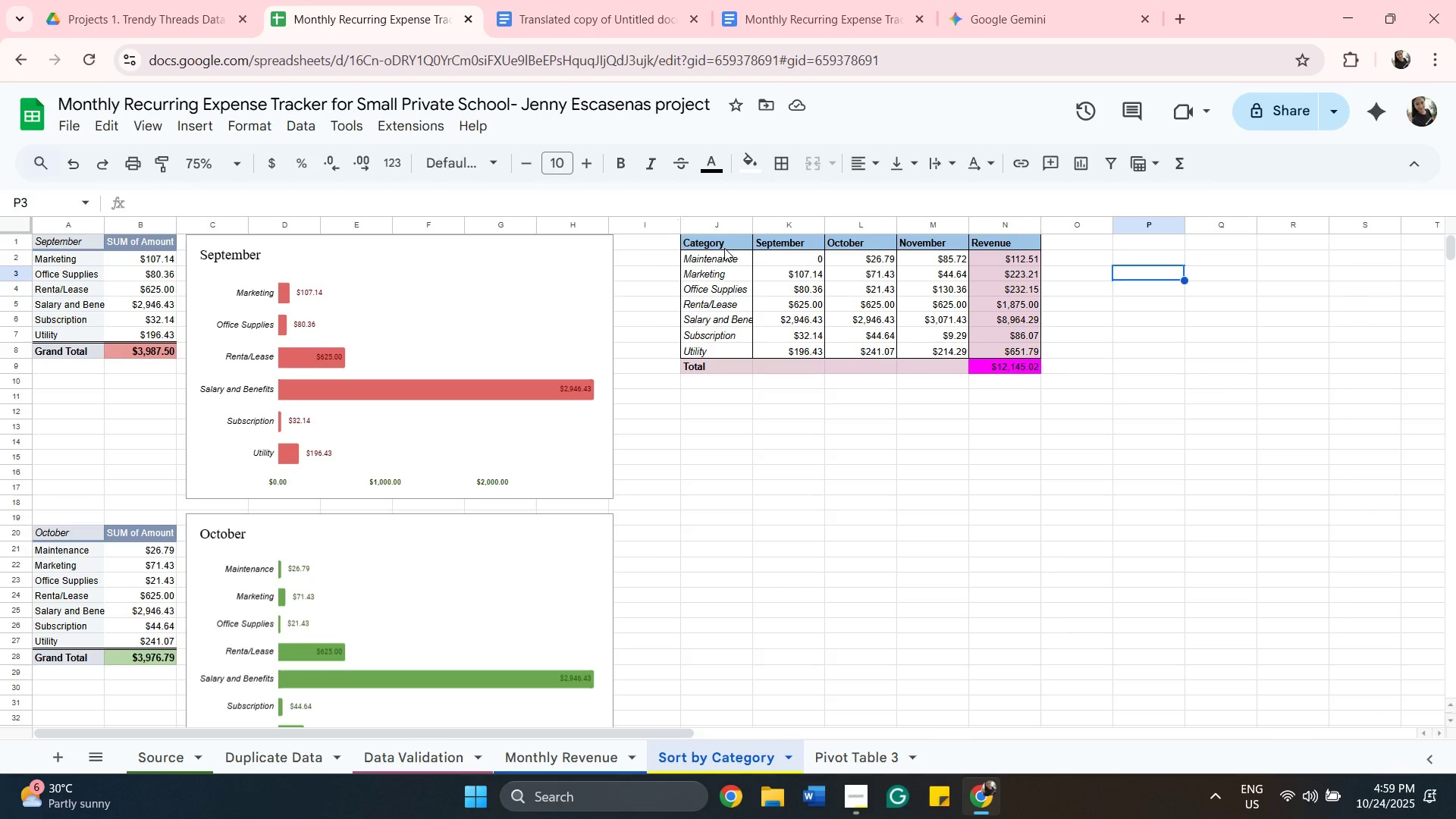 
left_click([724, 248])
 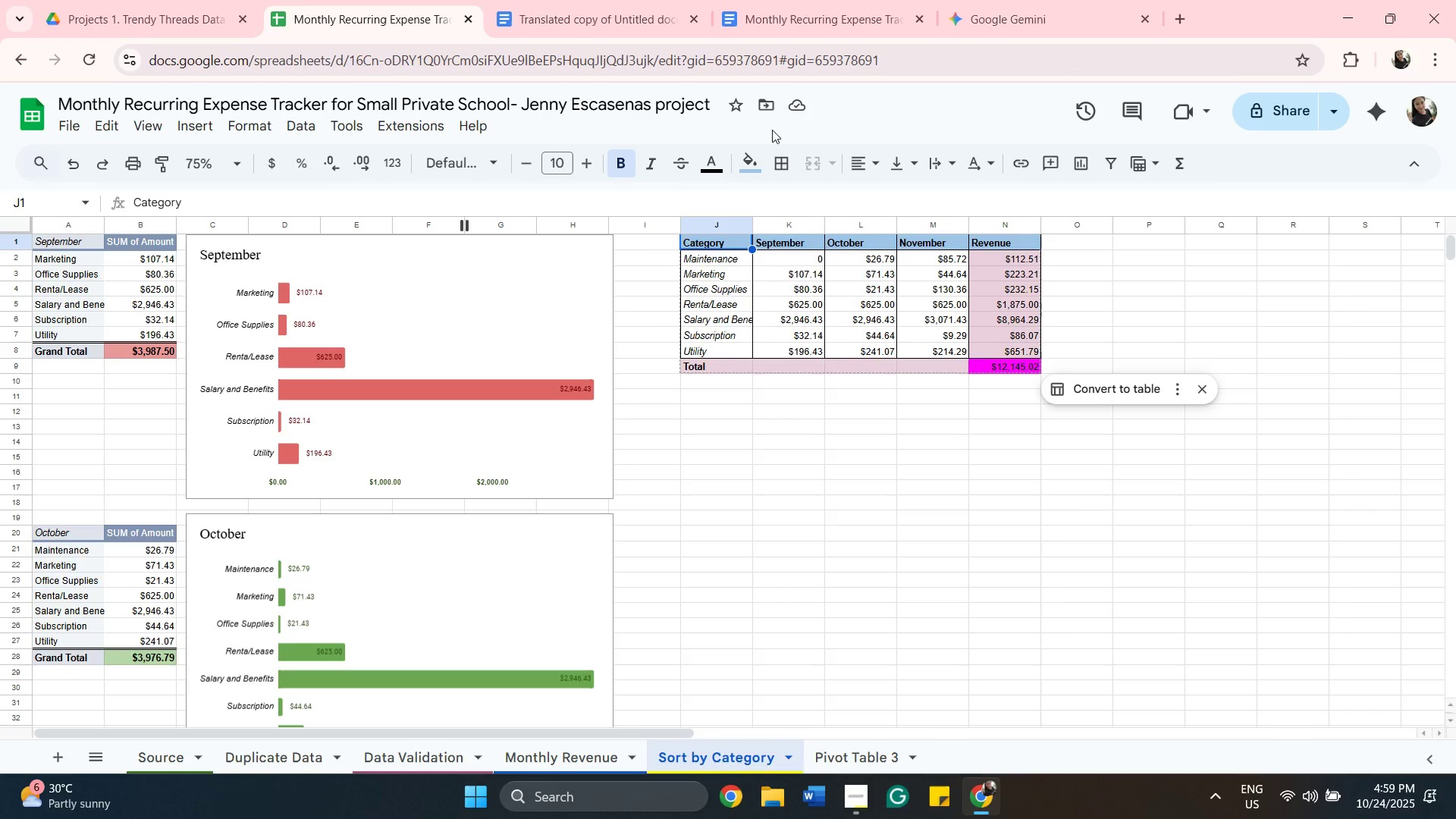 
wait(6.26)
 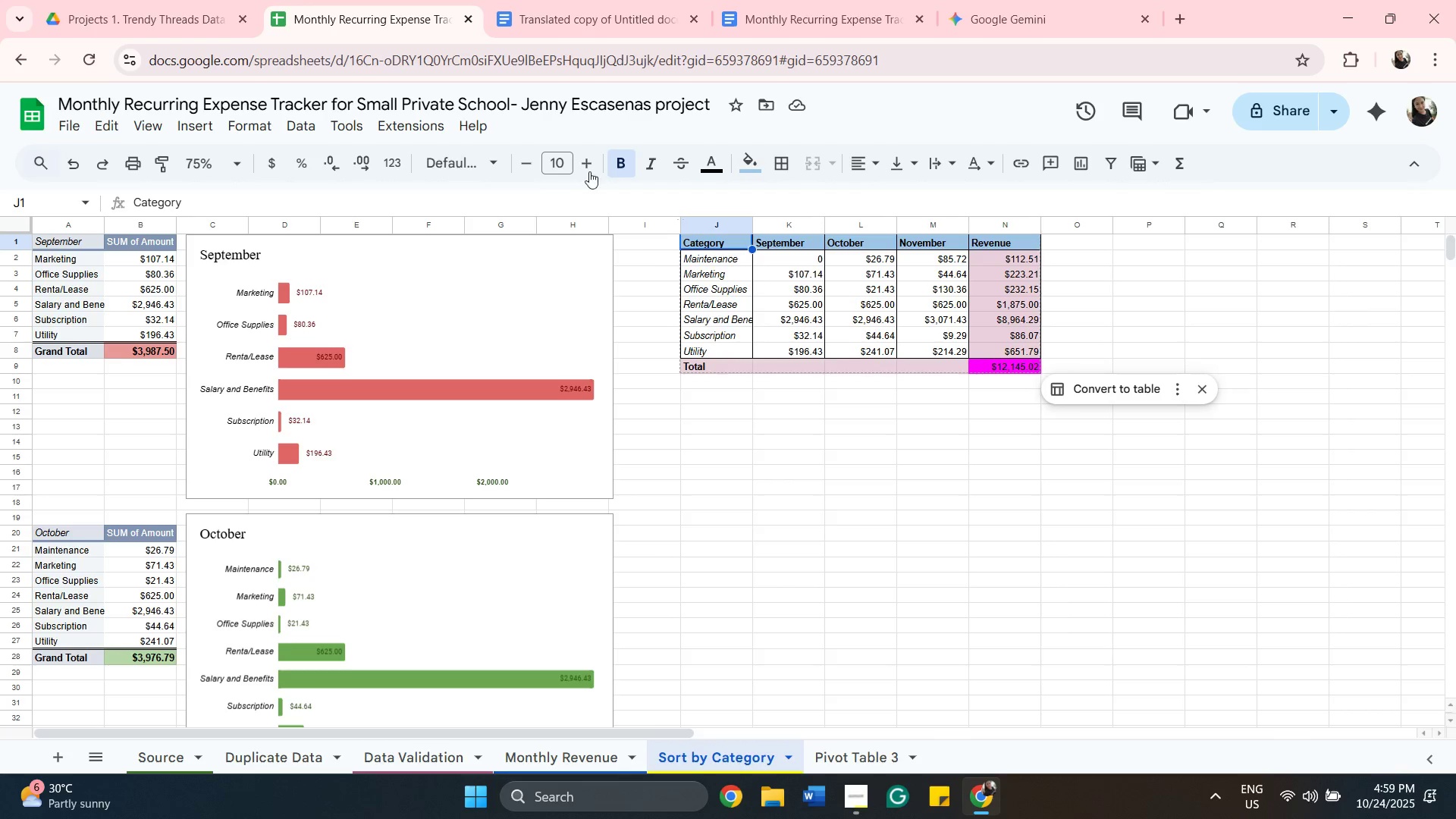 
left_click([457, 166])
 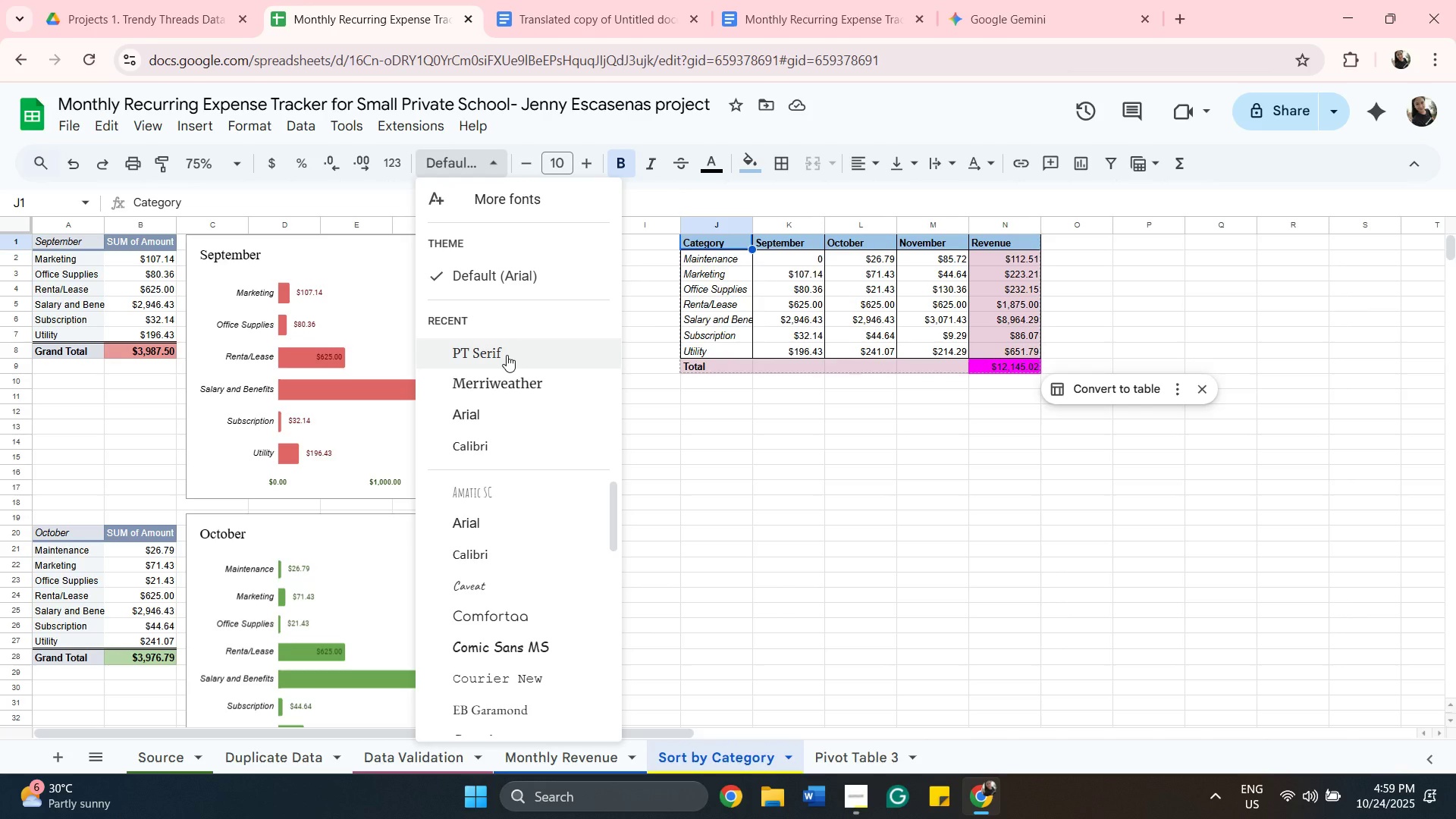 
left_click([507, 355])
 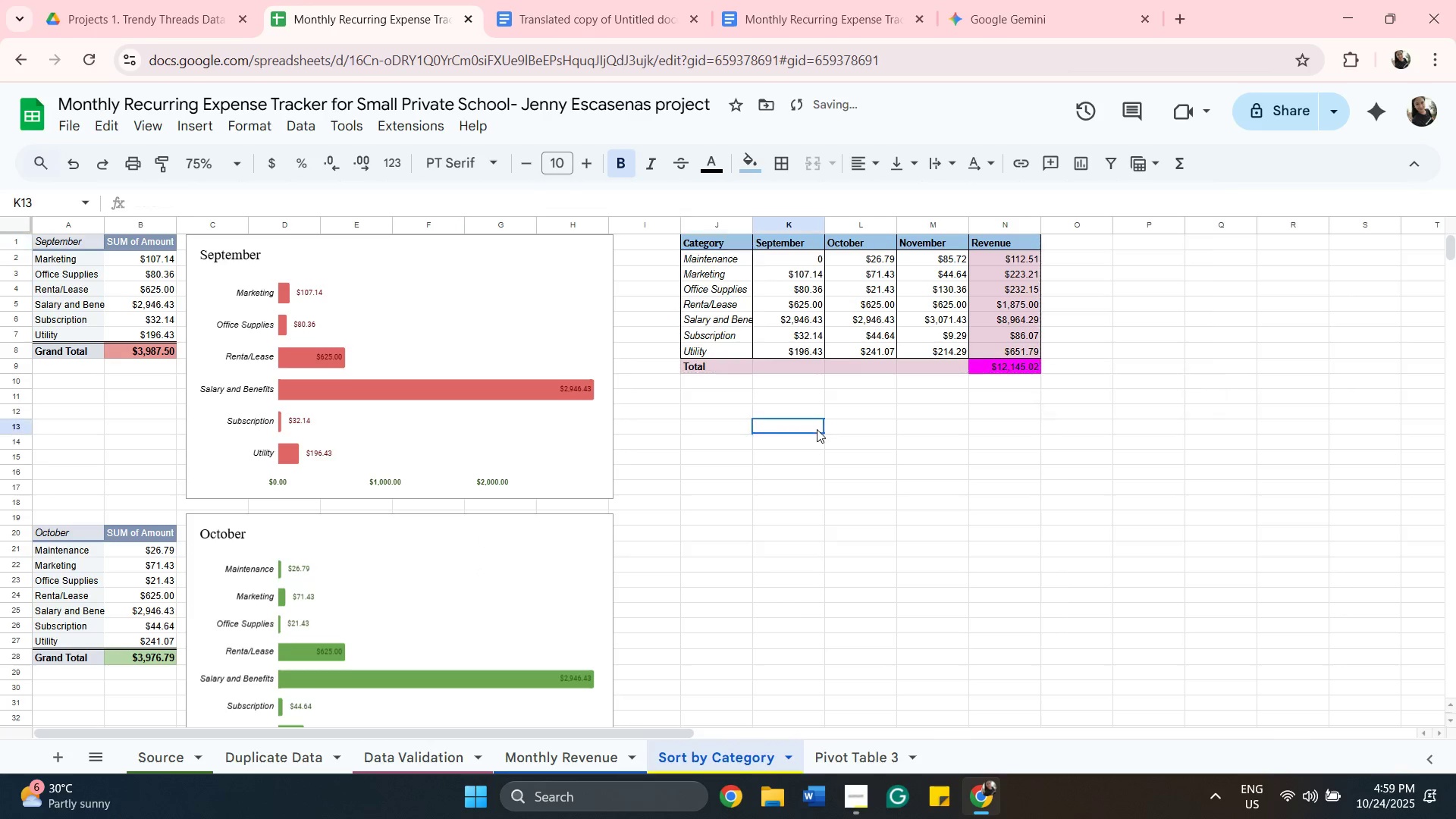 
left_click([817, 429])
 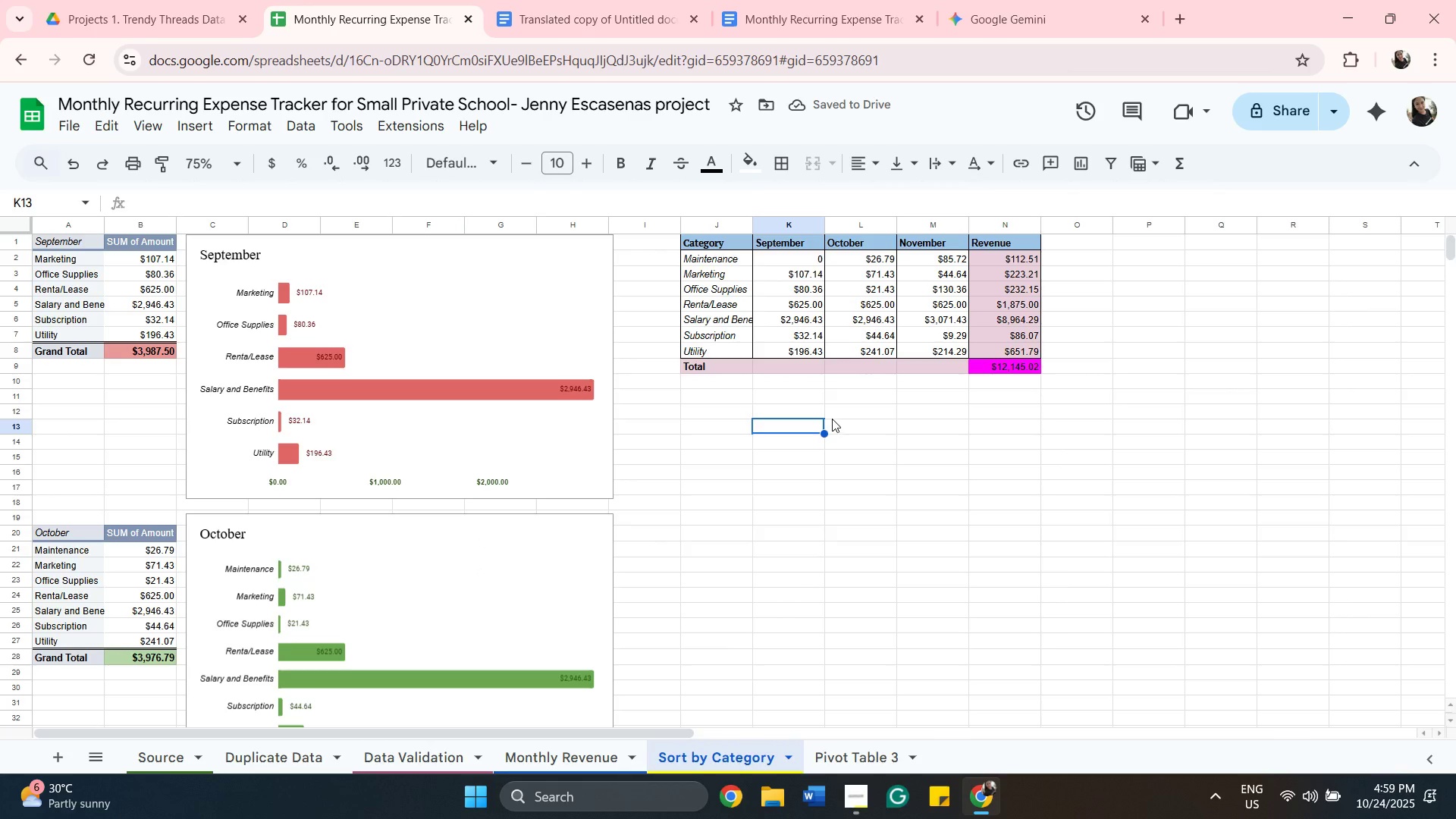 
left_click([738, 261])
 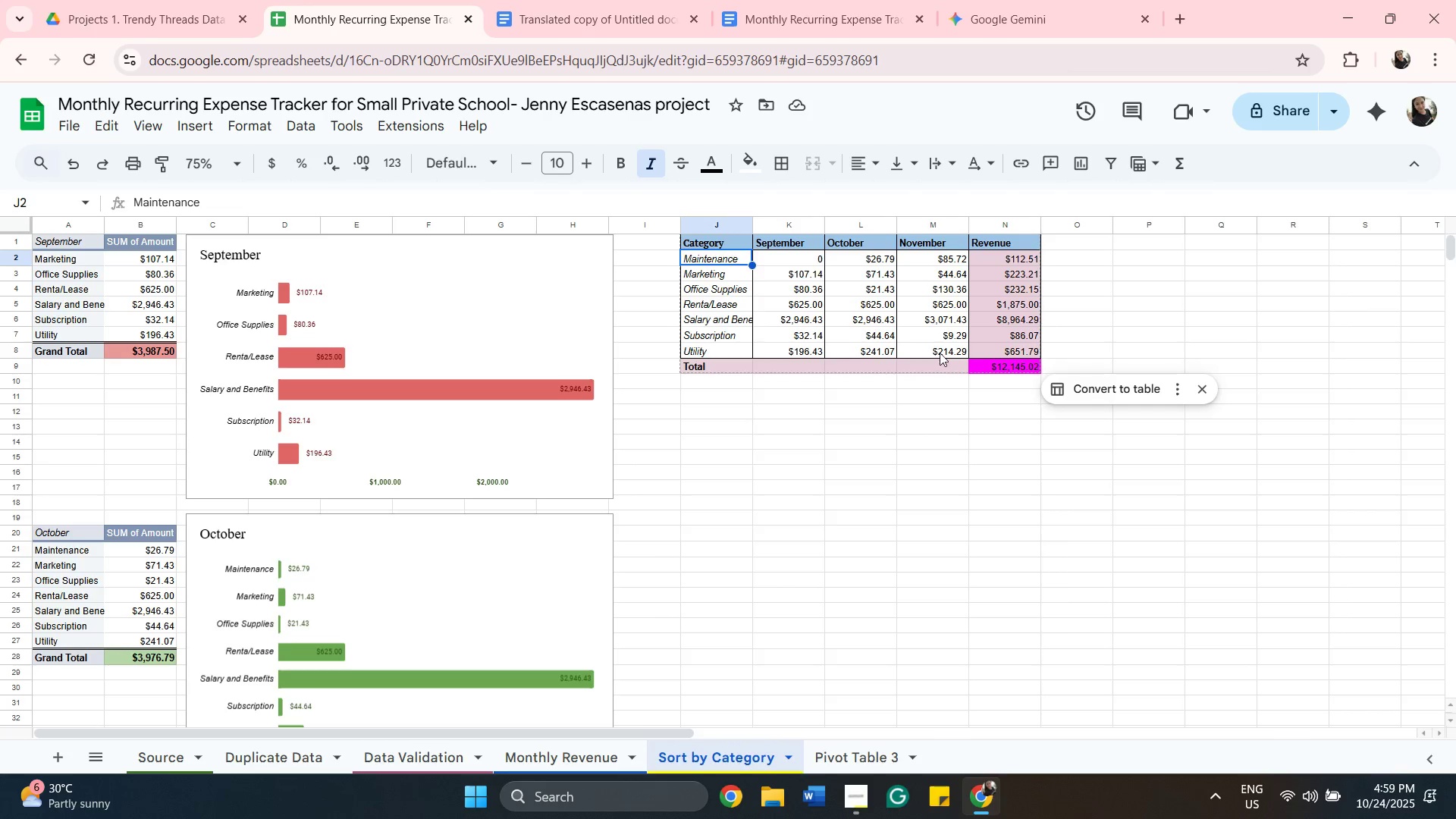 
hold_key(key=ShiftLeft, duration=0.31)
left_click([940, 353])
 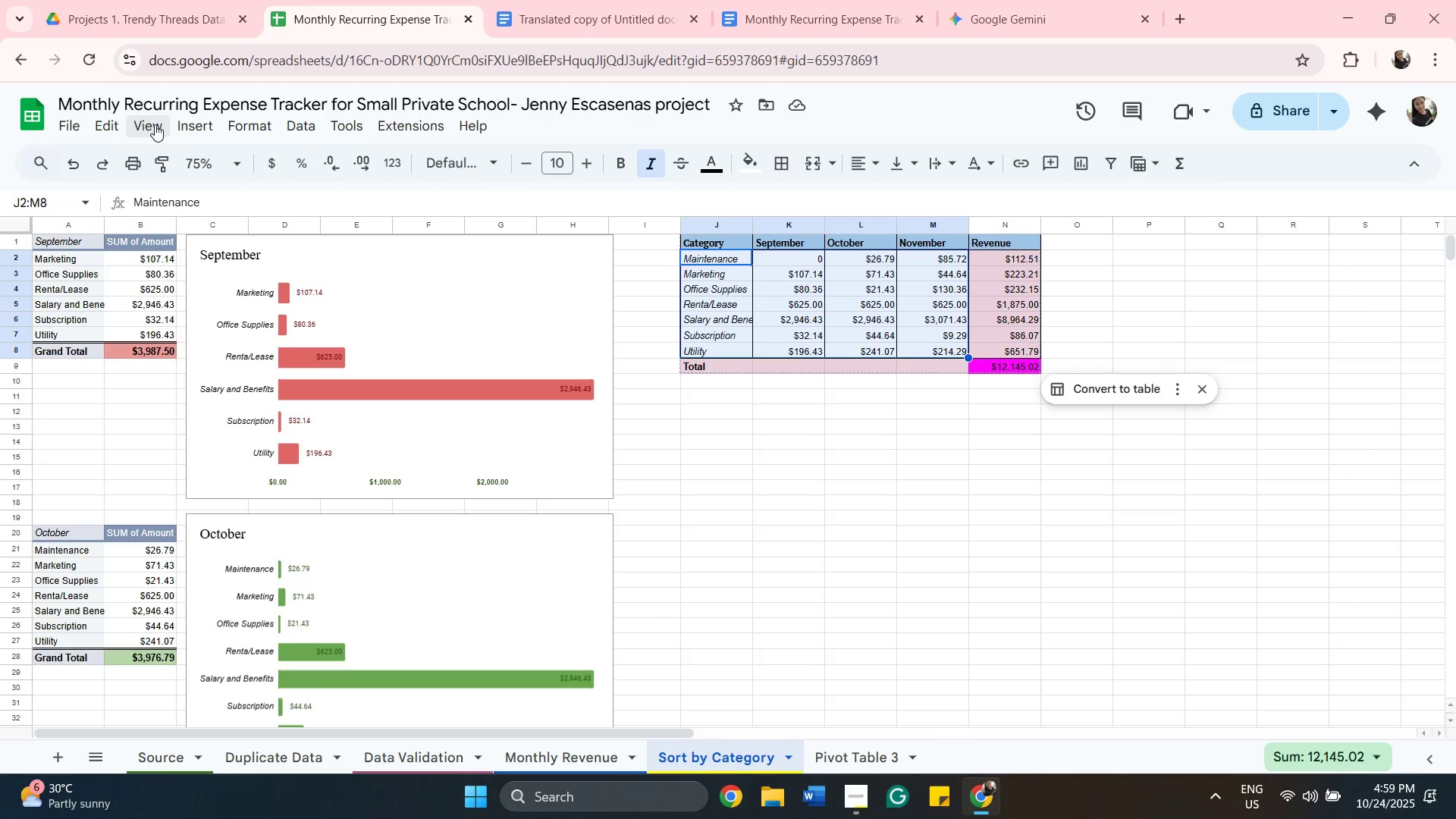 
left_click([185, 122])
 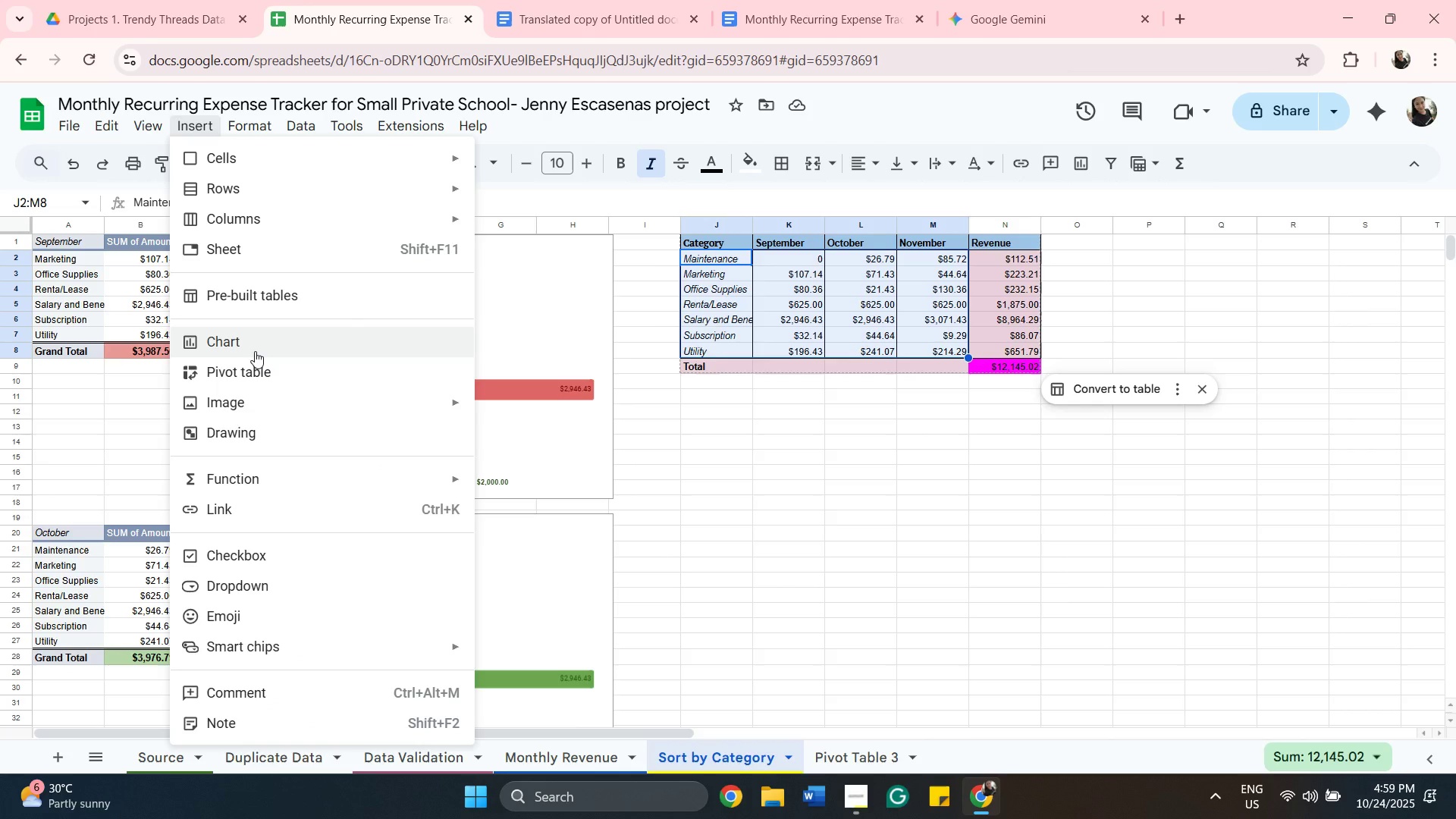 
left_click([255, 351])
 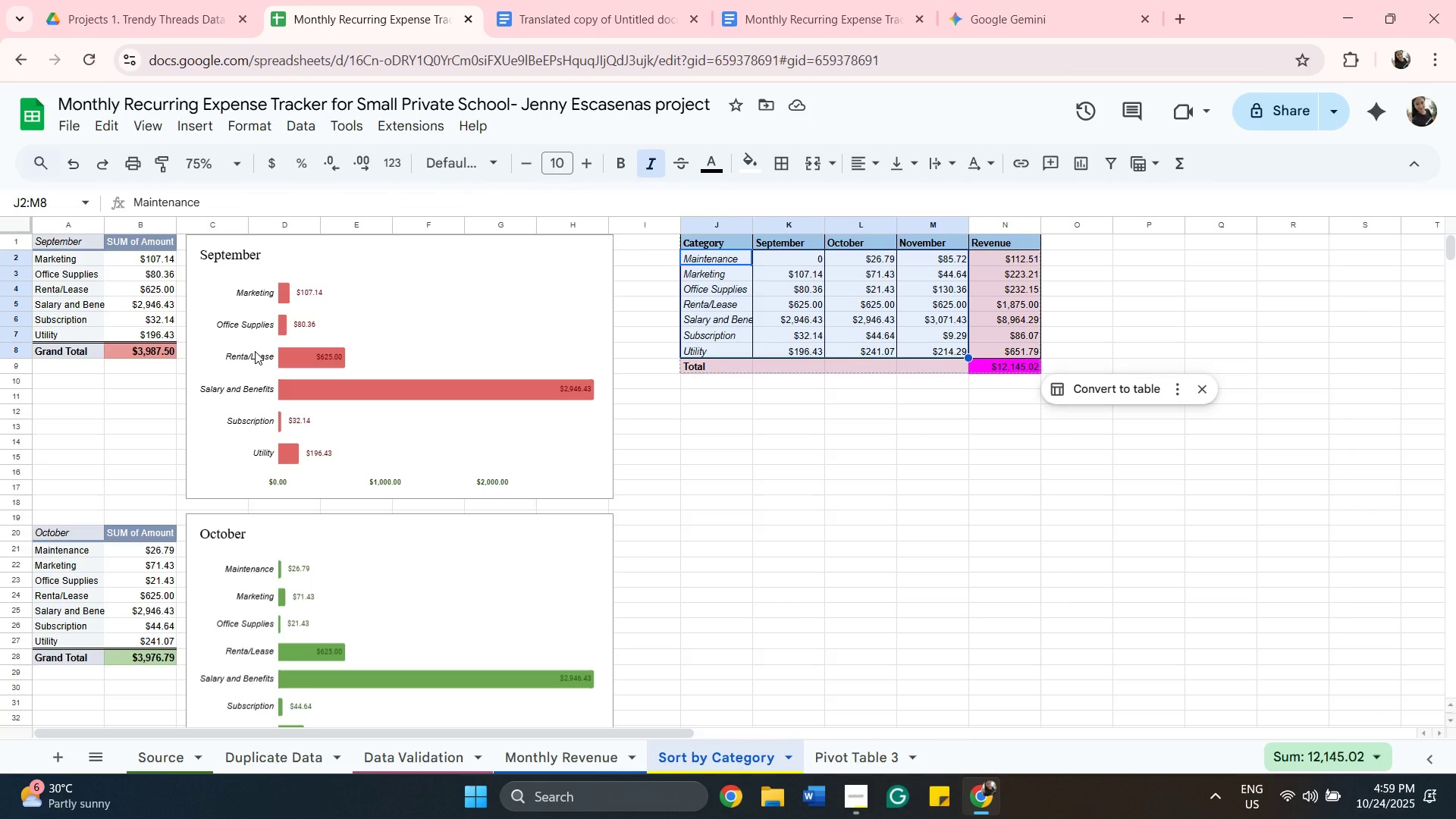 
wait(11.32)
 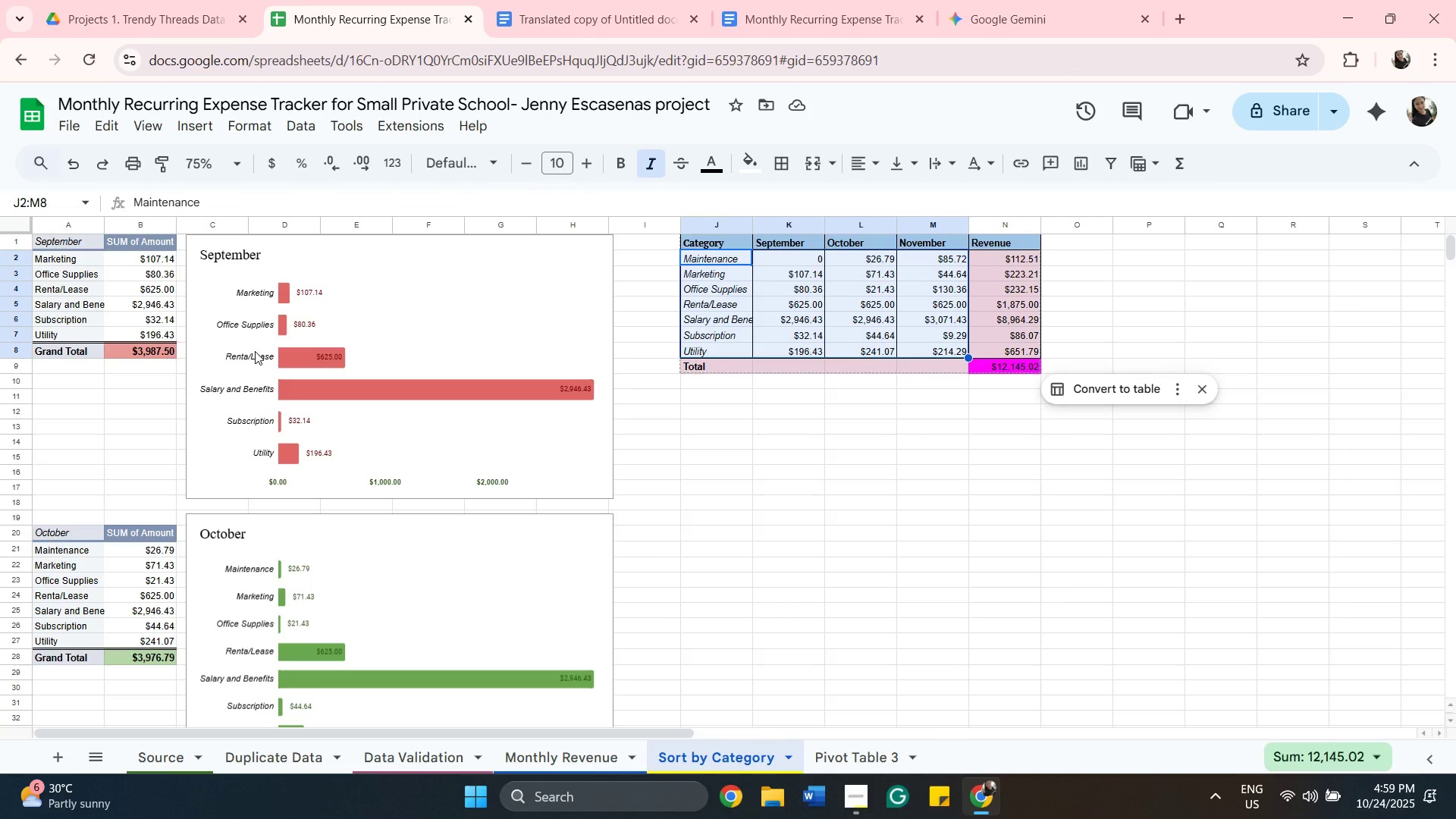 
left_click([592, 755])
 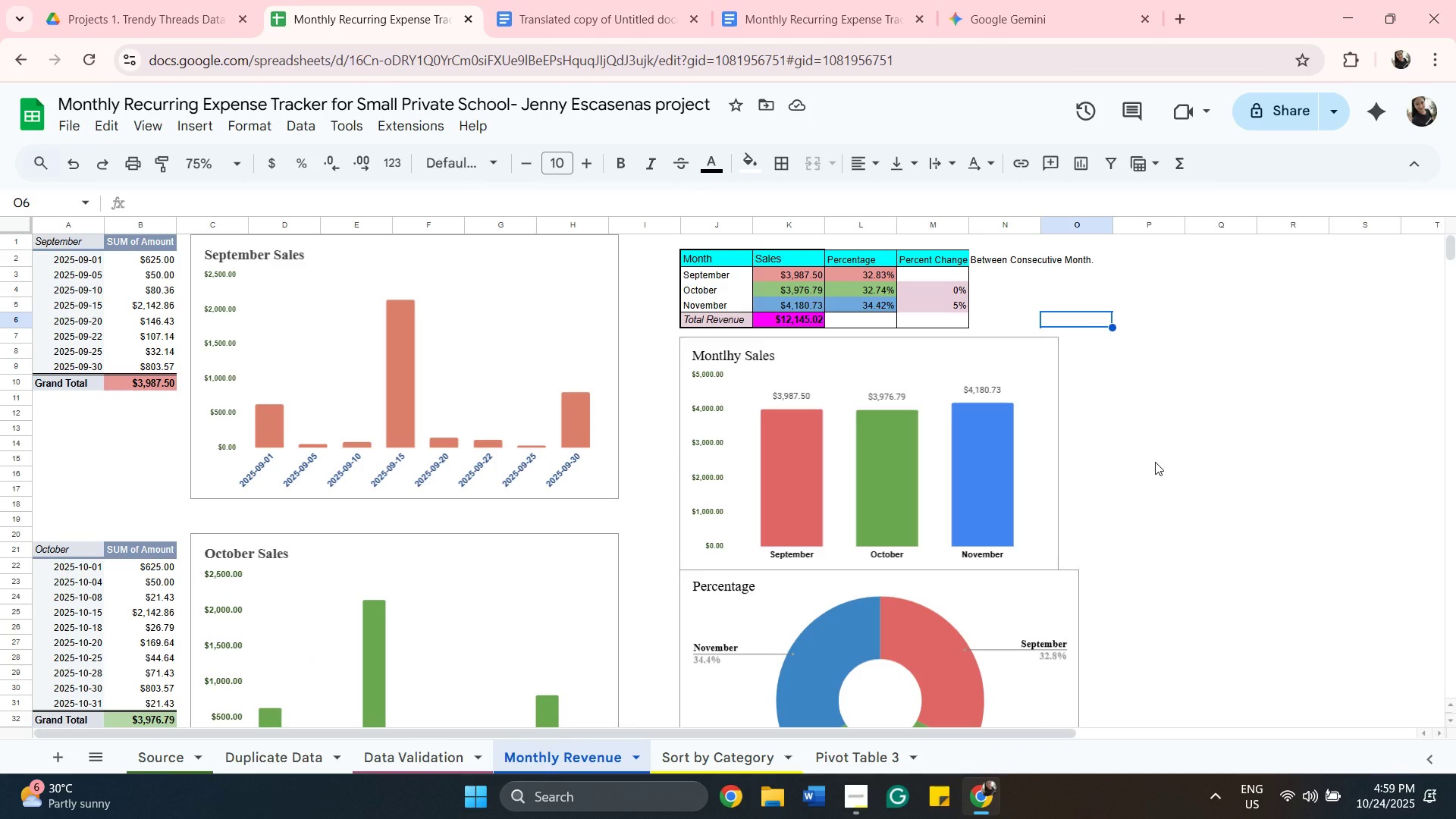 
scroll: coordinate [1155, 462], scroll_direction: up, amount: 3.0
 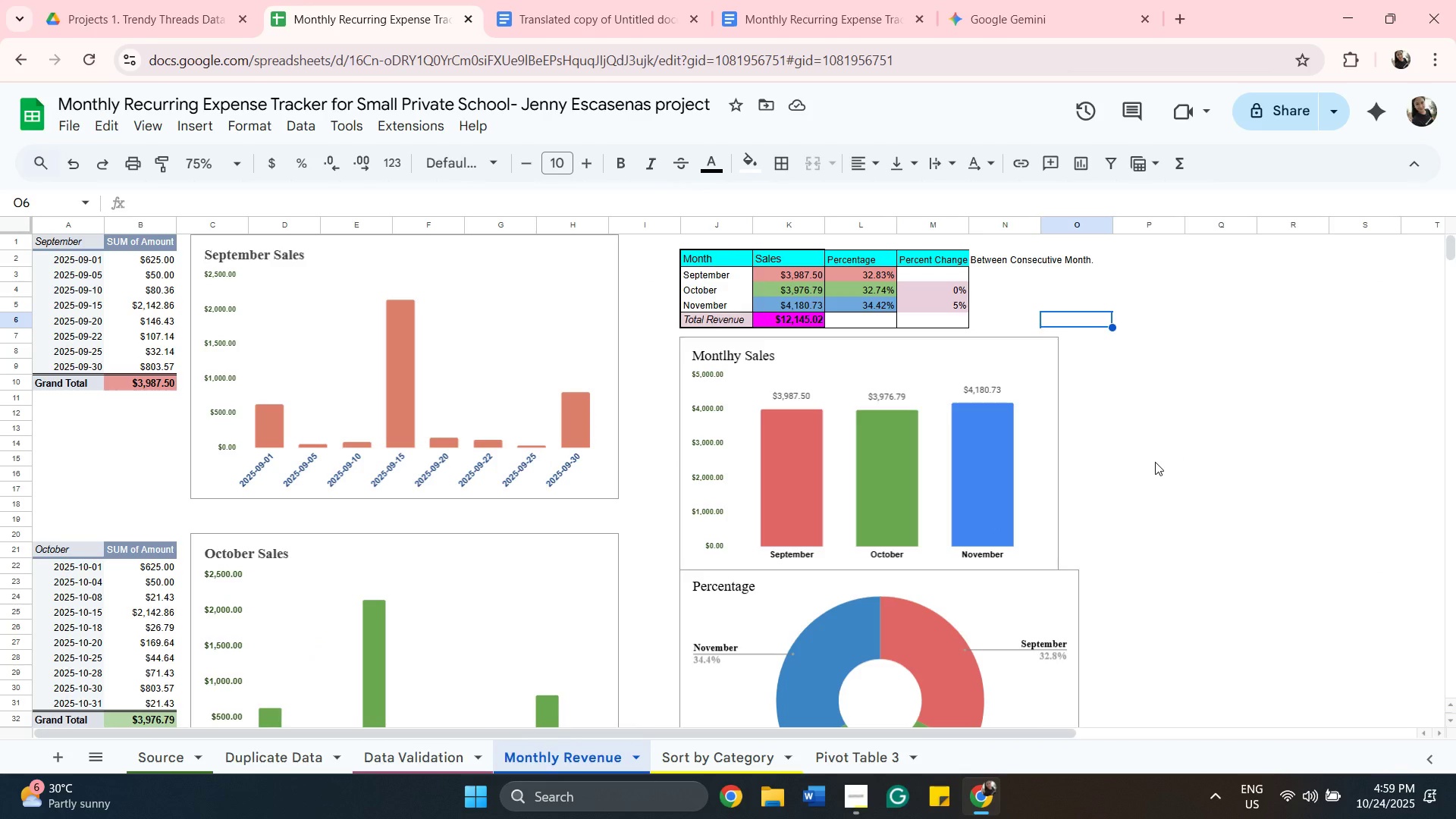 
scroll: coordinate [1155, 462], scroll_direction: down, amount: 4.0
 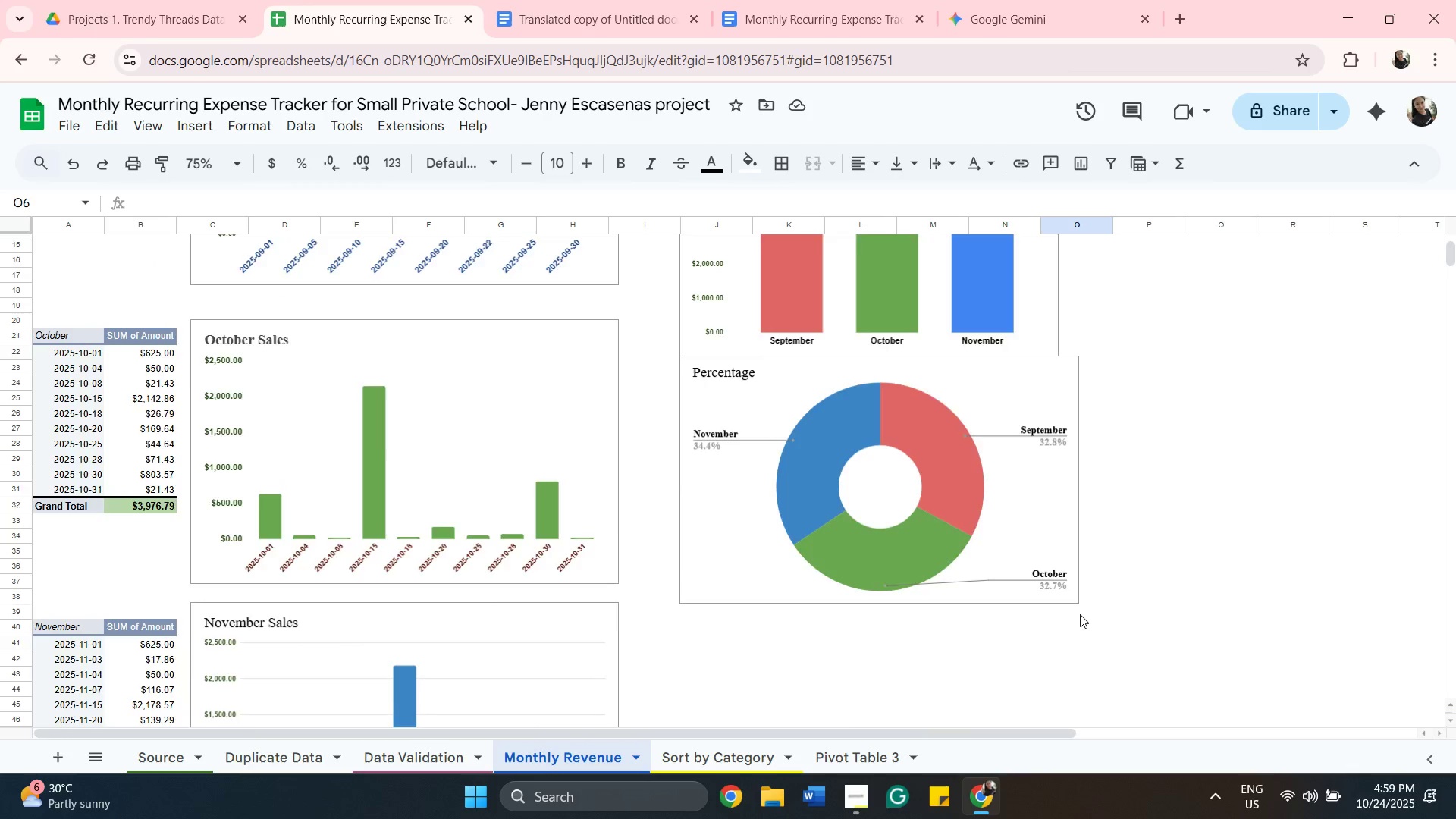 
scroll: coordinate [1080, 614], scroll_direction: up, amount: 4.0
 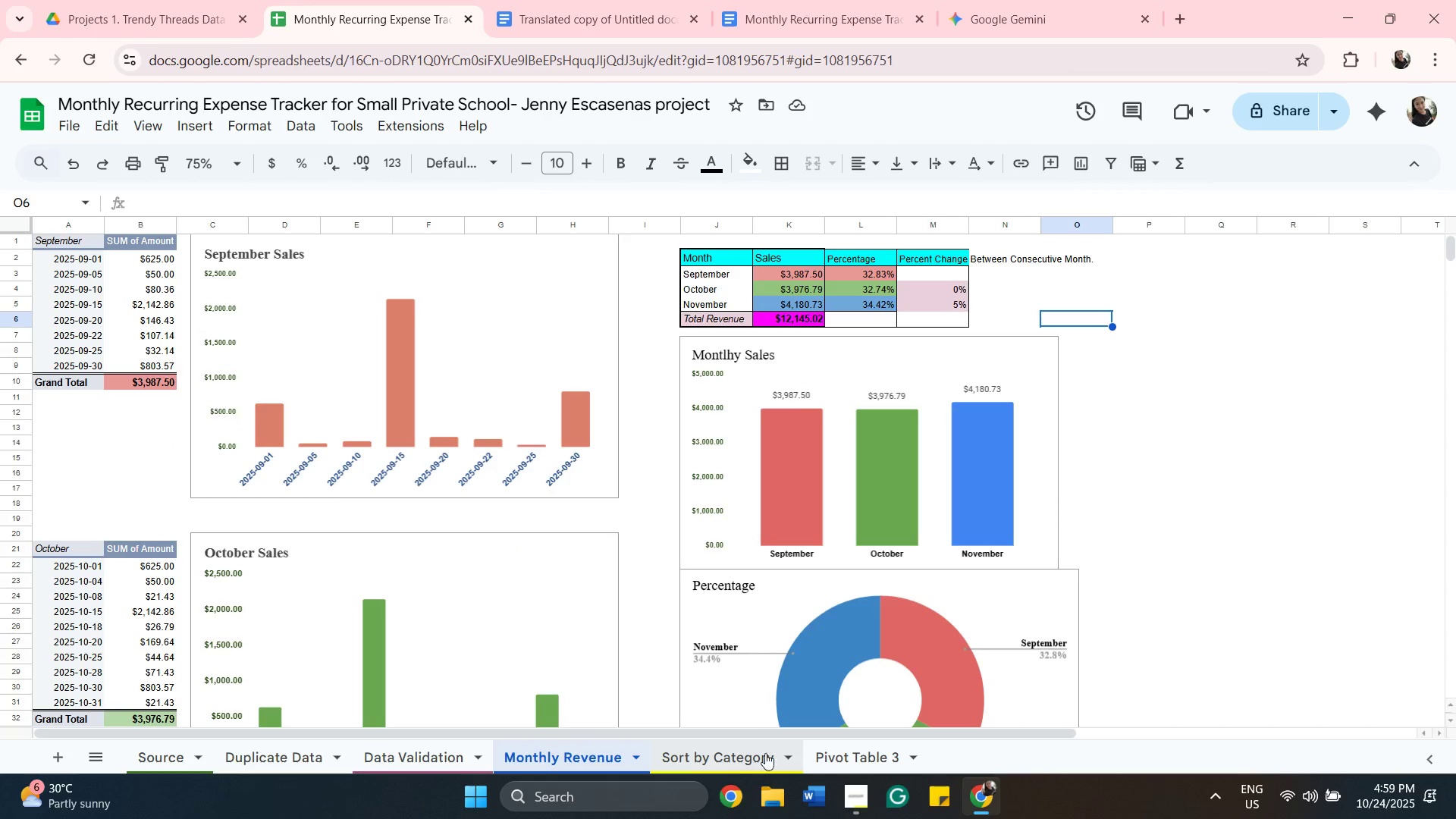 
mouse_move([808, 748])
 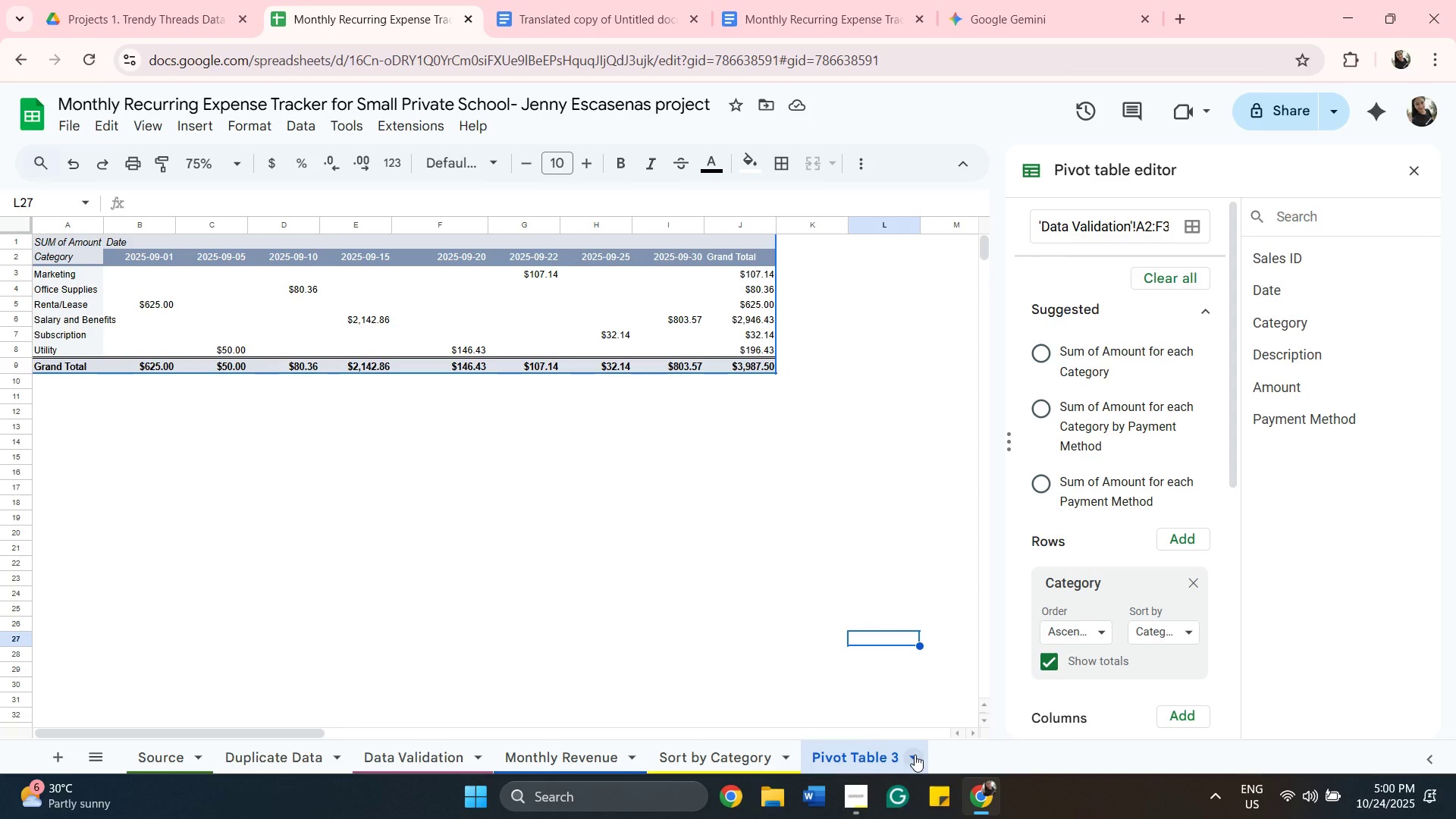 
left_click([915, 755])
 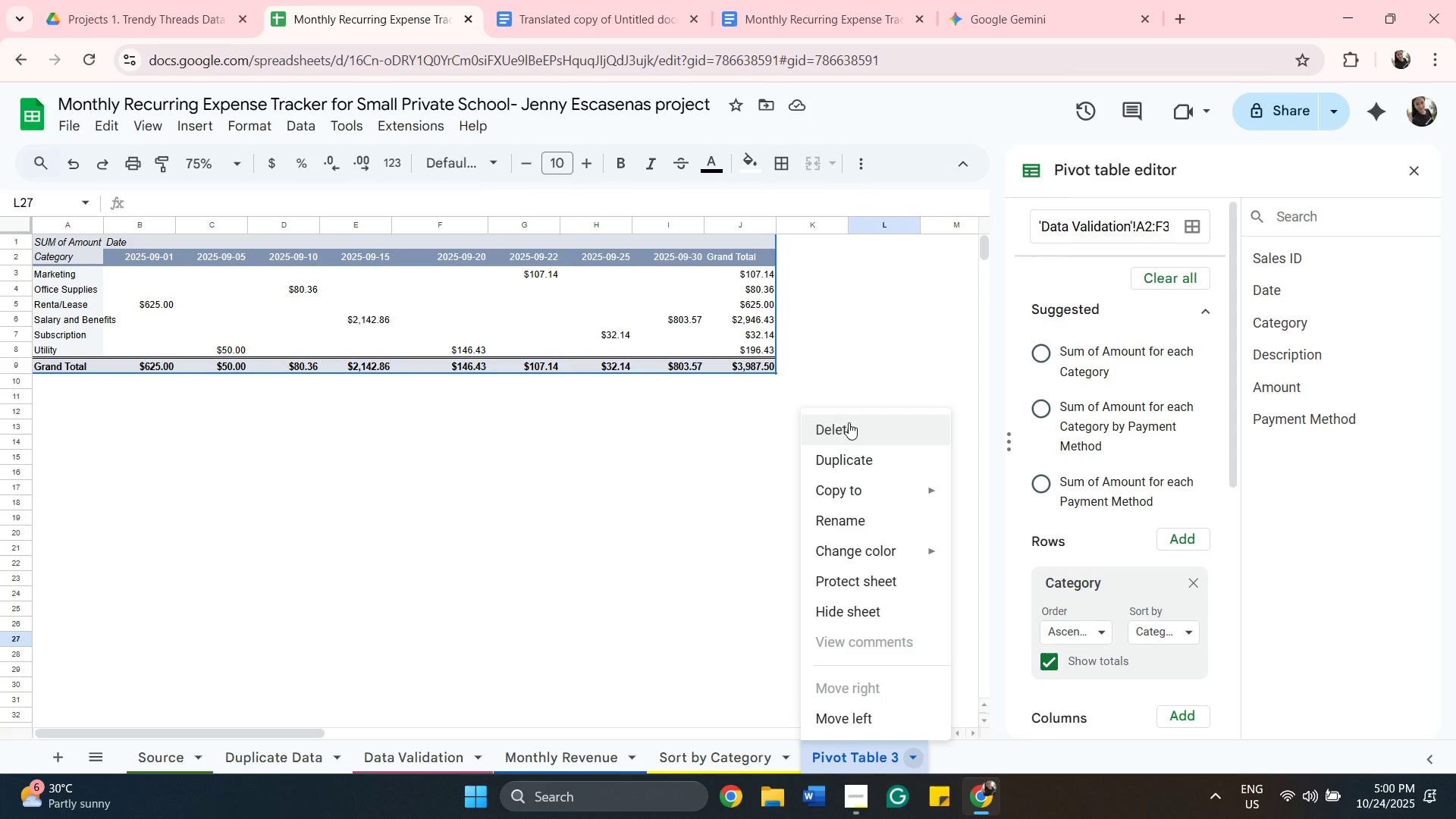 
left_click([849, 422])
 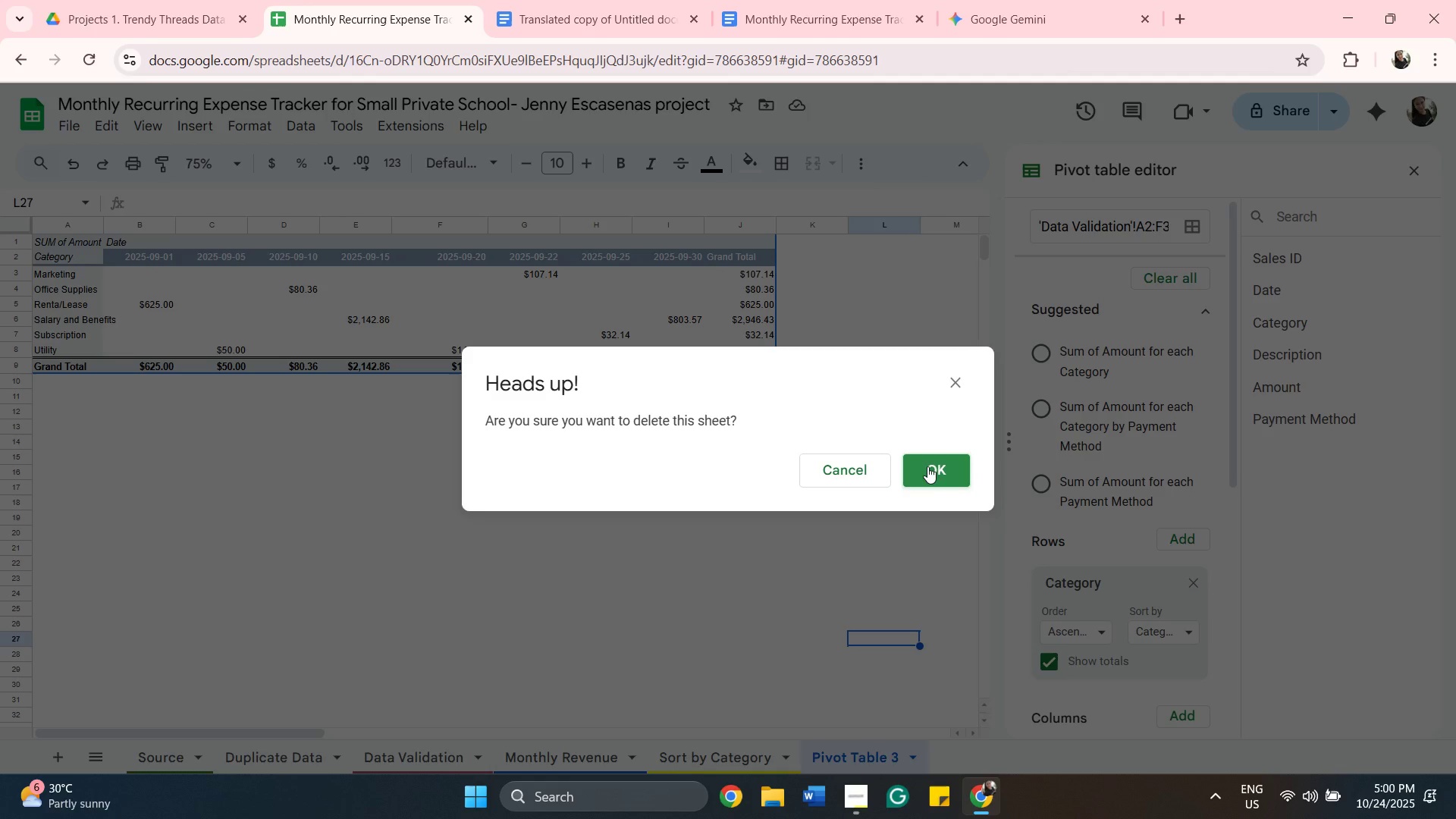 
left_click([927, 469])
 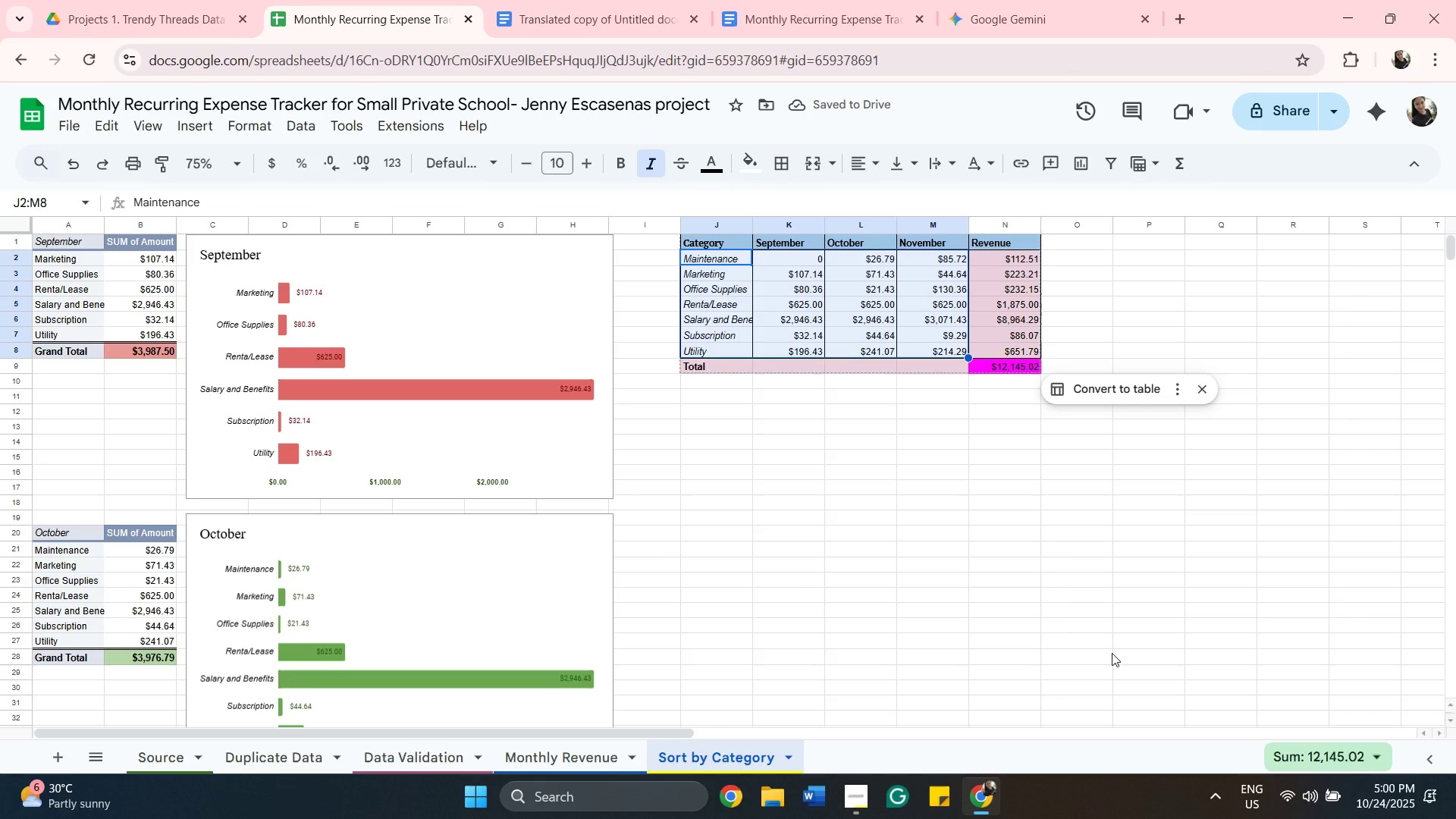 
scroll: coordinate [975, 537], scroll_direction: up, amount: 8.0
 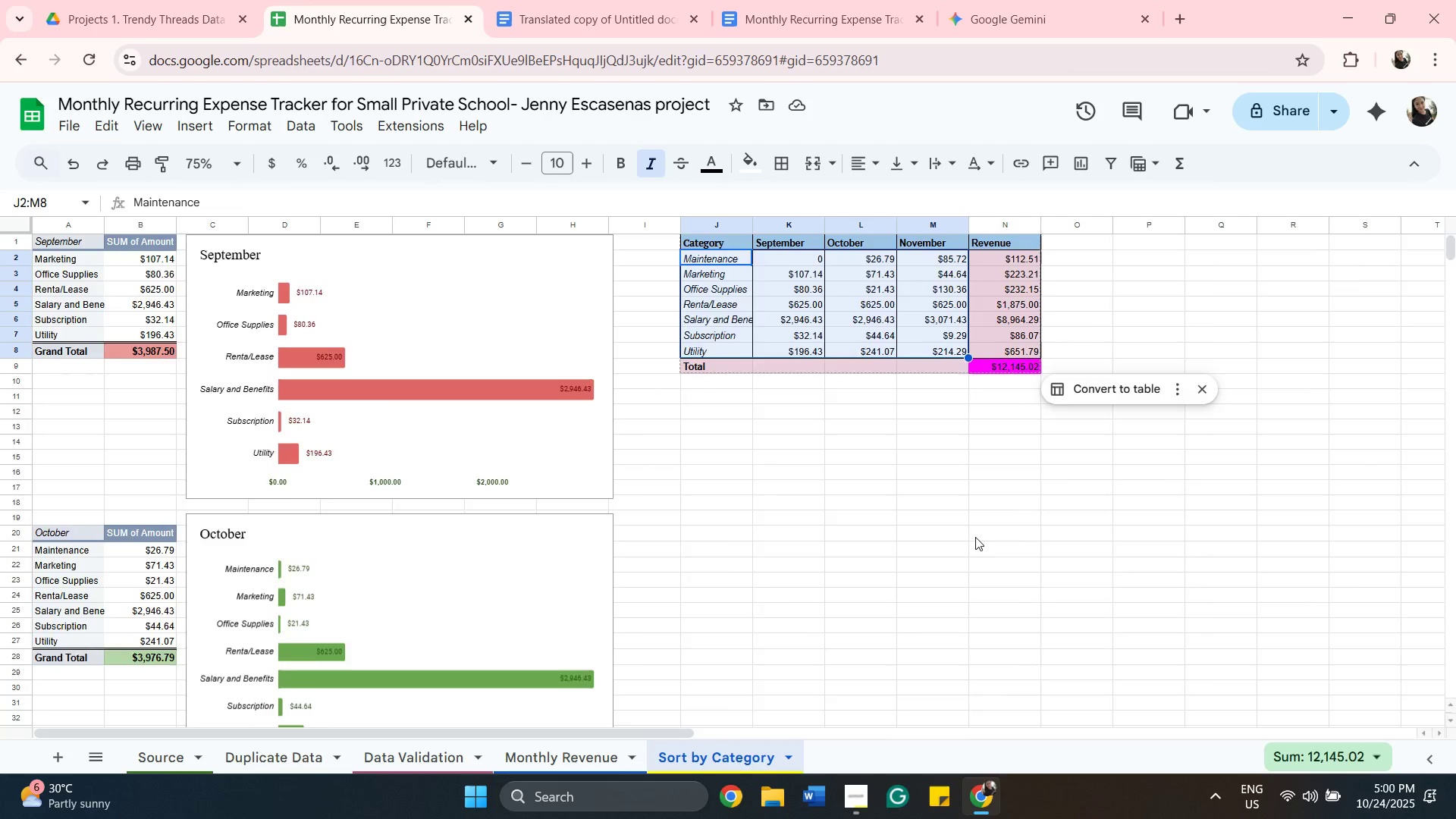 
scroll: coordinate [975, 537], scroll_direction: down, amount: 6.0
 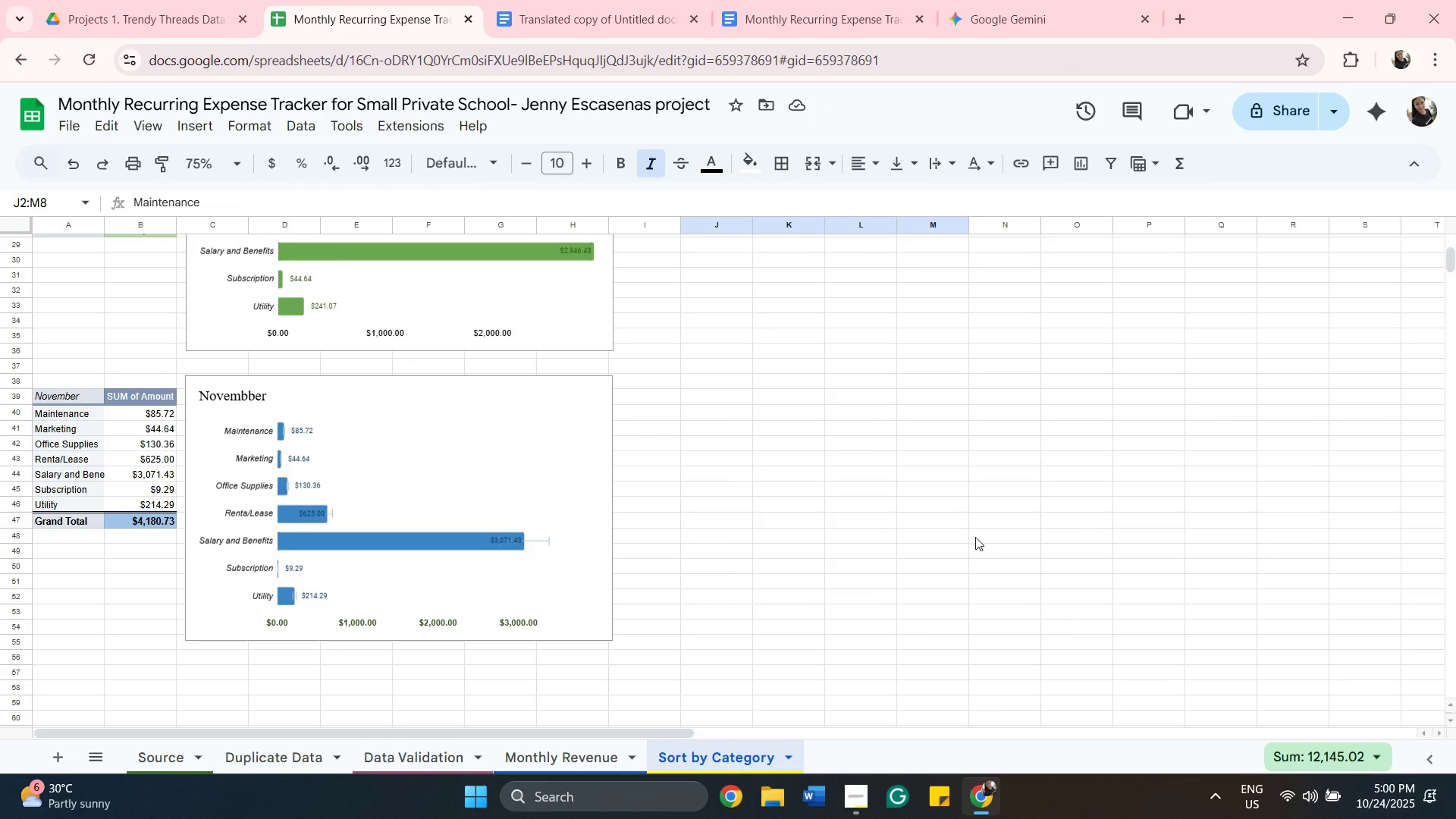 
right_click([975, 537])
 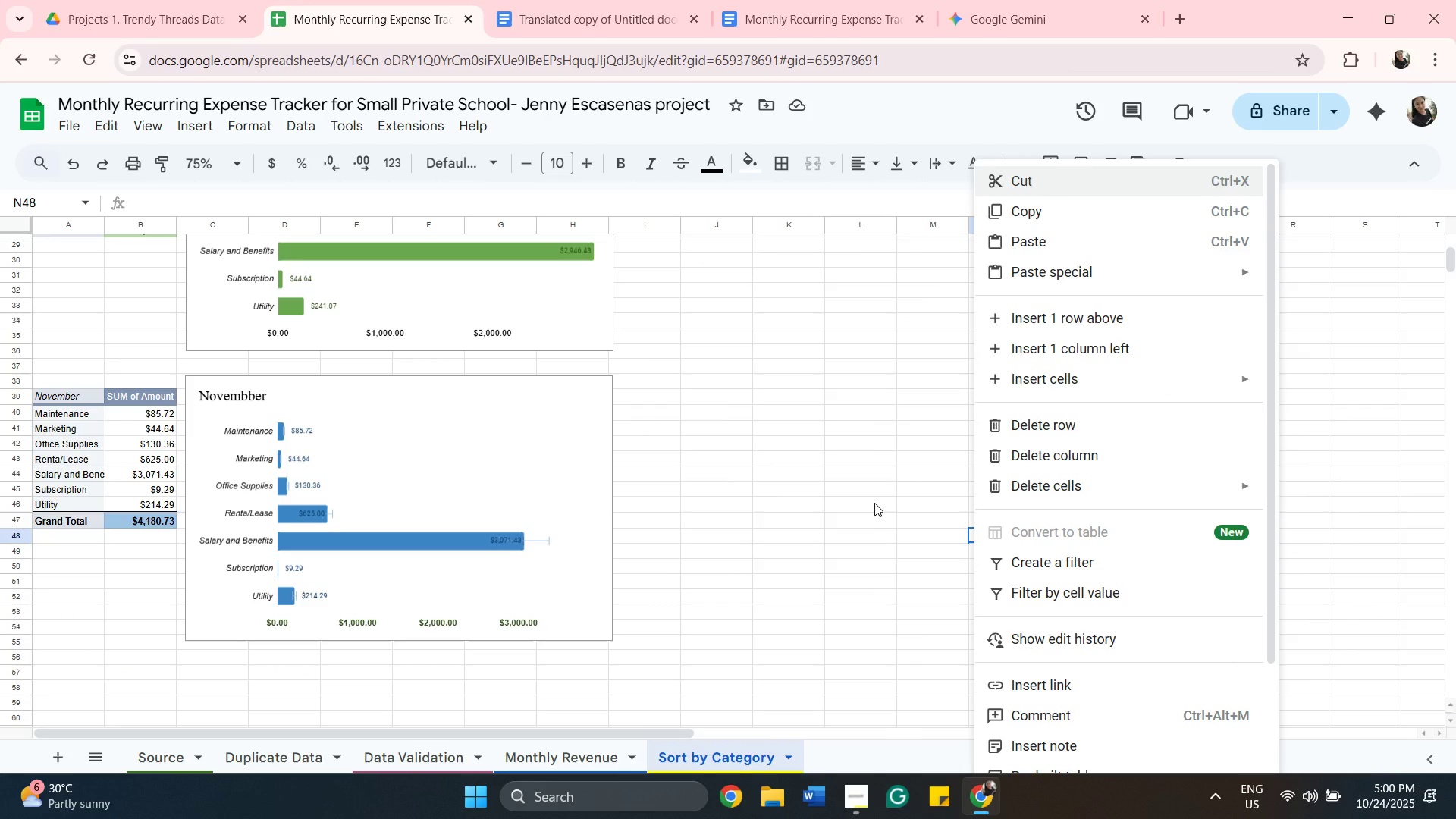 
left_click([874, 503])
 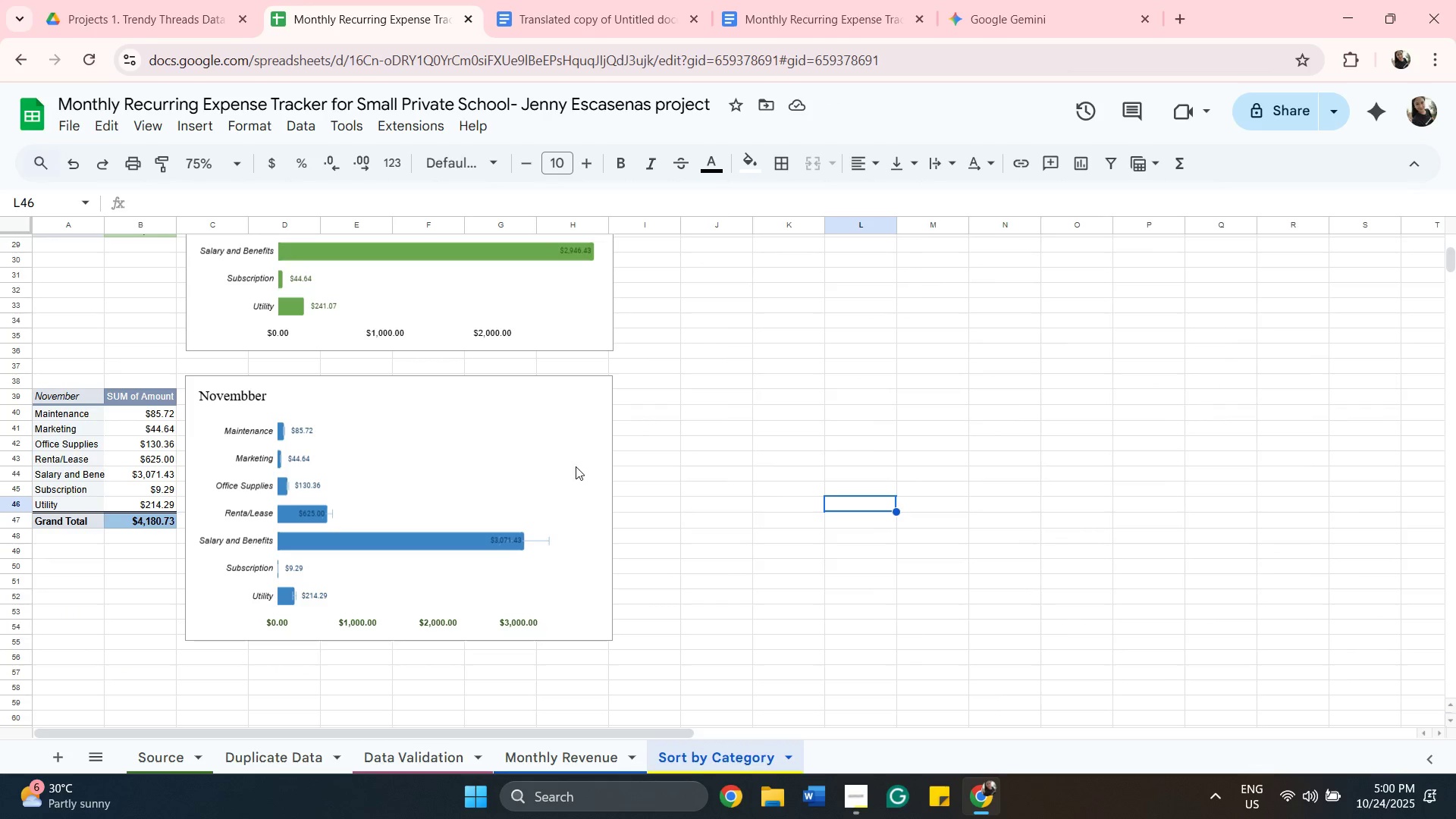 
left_click([576, 466])
 